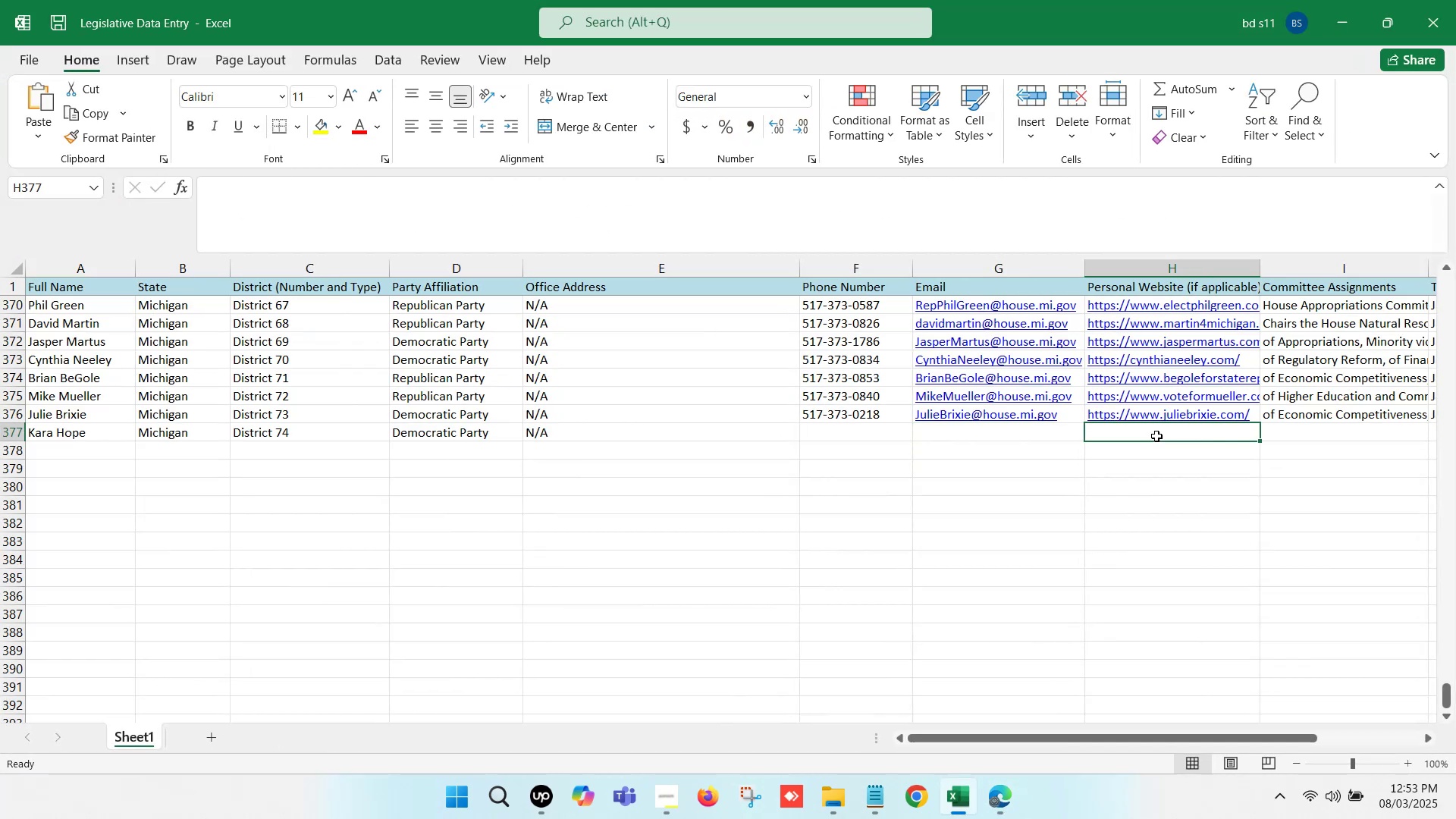 
key(ArrowRight)
 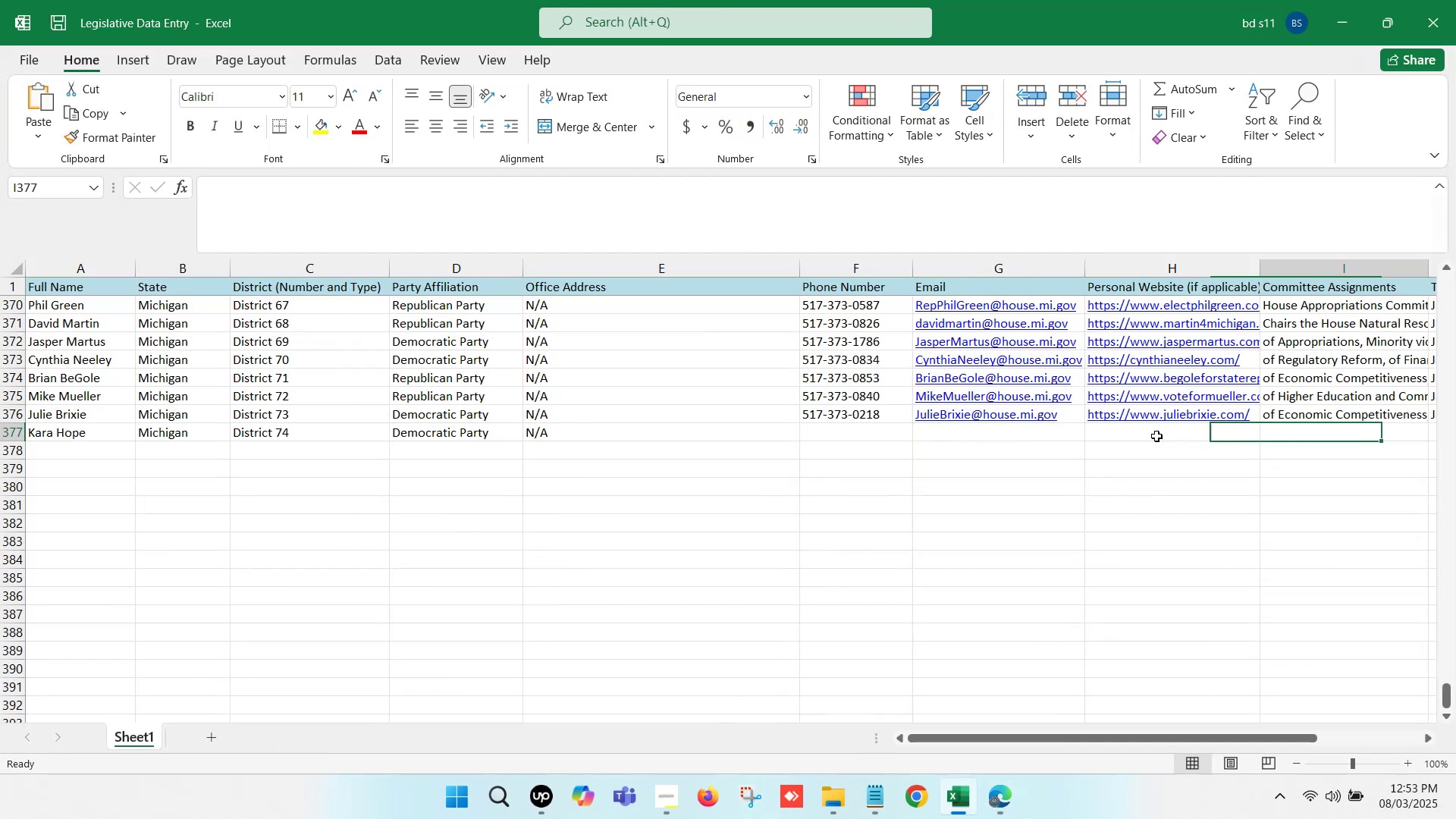 
key(ArrowRight)
 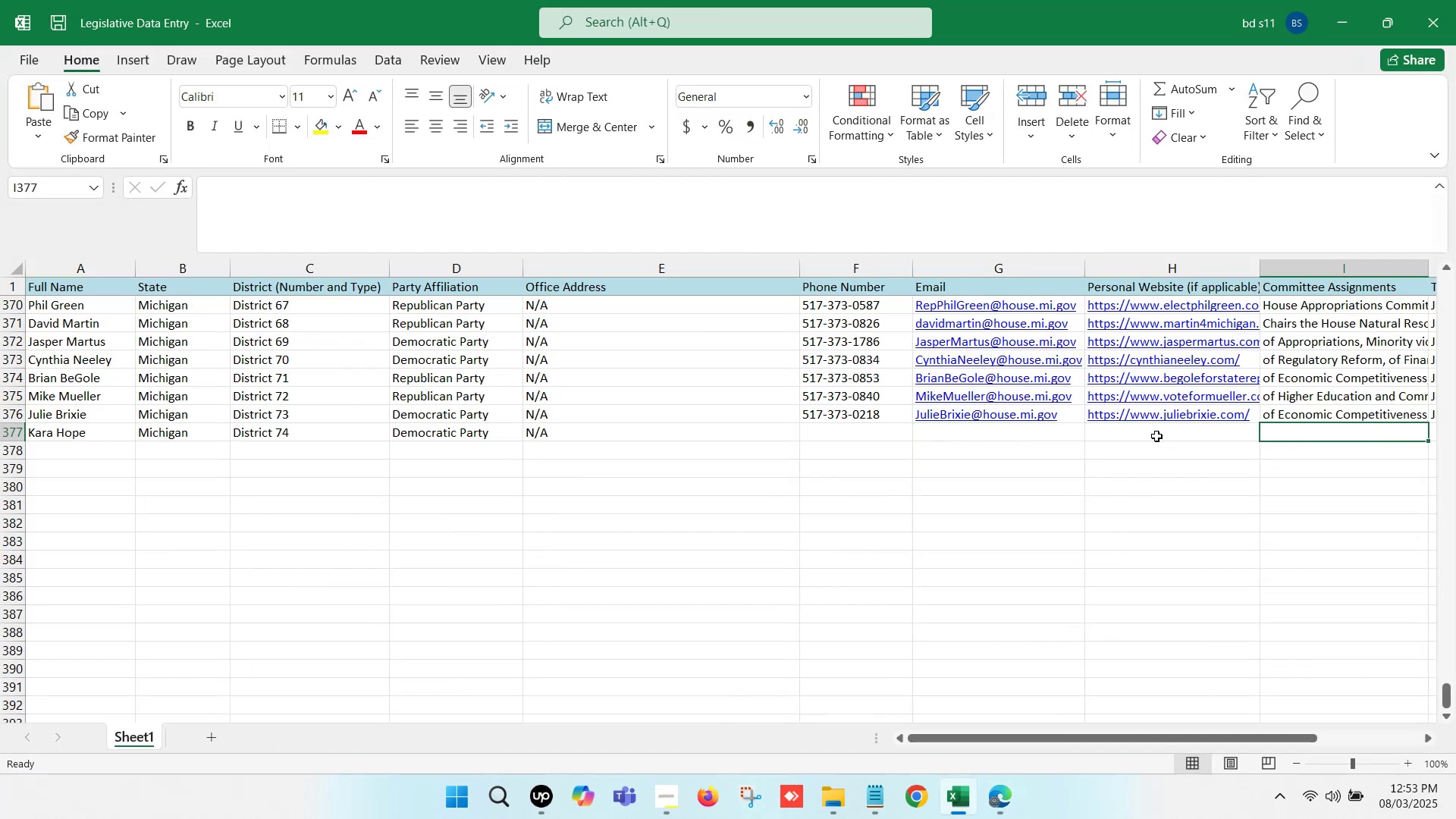 
key(ArrowRight)
 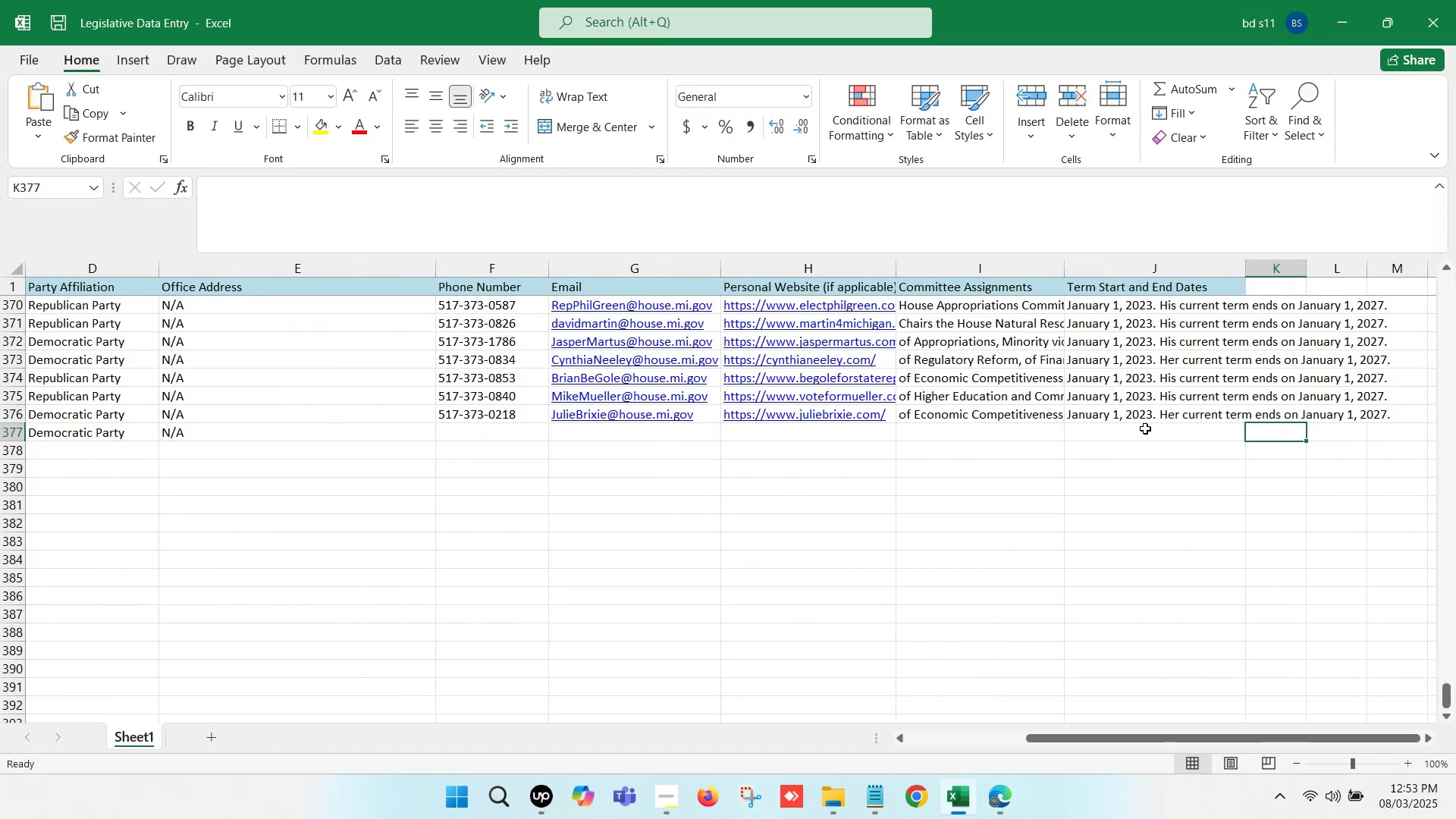 
left_click([1145, 428])
 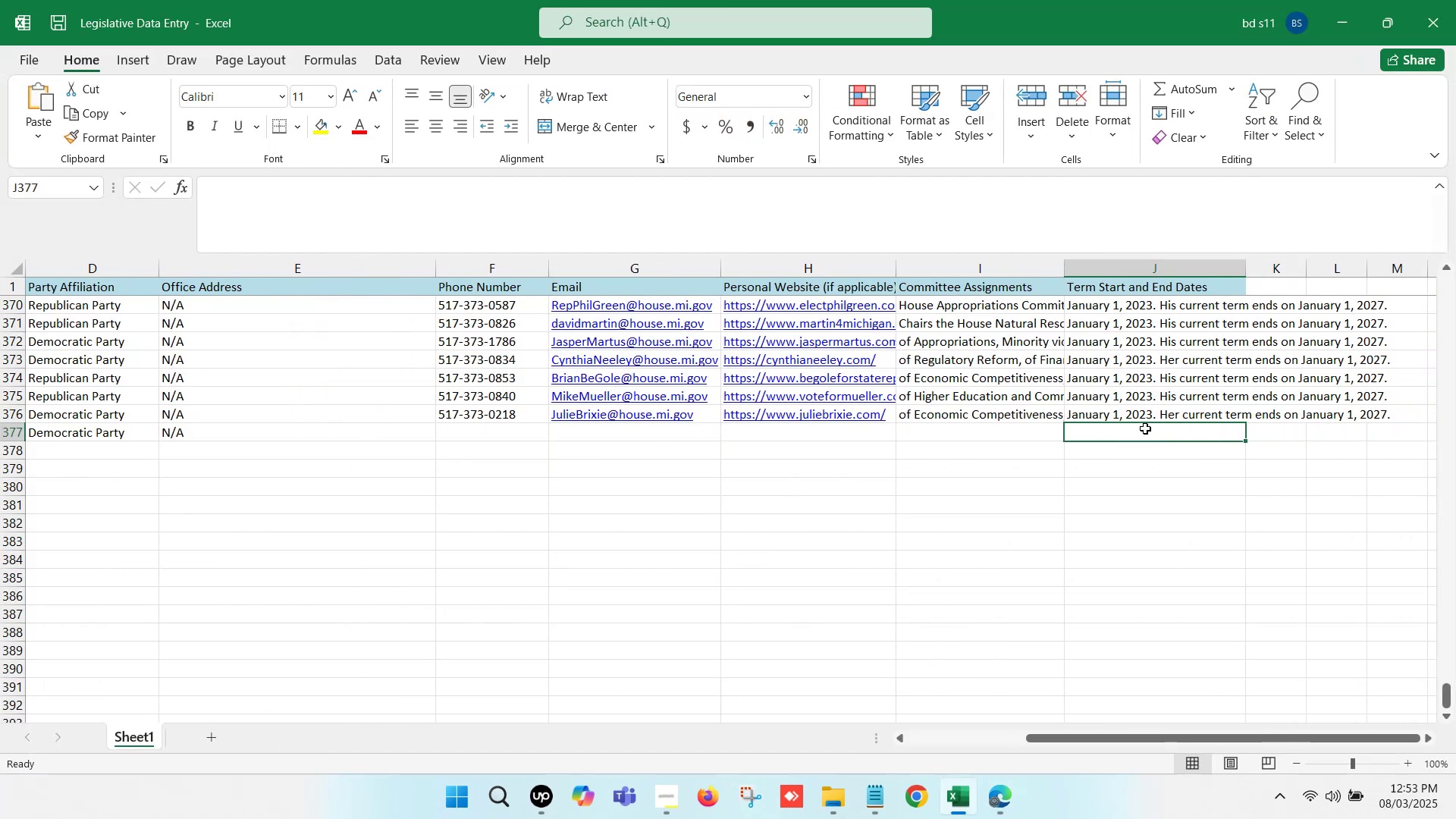 
double_click([1145, 428])
 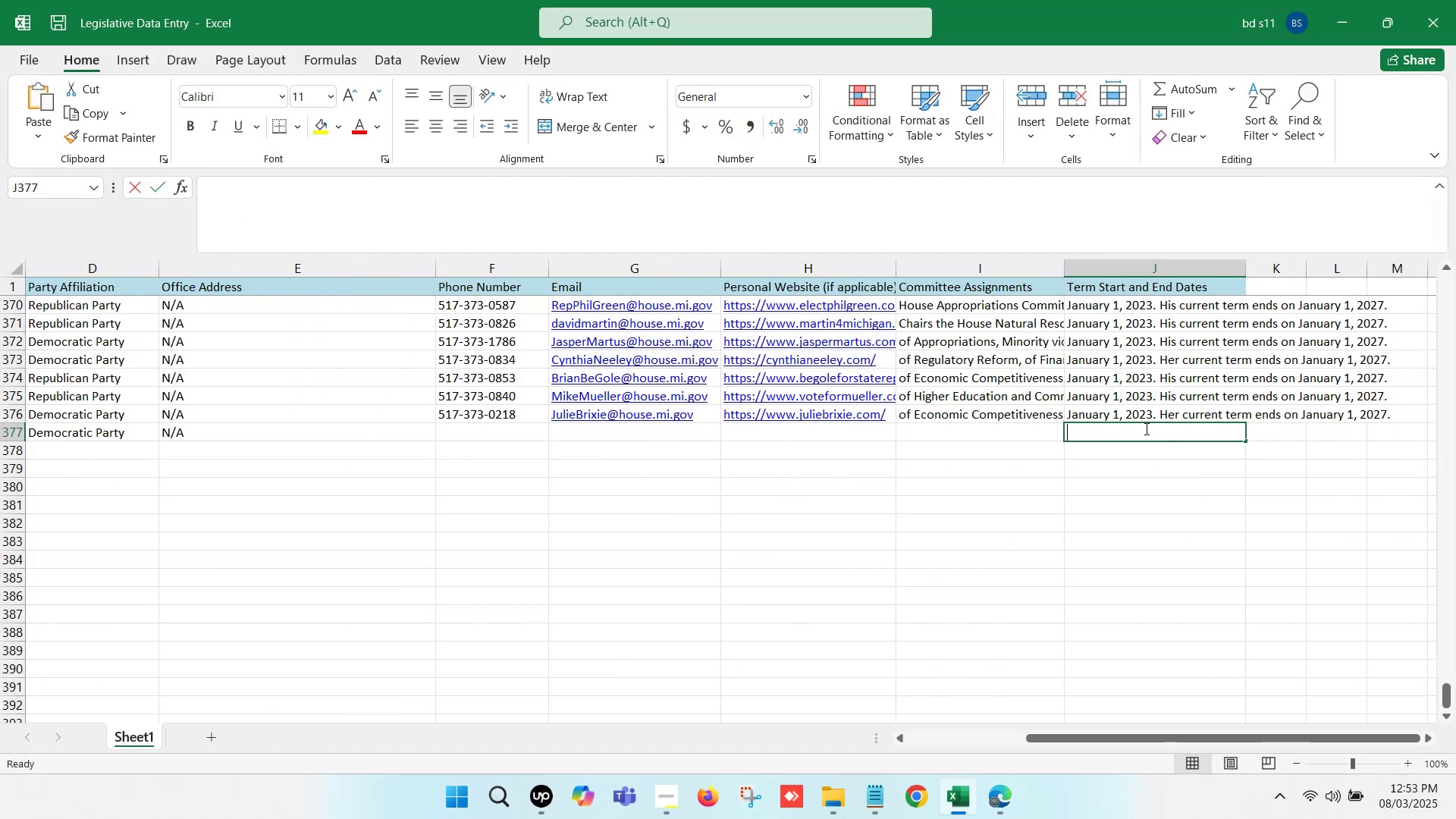 
key(Control+V)
 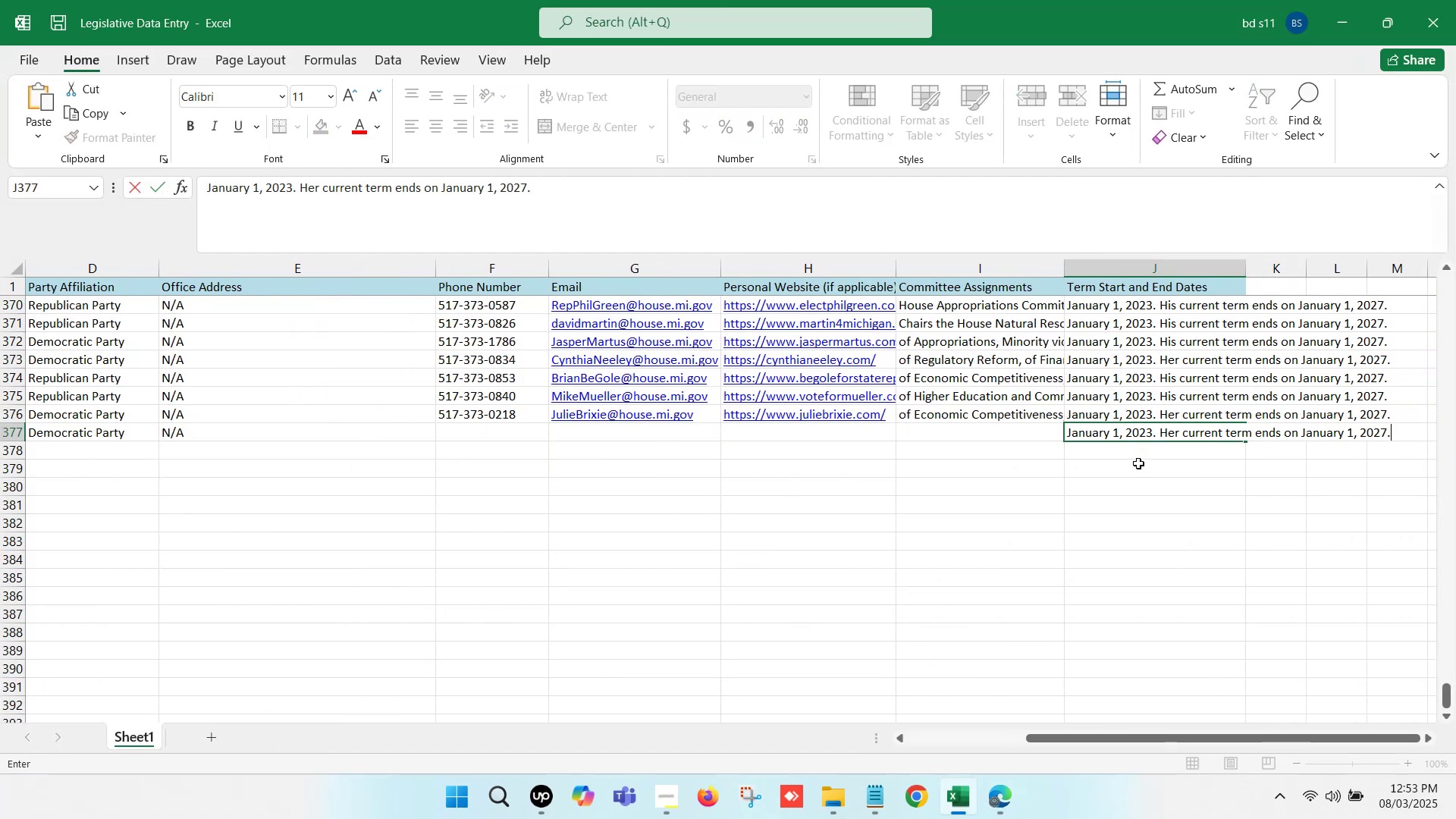 
left_click([1138, 466])
 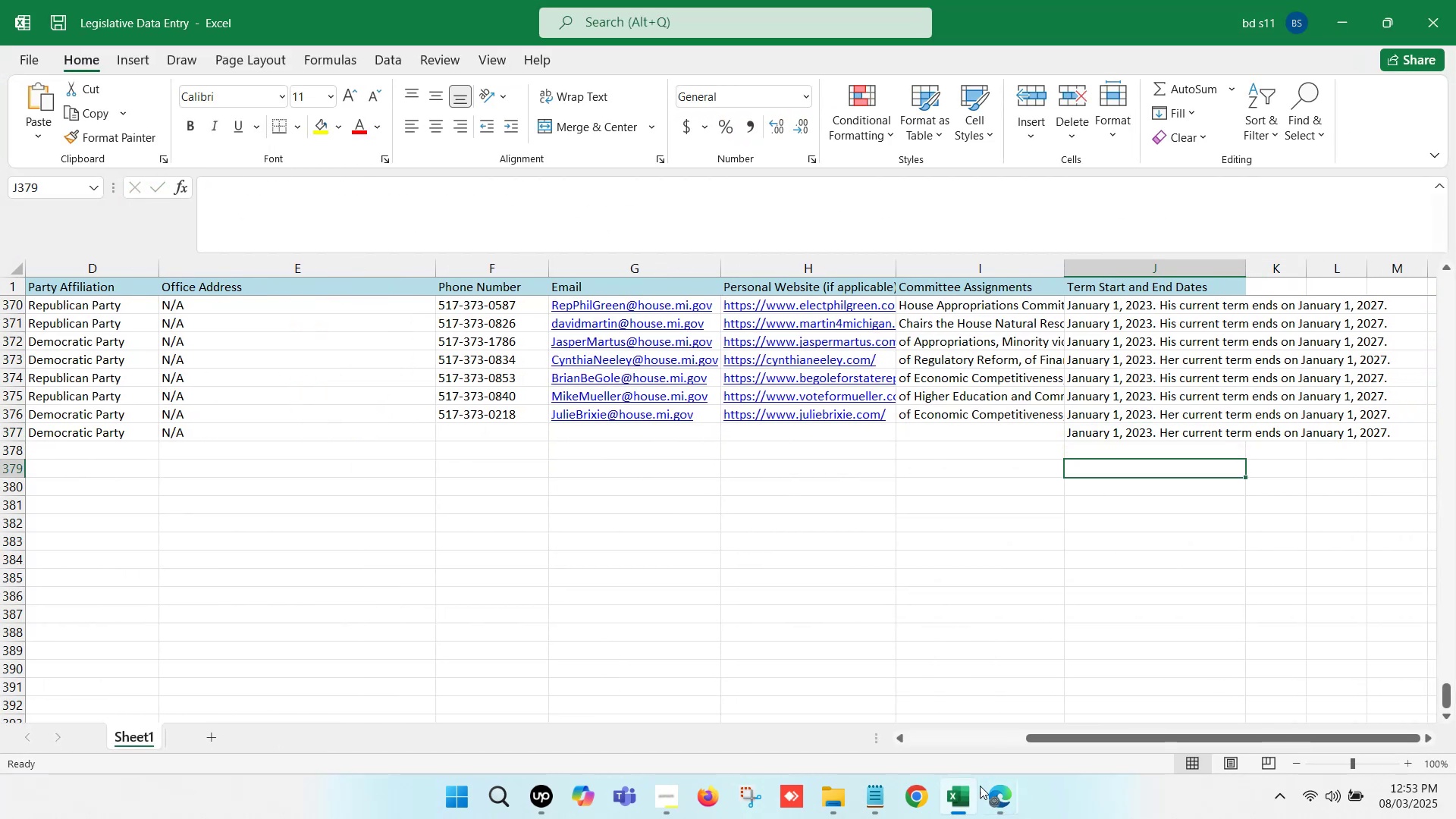 
left_click([961, 817])
 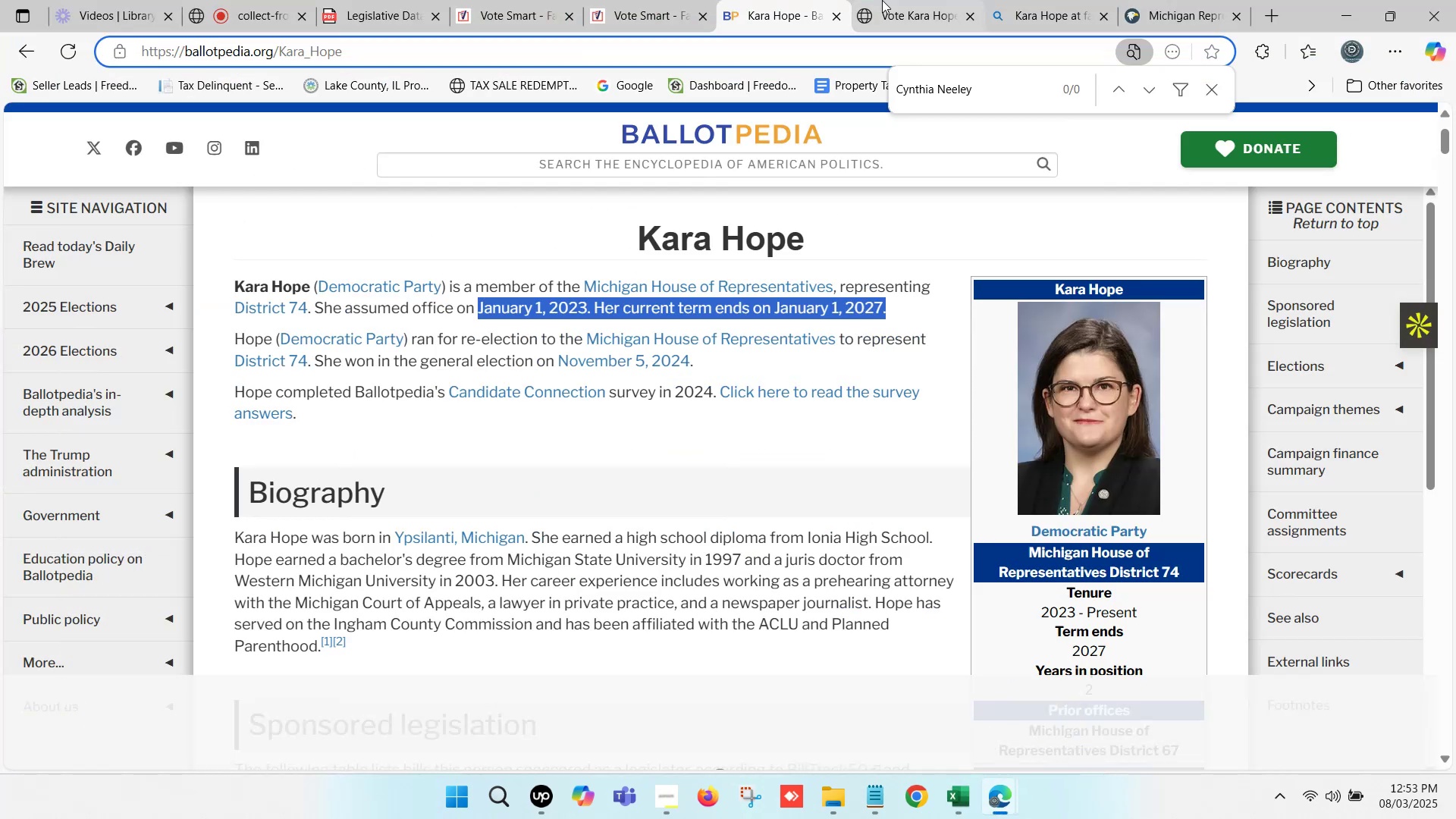 
left_click([886, 0])
 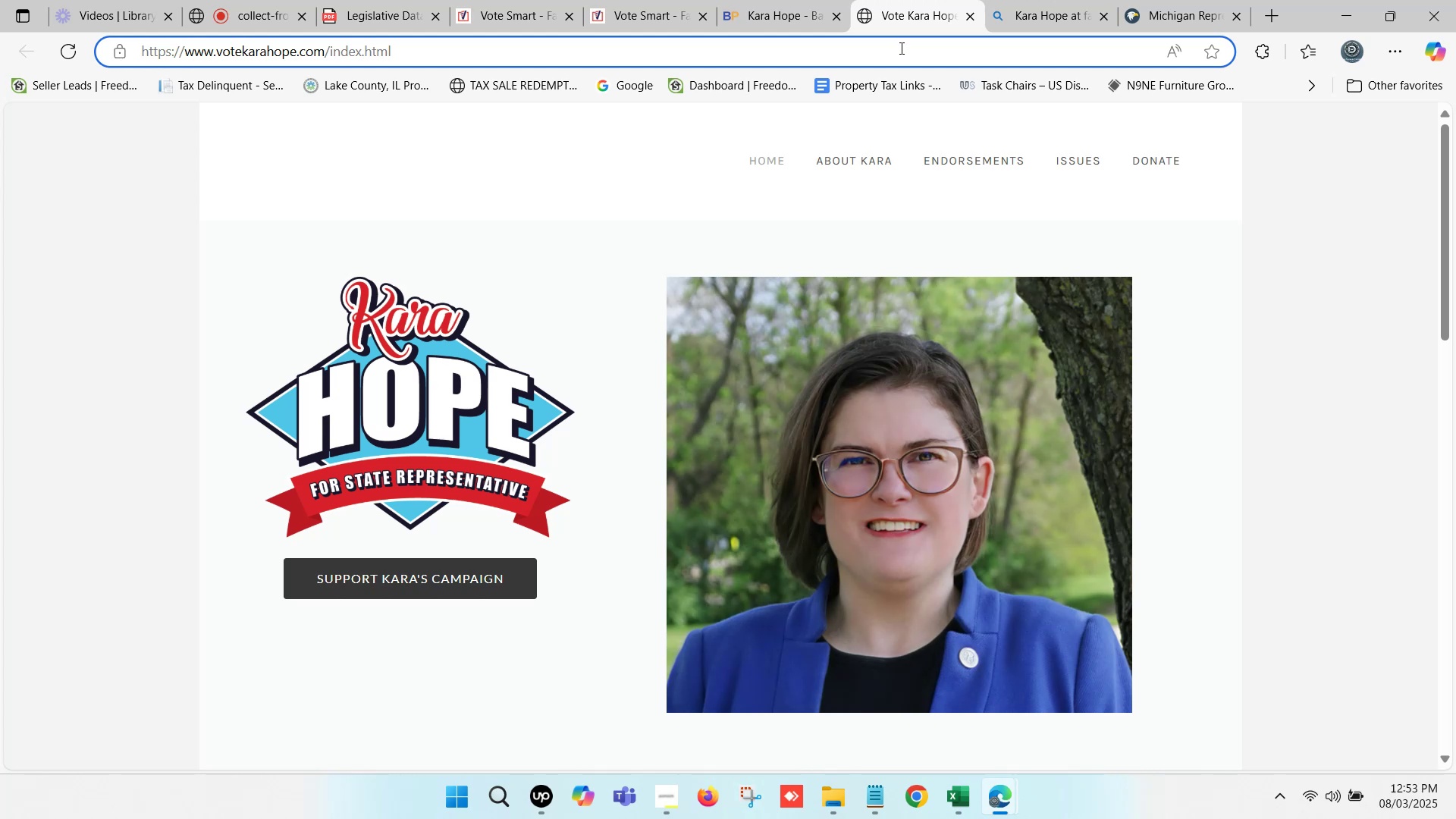 
left_click([900, 53])
 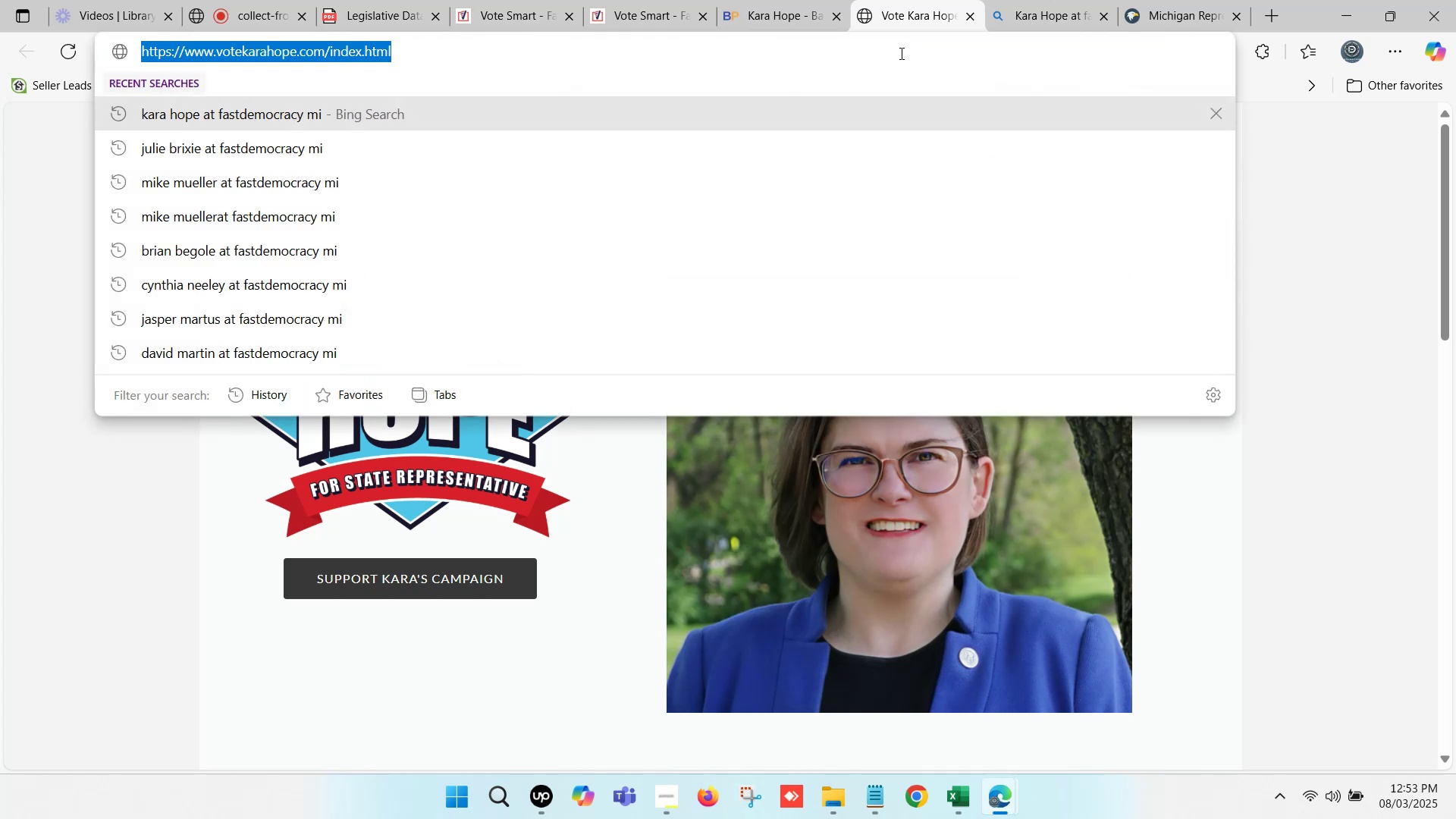 
key(Control+C)
 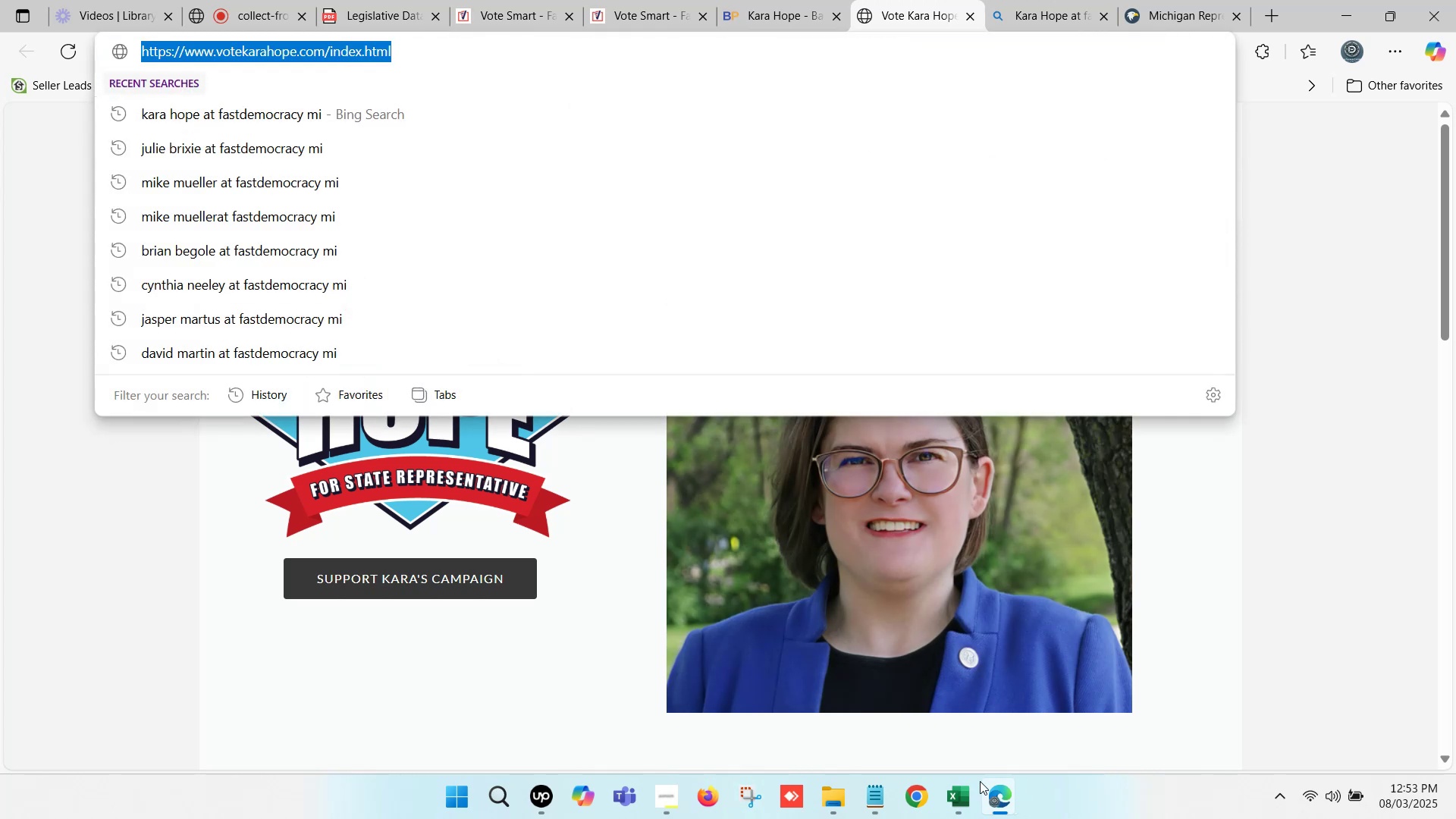 
left_click([965, 801])
 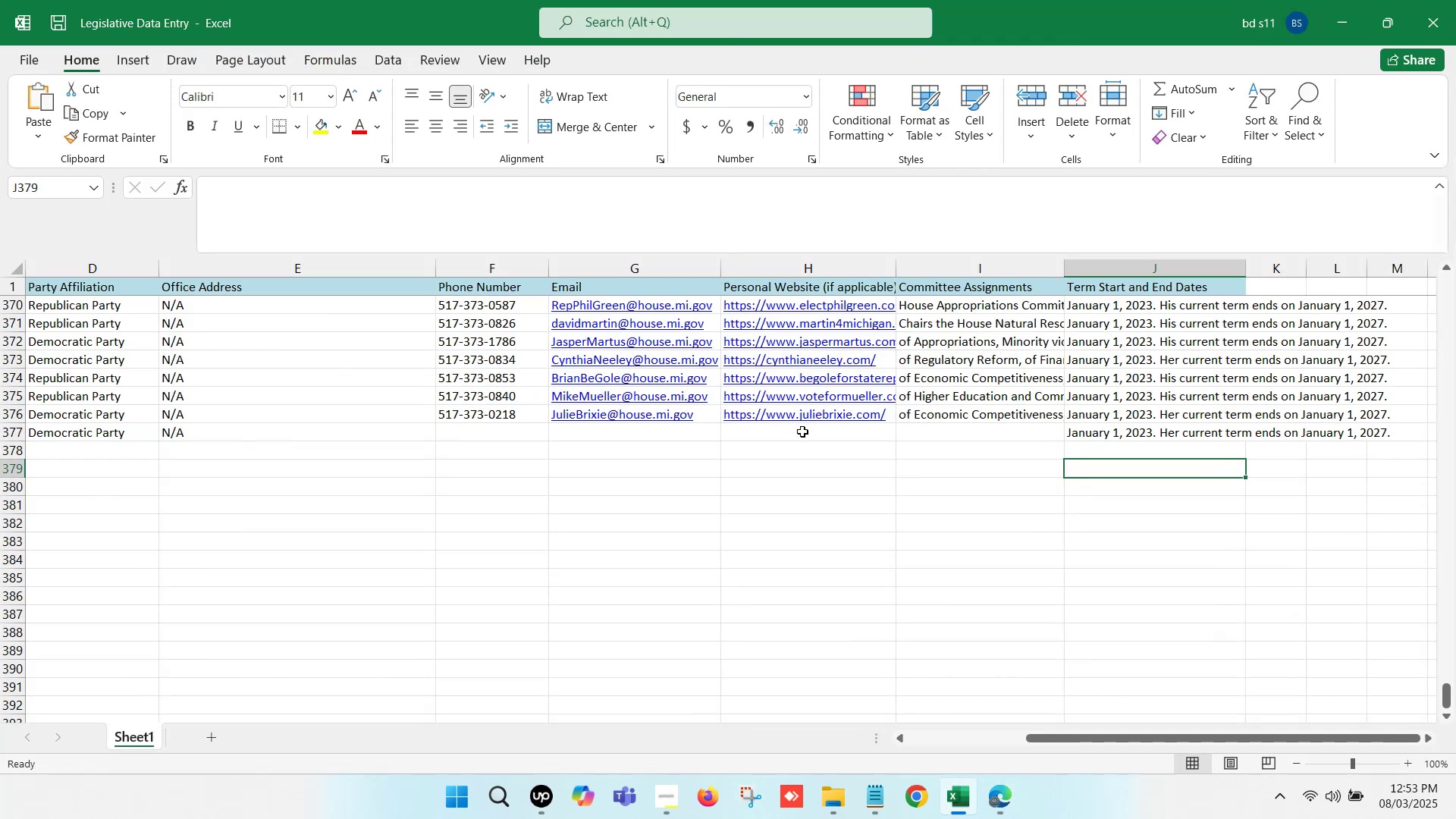 
double_click([802, 431])
 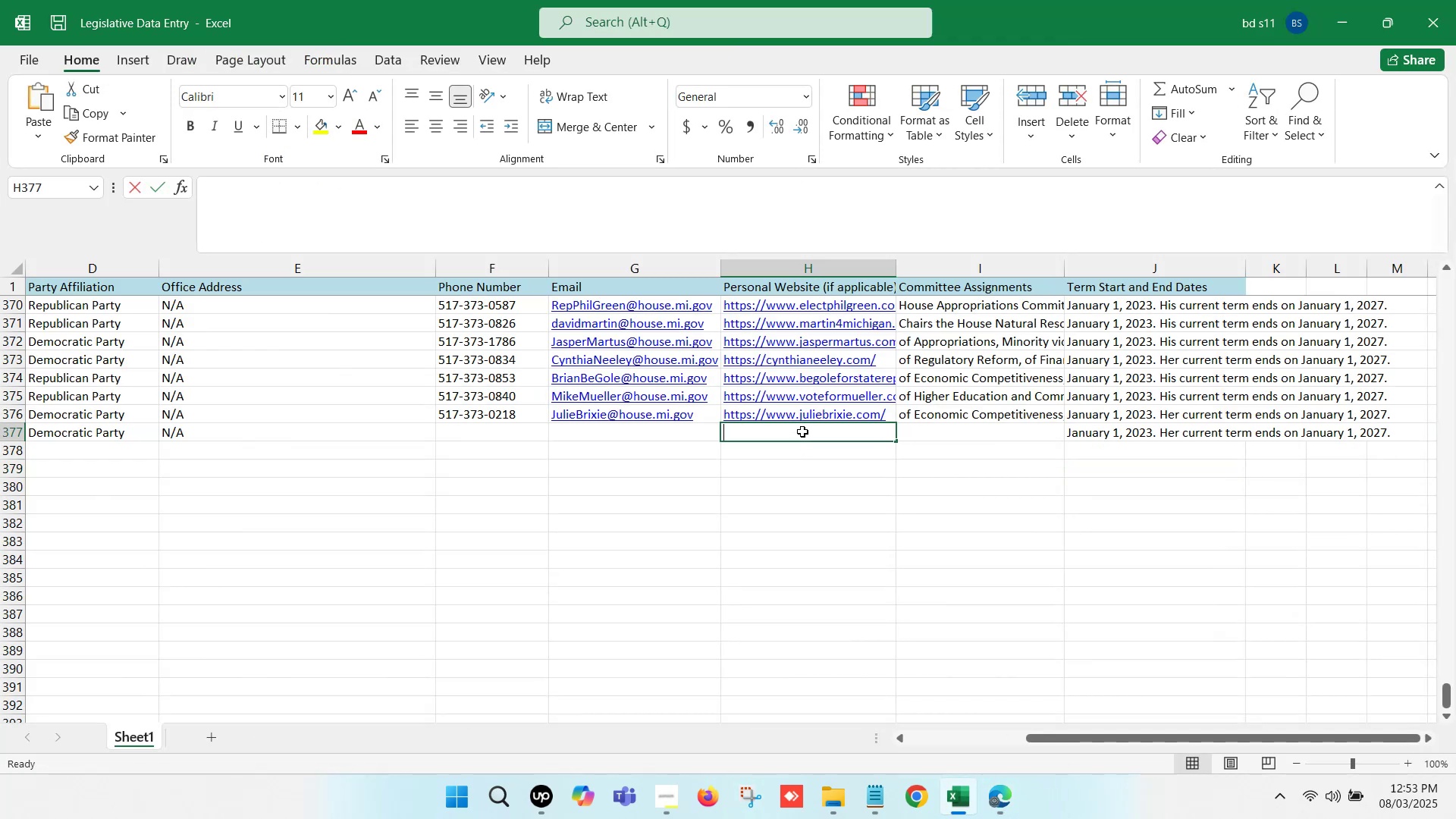 
key(Control+V)
 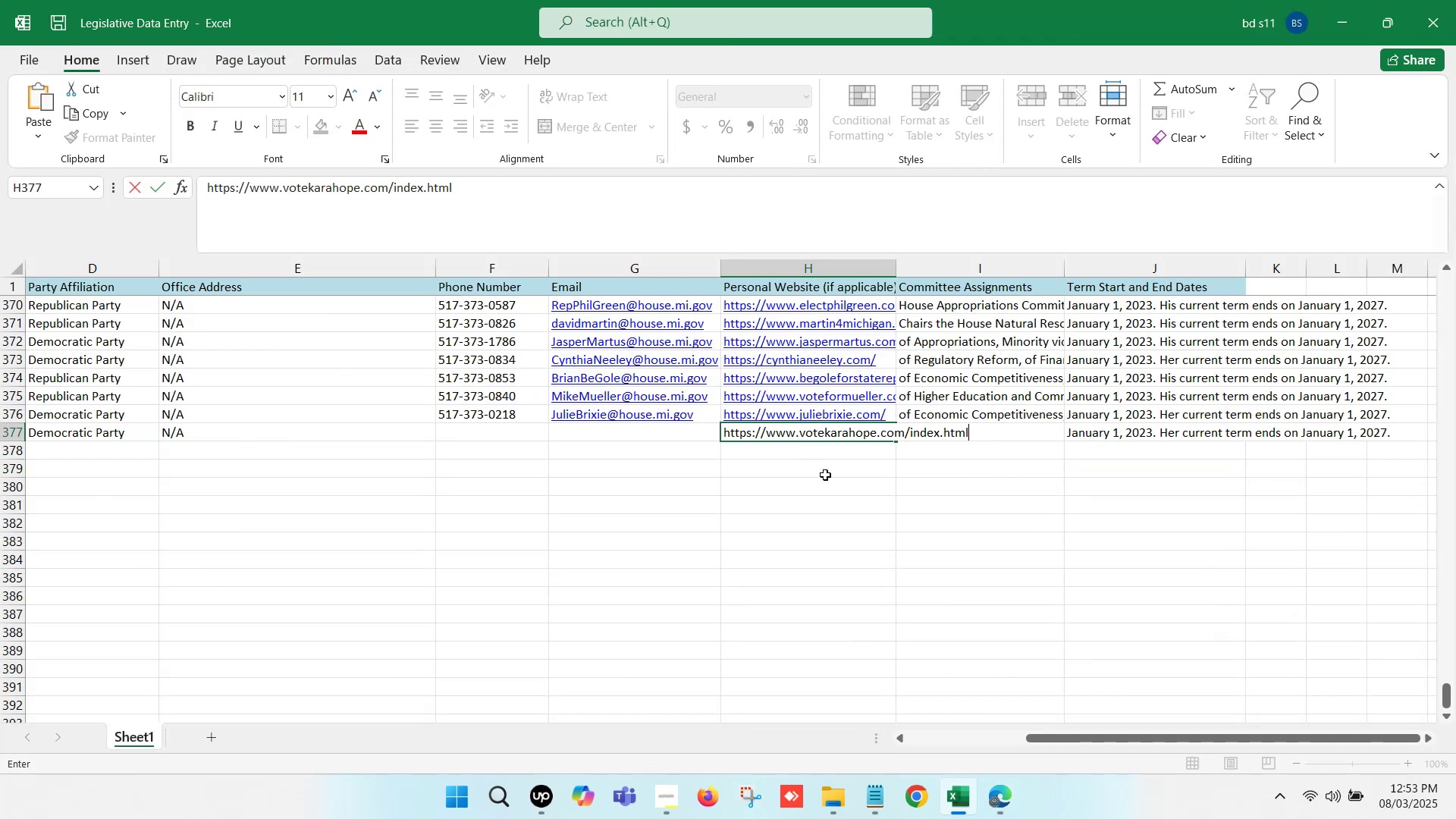 
left_click([826, 475])
 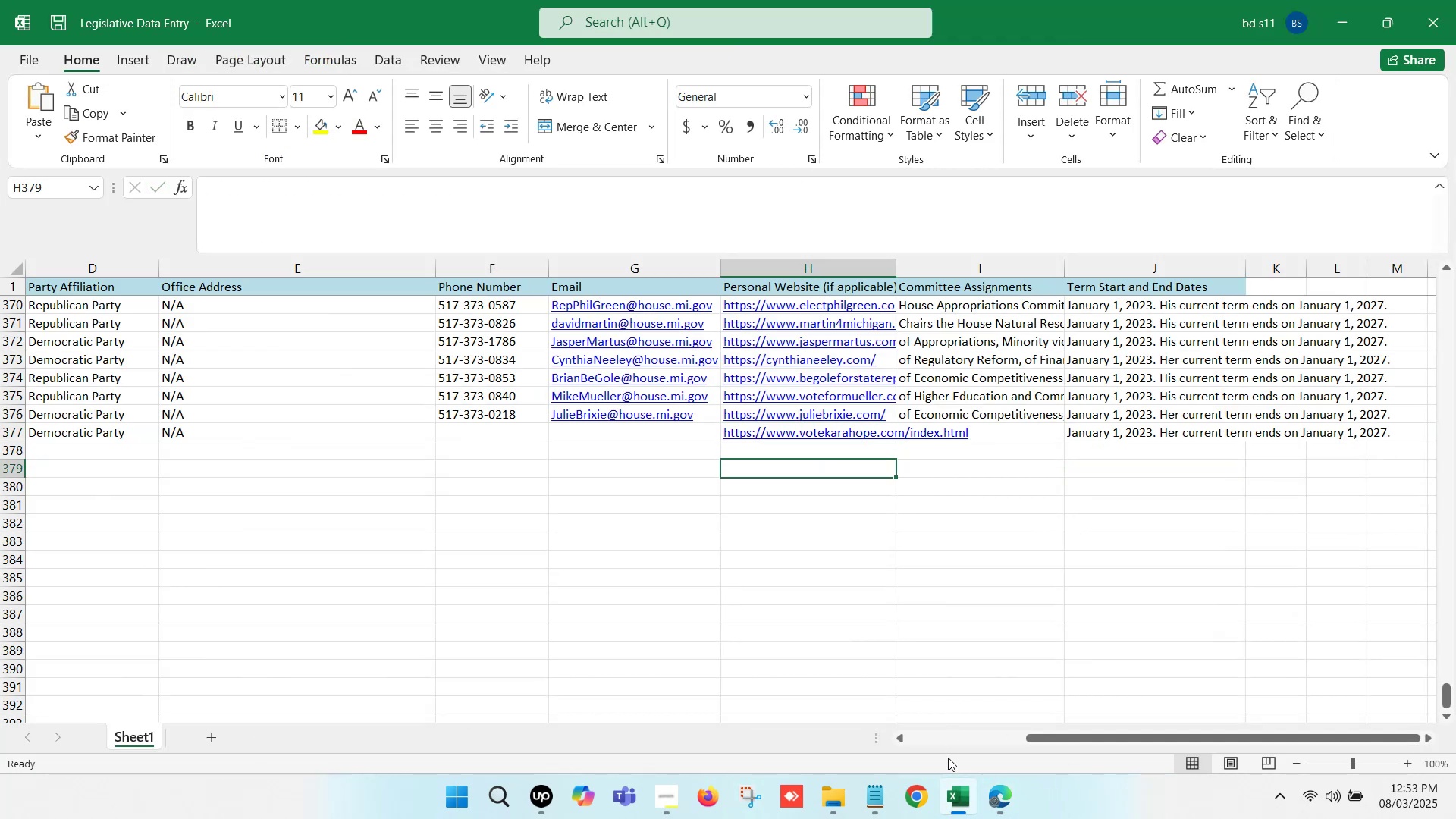 
left_click([948, 806])
 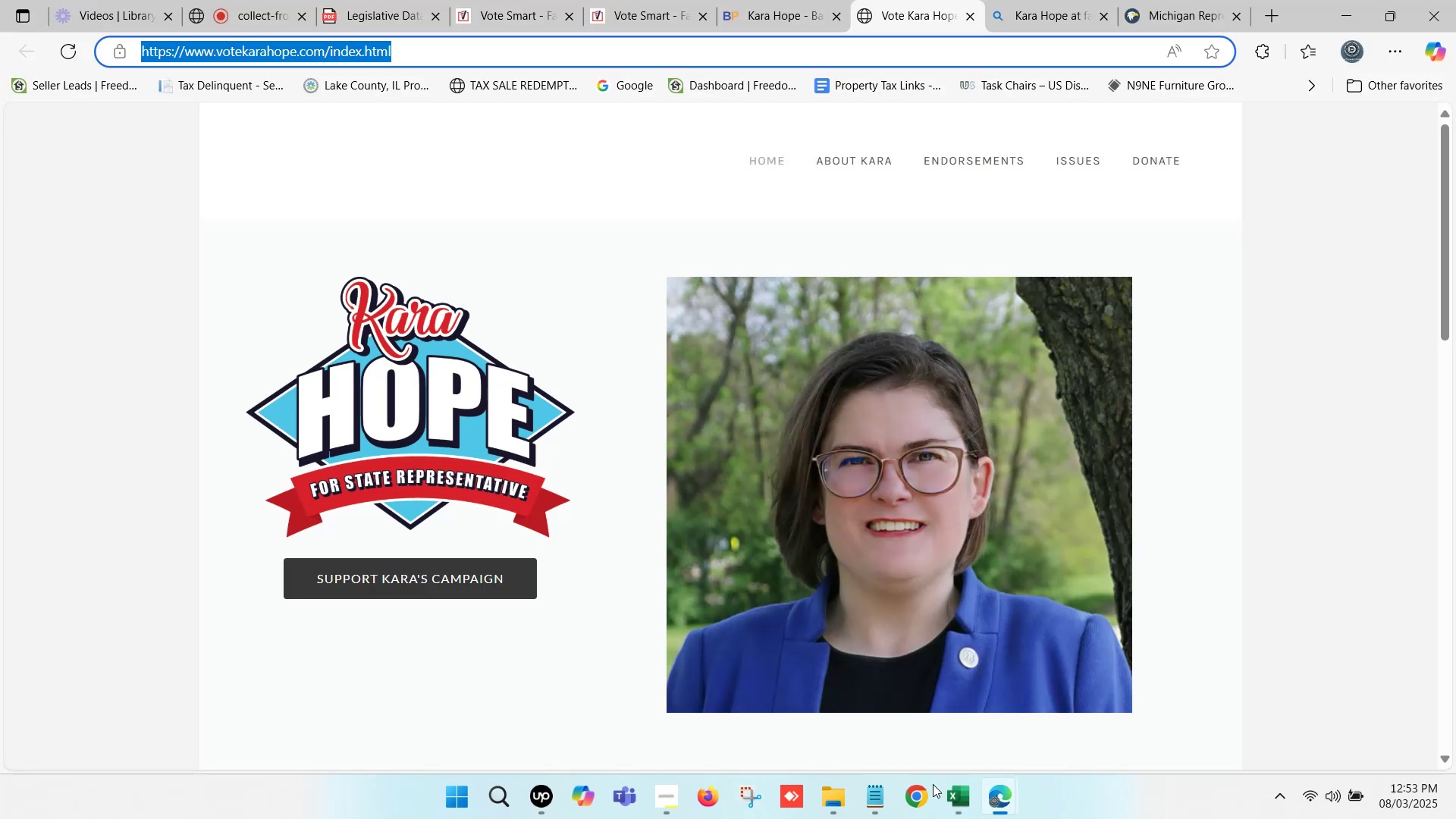 
scroll: coordinate [927, 506], scroll_direction: down, amount: 6.0
 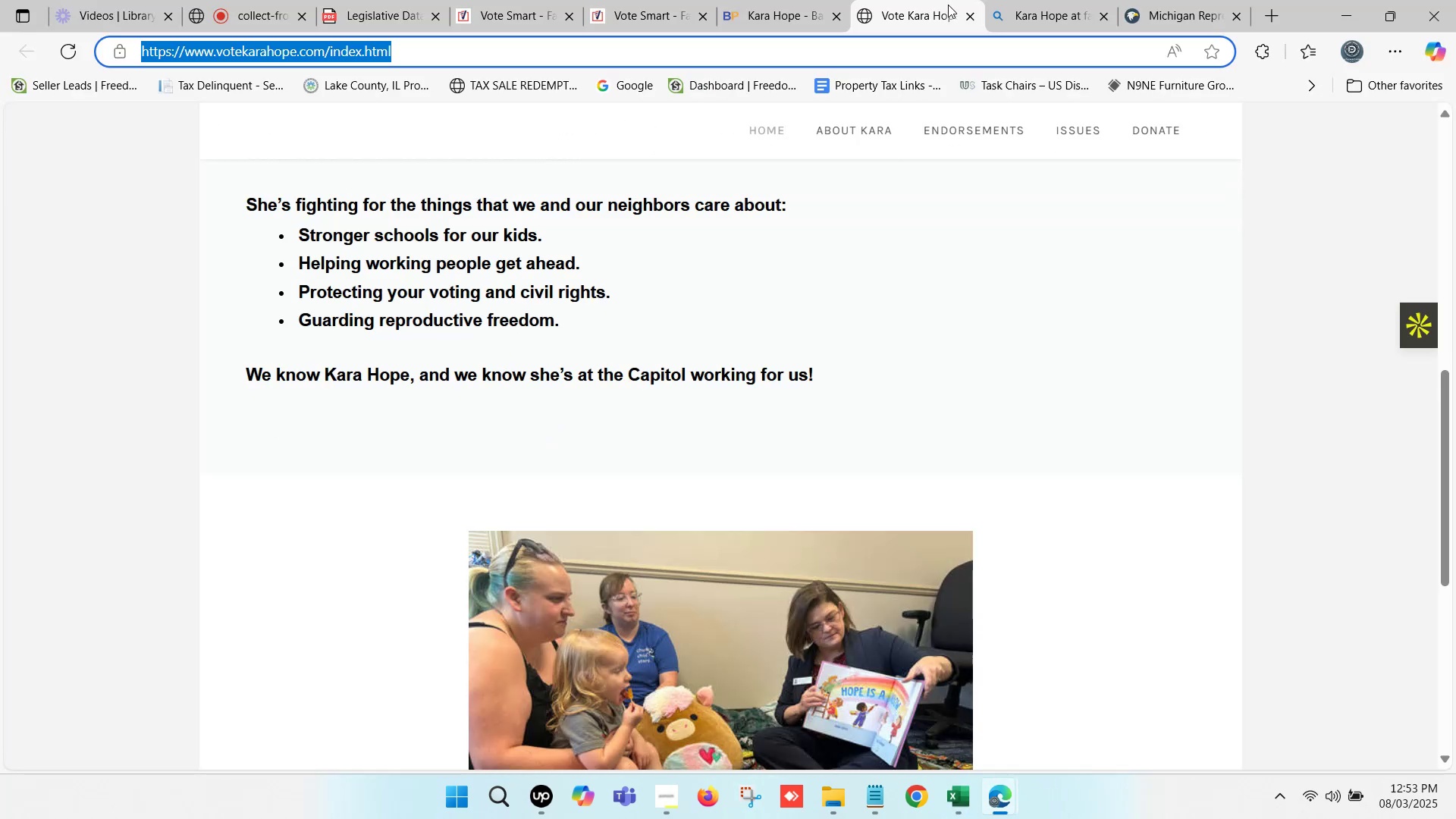 
left_click([965, 17])
 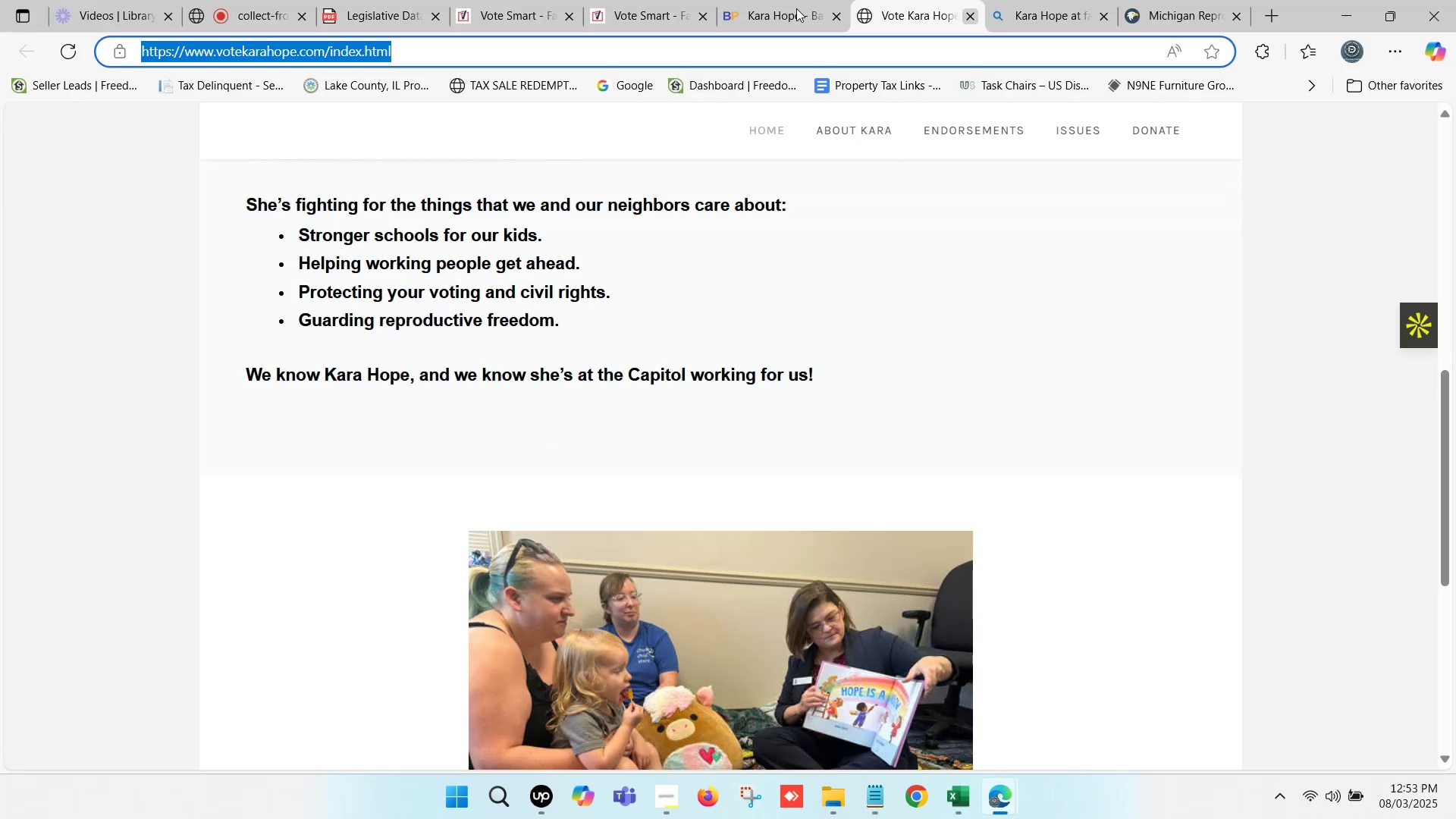 
left_click([774, 0])
 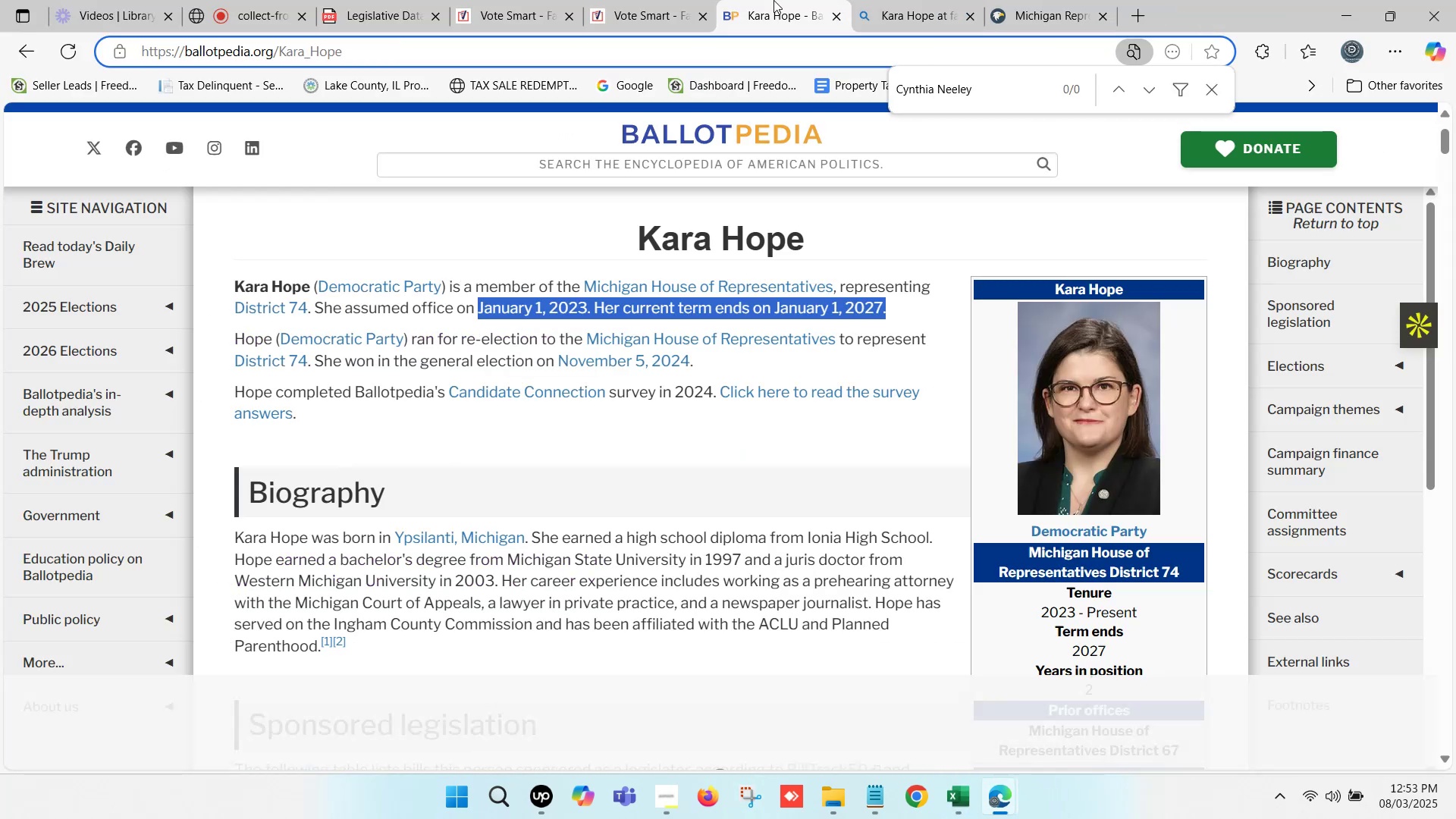 
scroll: coordinate [1075, 454], scroll_direction: down, amount: 6.0
 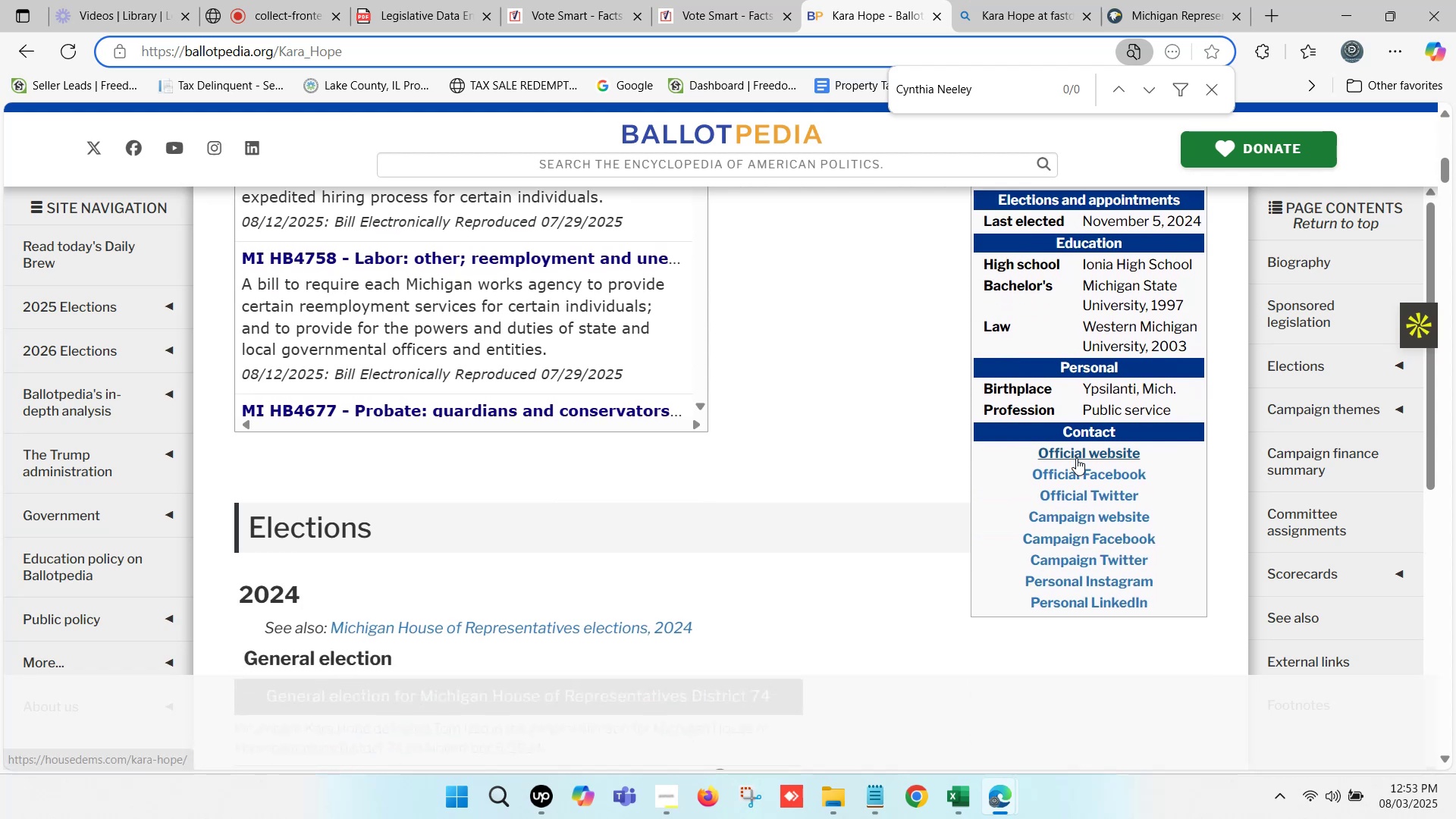 
hold_key(key=ControlLeft, duration=0.4)
left_click([1070, 452])
 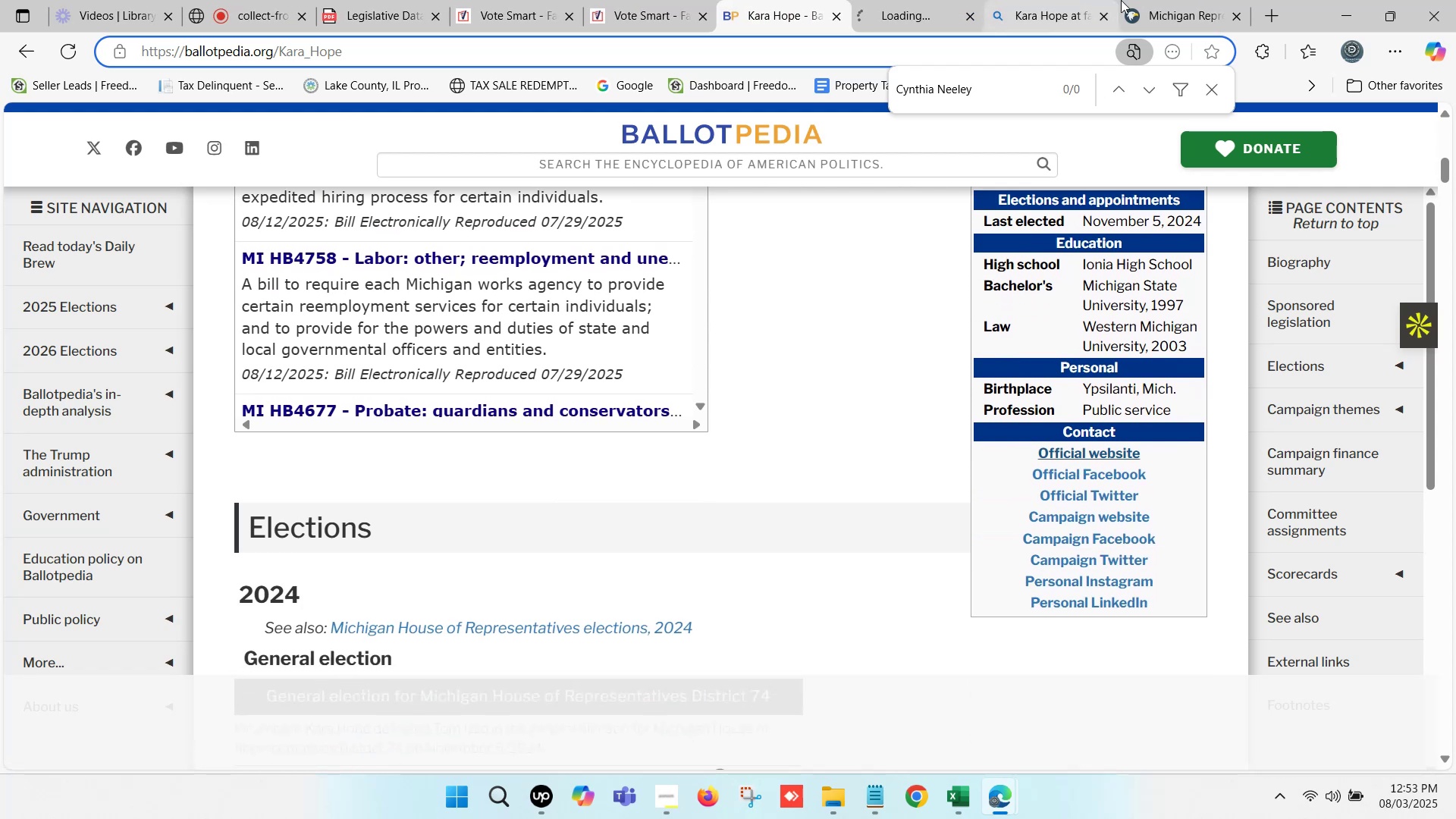 
double_click([1188, 0])
 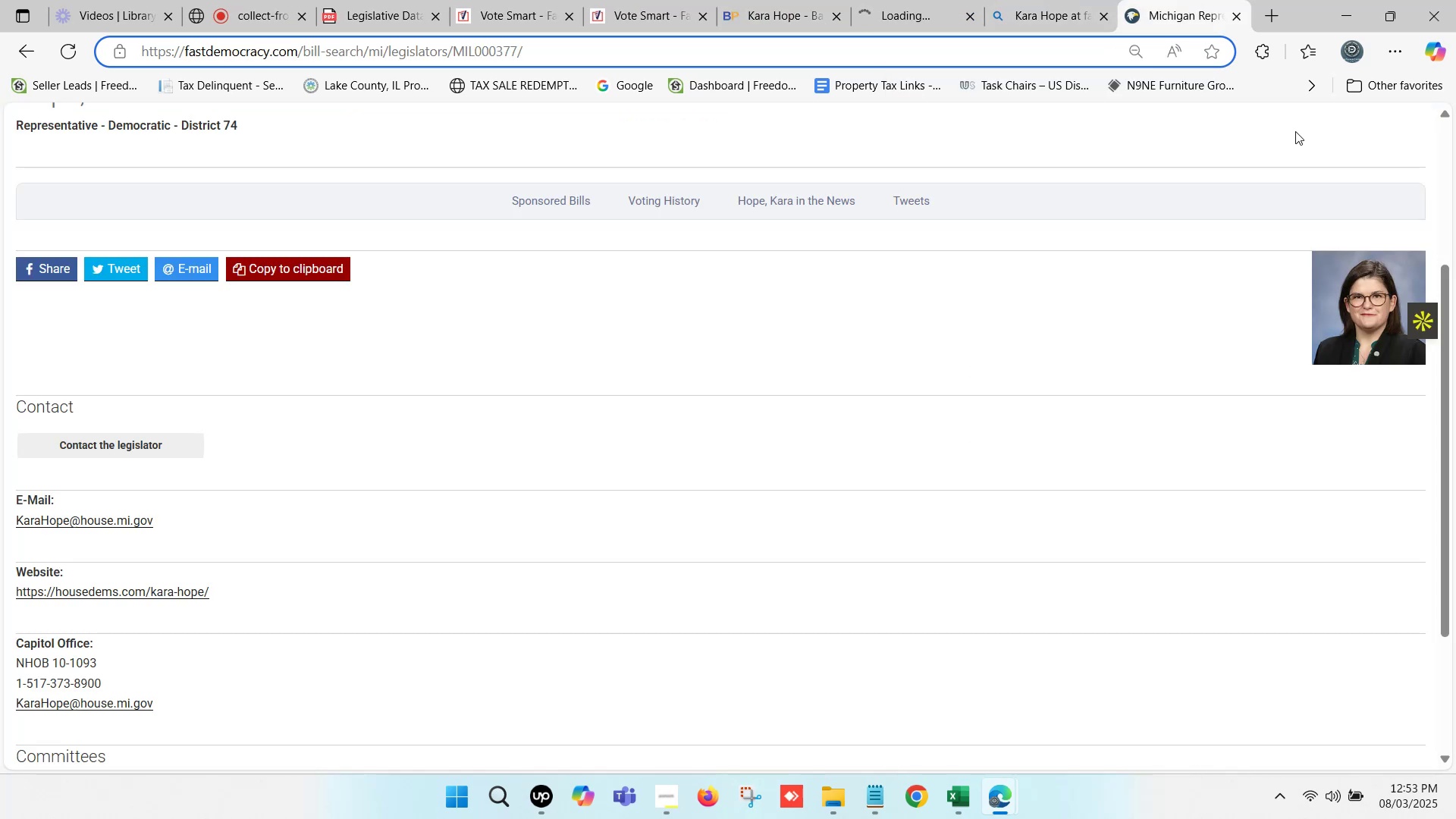 
scroll: coordinate [327, 359], scroll_direction: down, amount: 3.0
 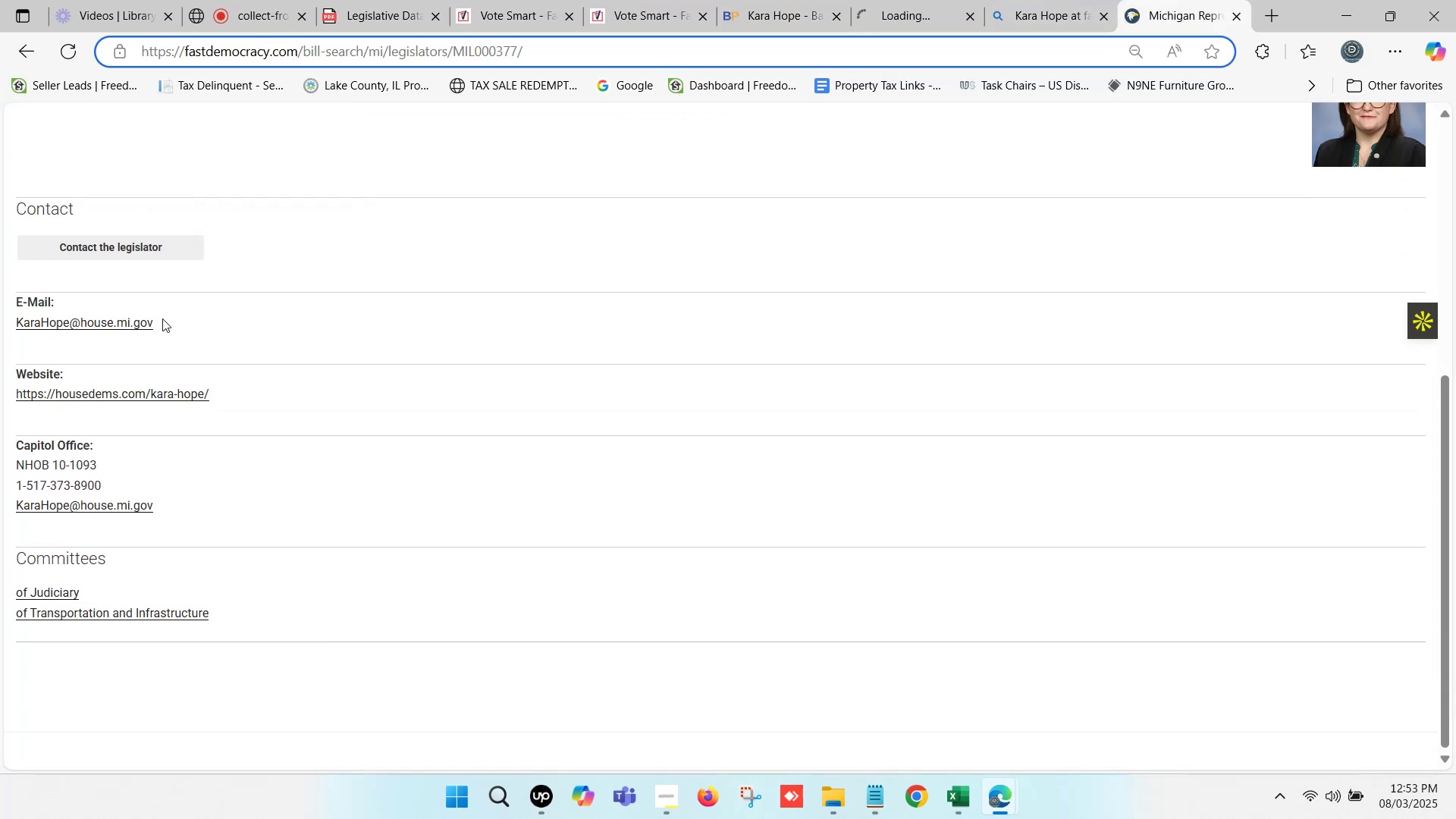 
right_click([130, 318])
 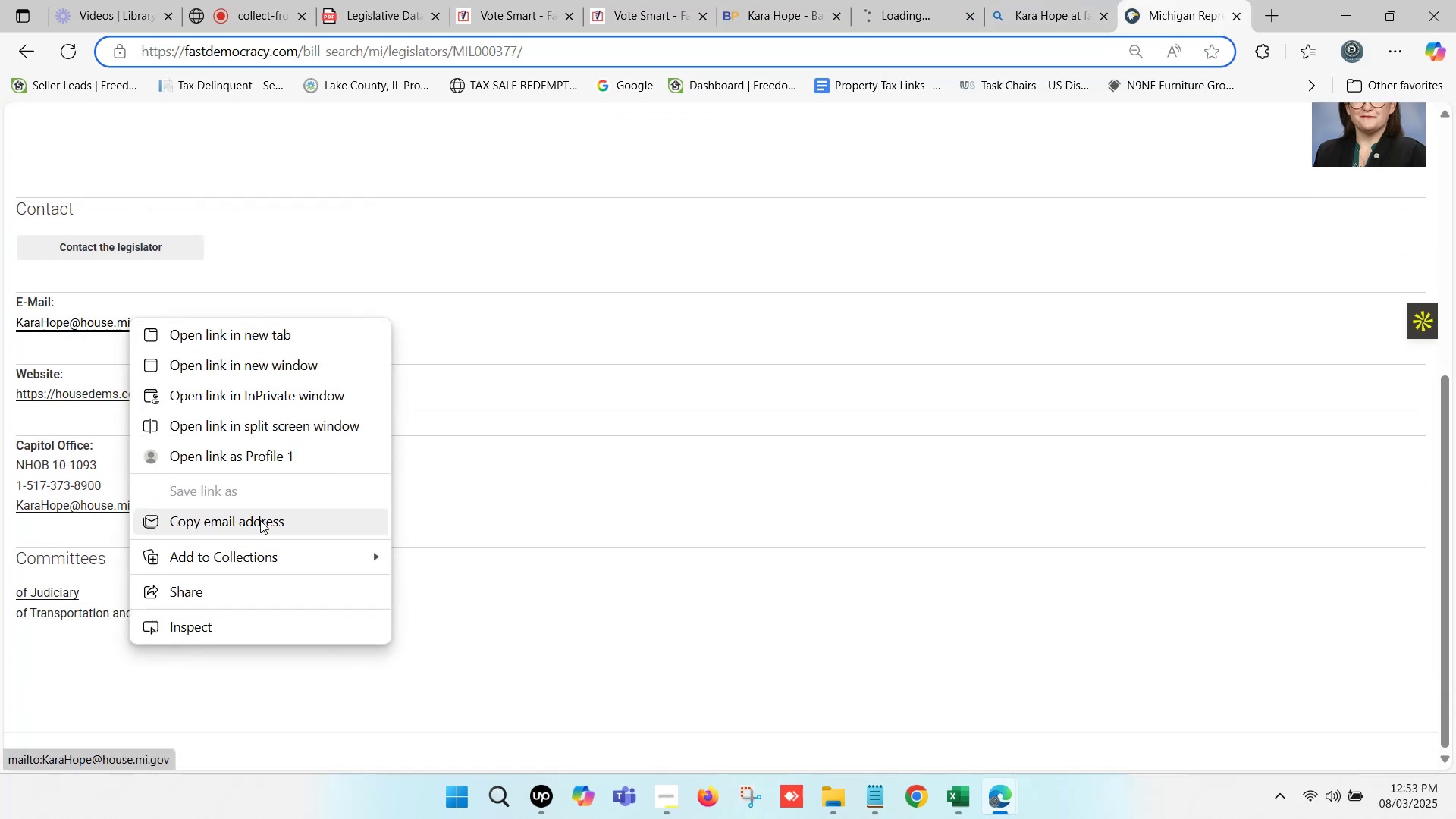 
left_click([260, 520])
 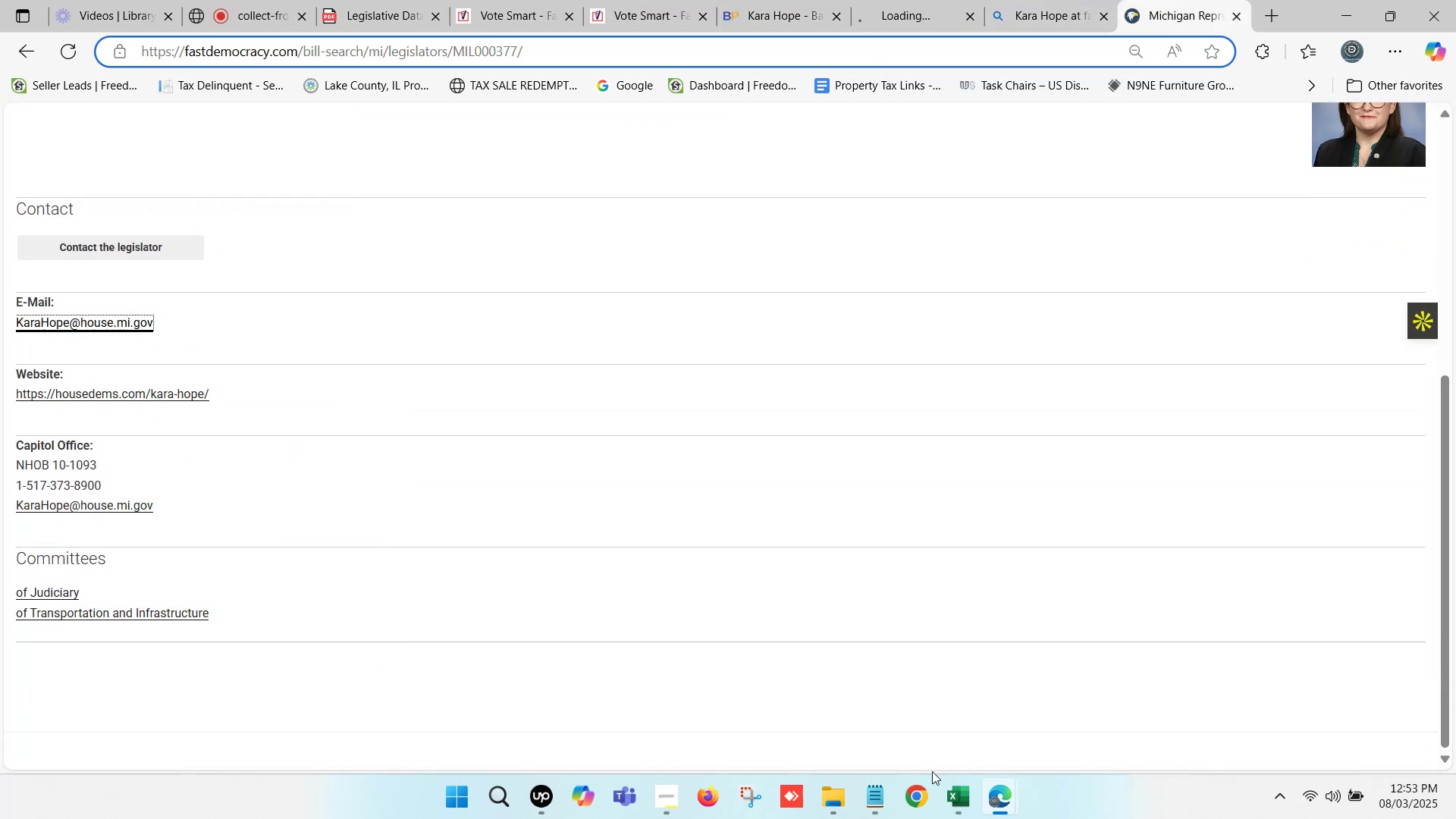 
left_click([955, 789])
 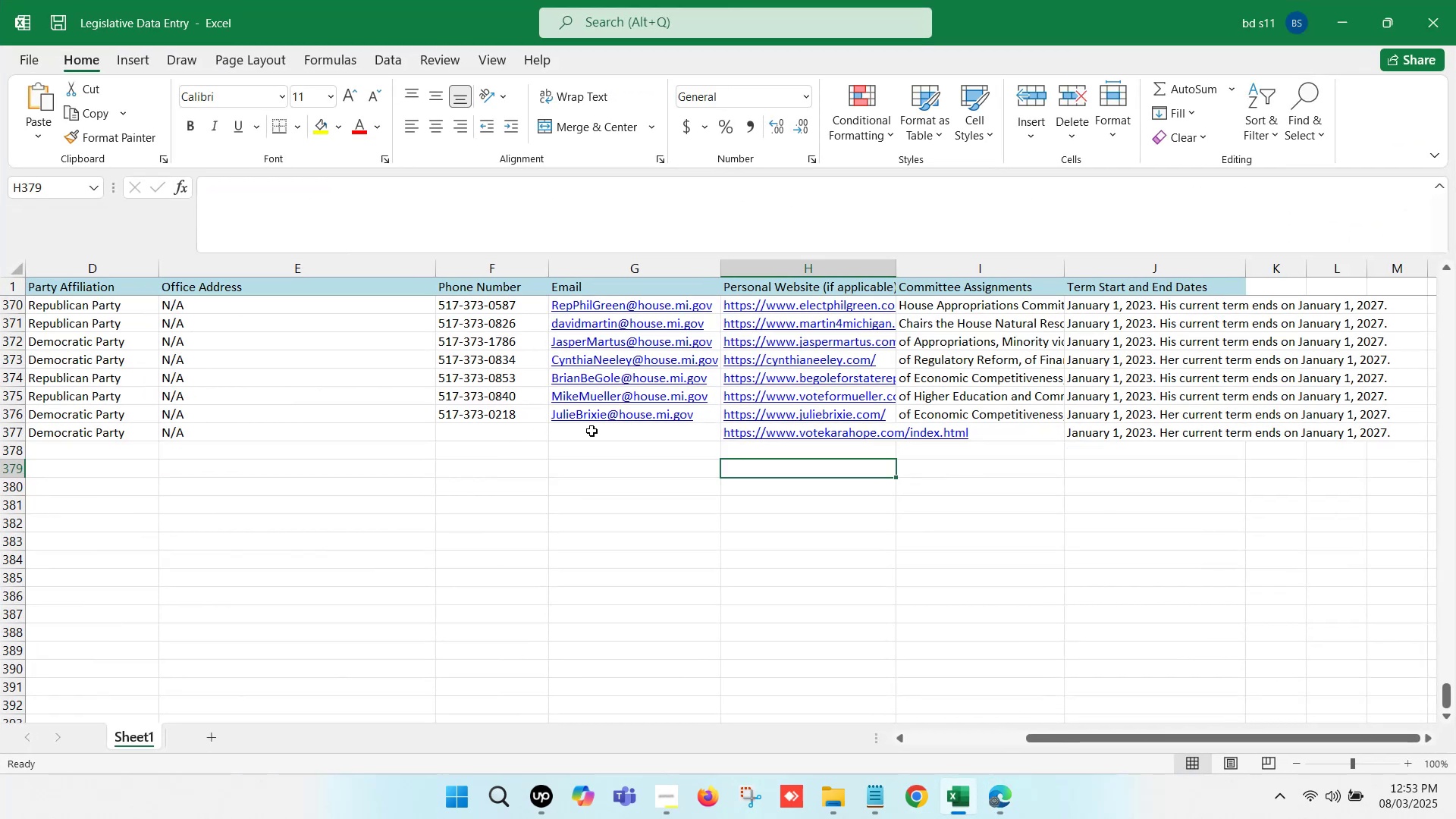 
double_click([595, 431])
 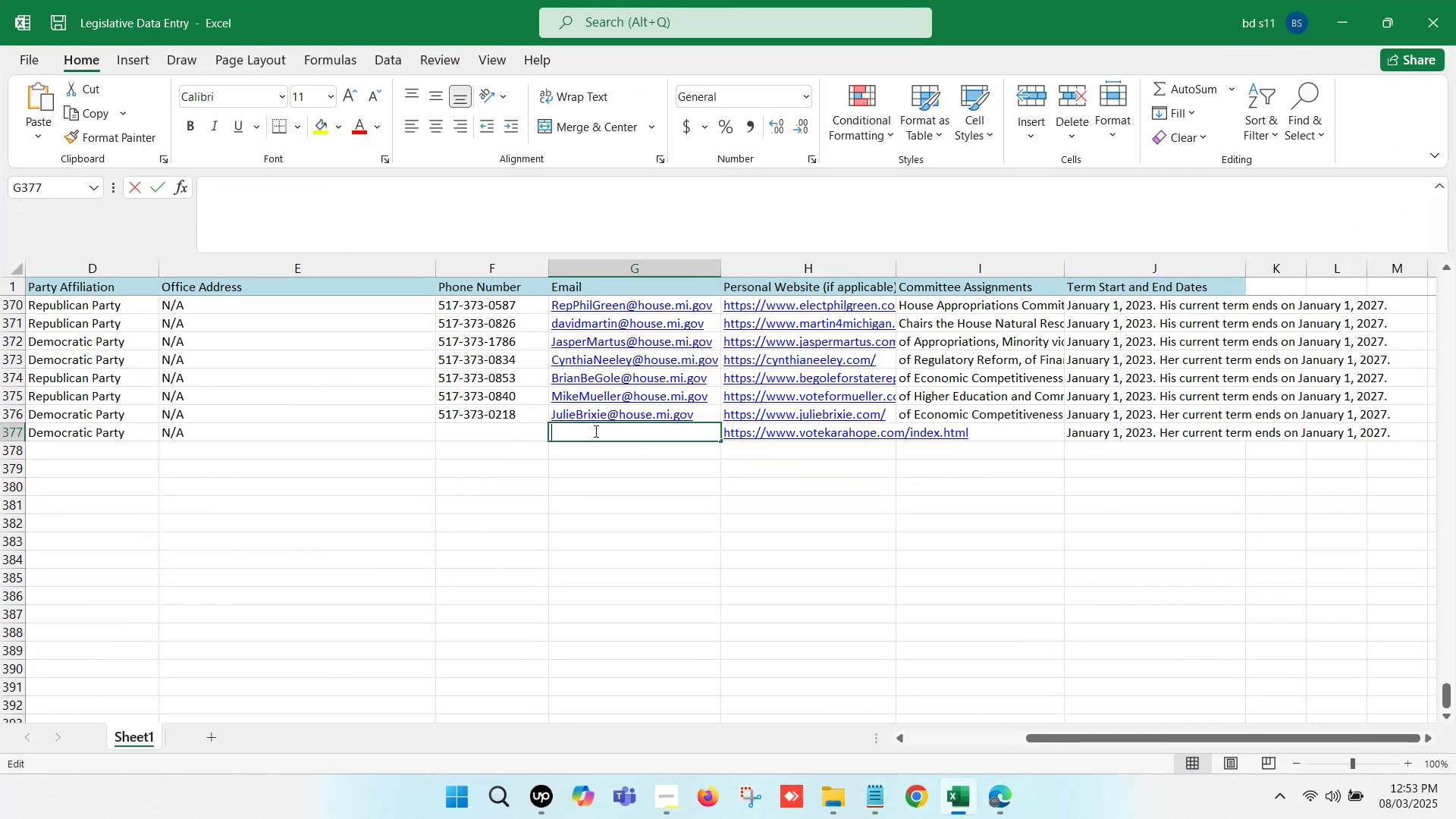 
key(Control+V)
 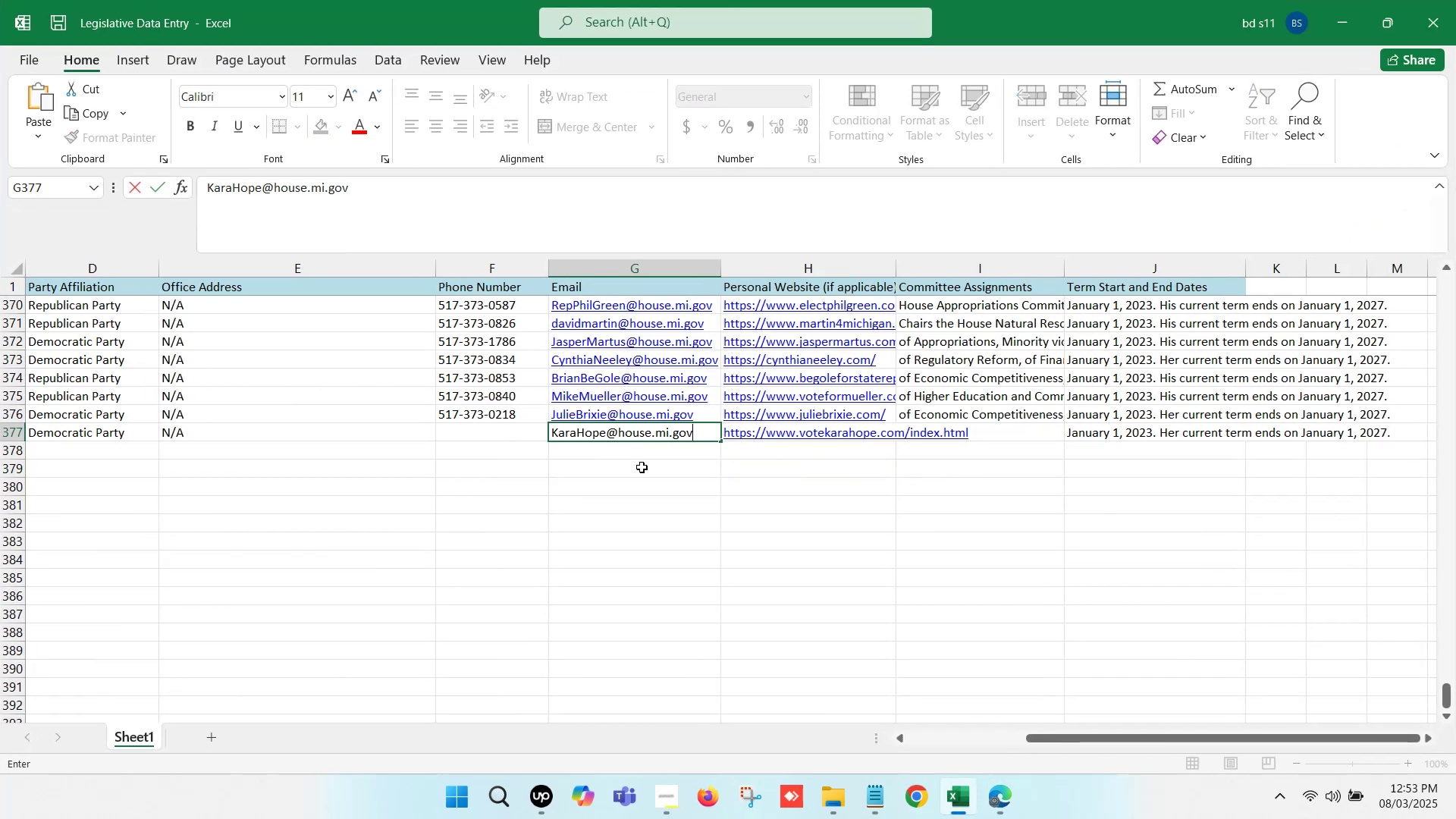 
left_click([642, 467])
 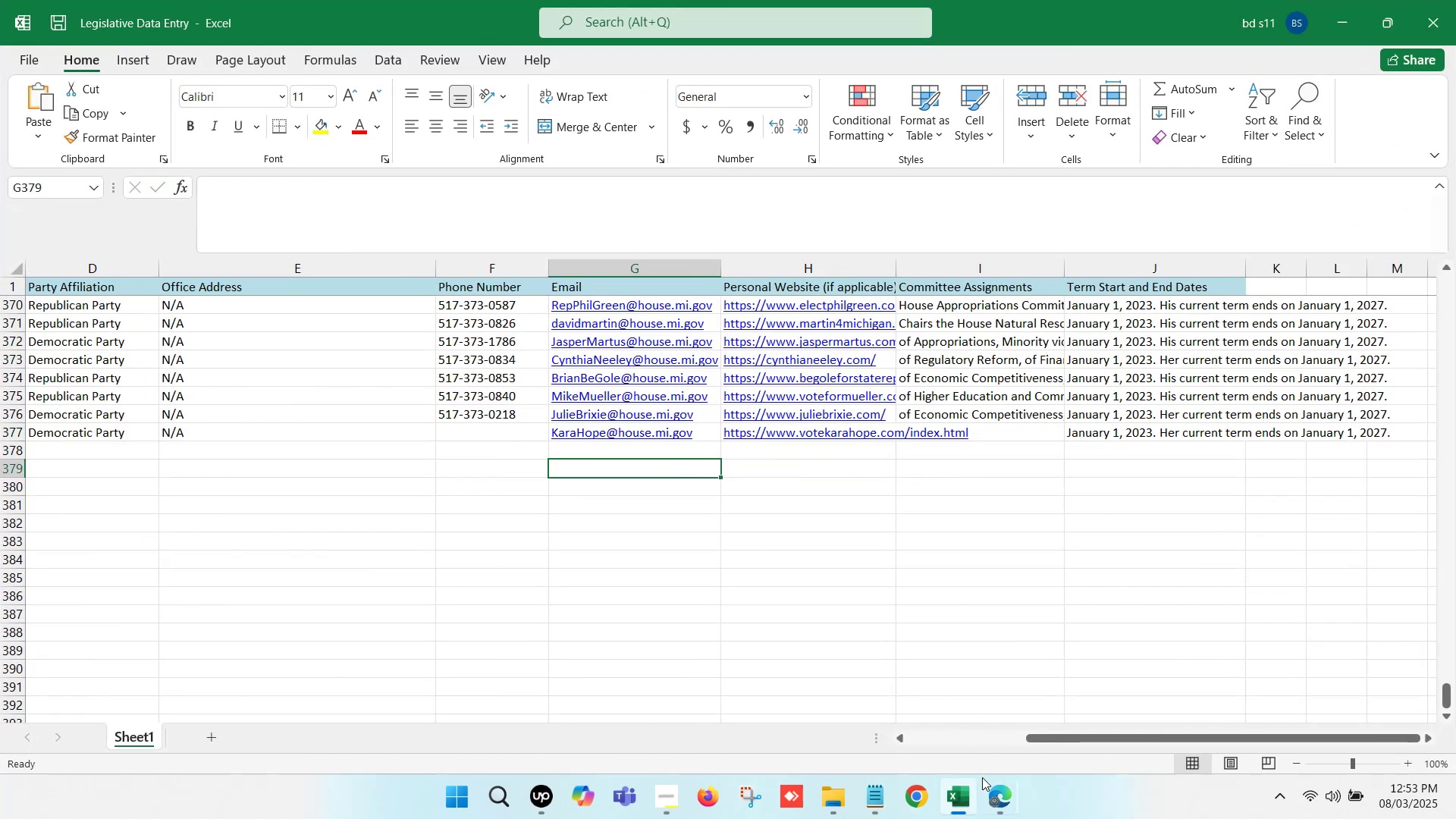 
left_click([984, 791])
 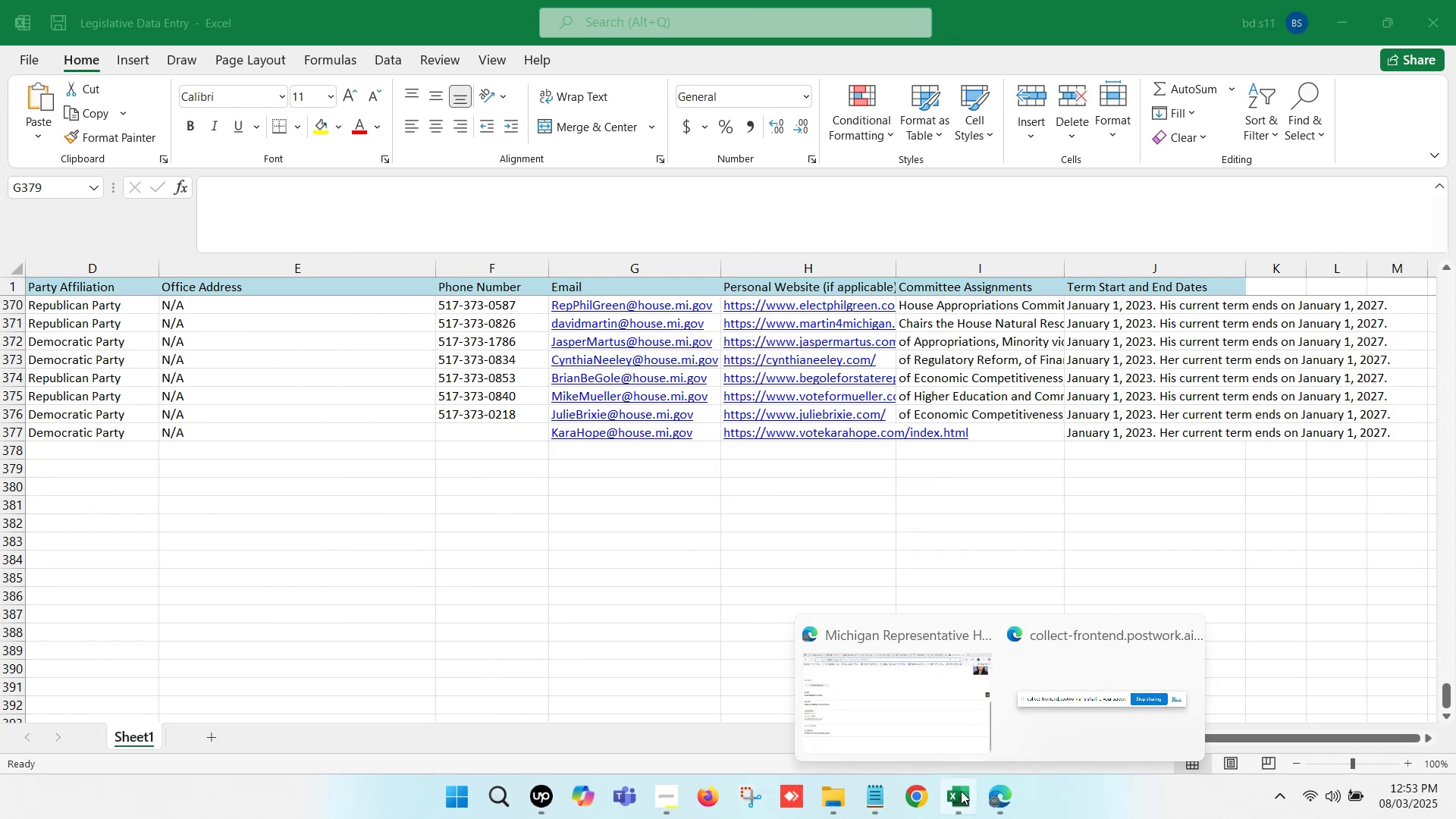 
left_click([961, 791])
 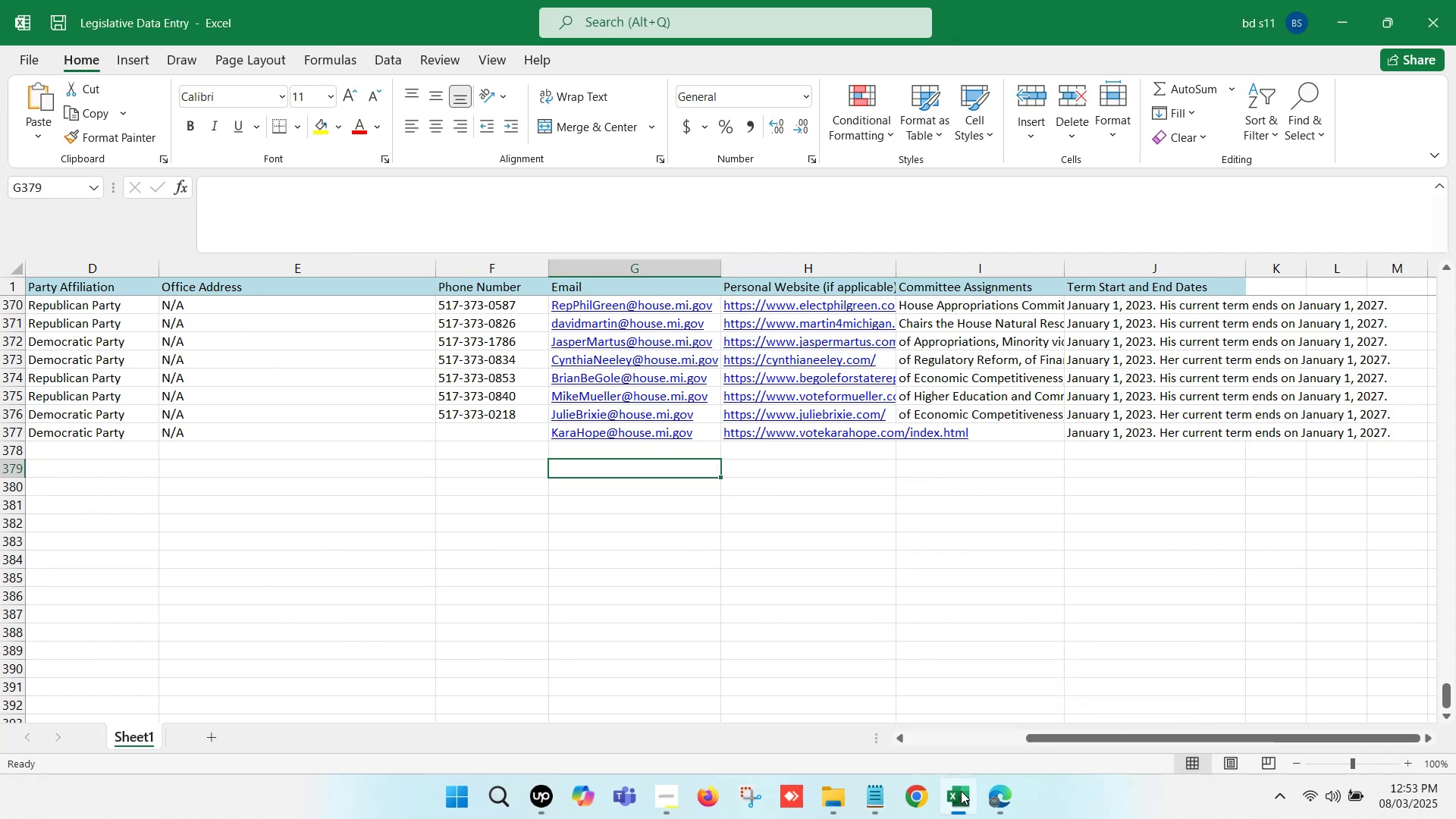 
left_click([961, 791])
 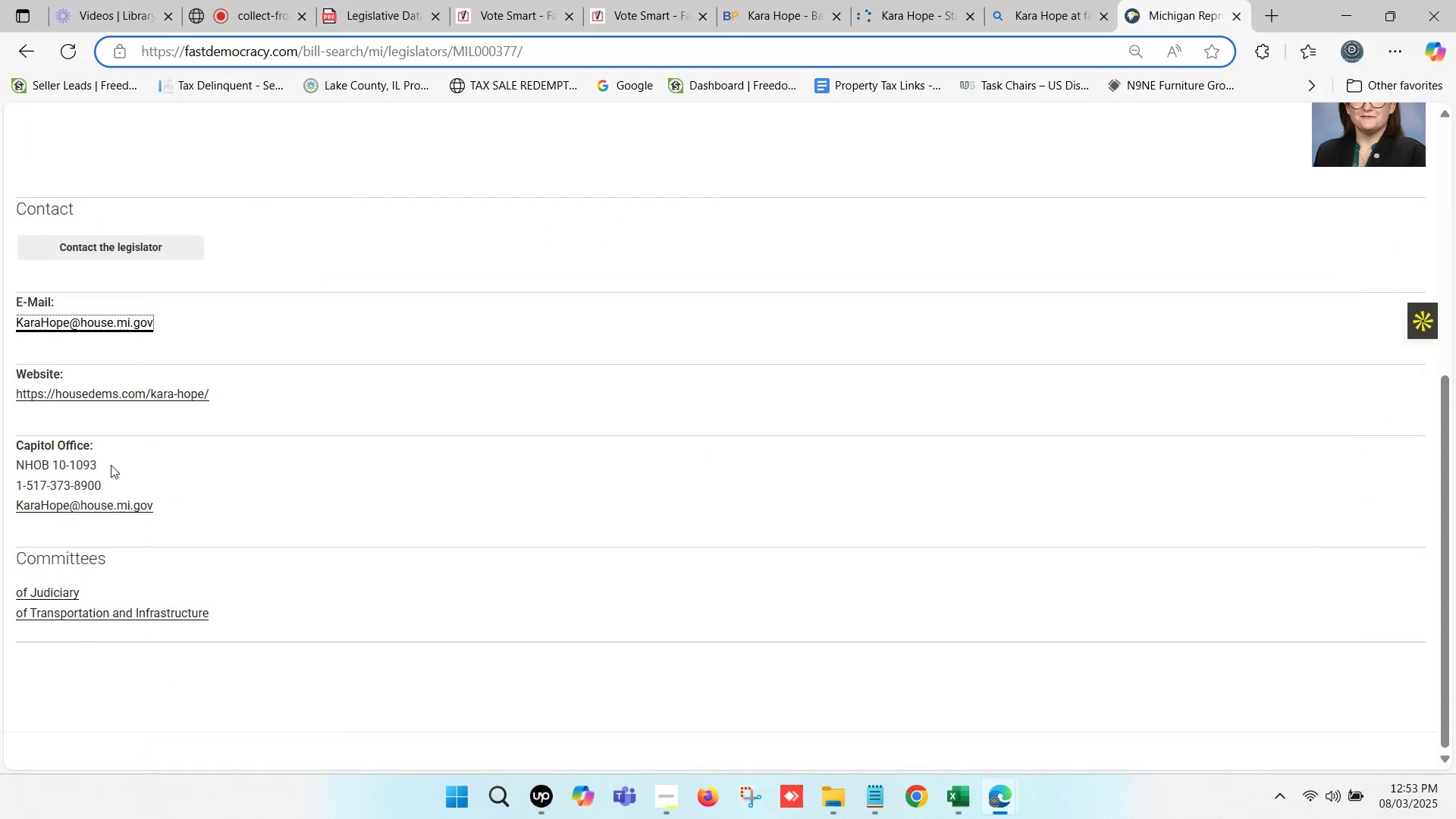 
left_click_drag(start_coordinate=[116, 485], to_coordinate=[28, 486])
 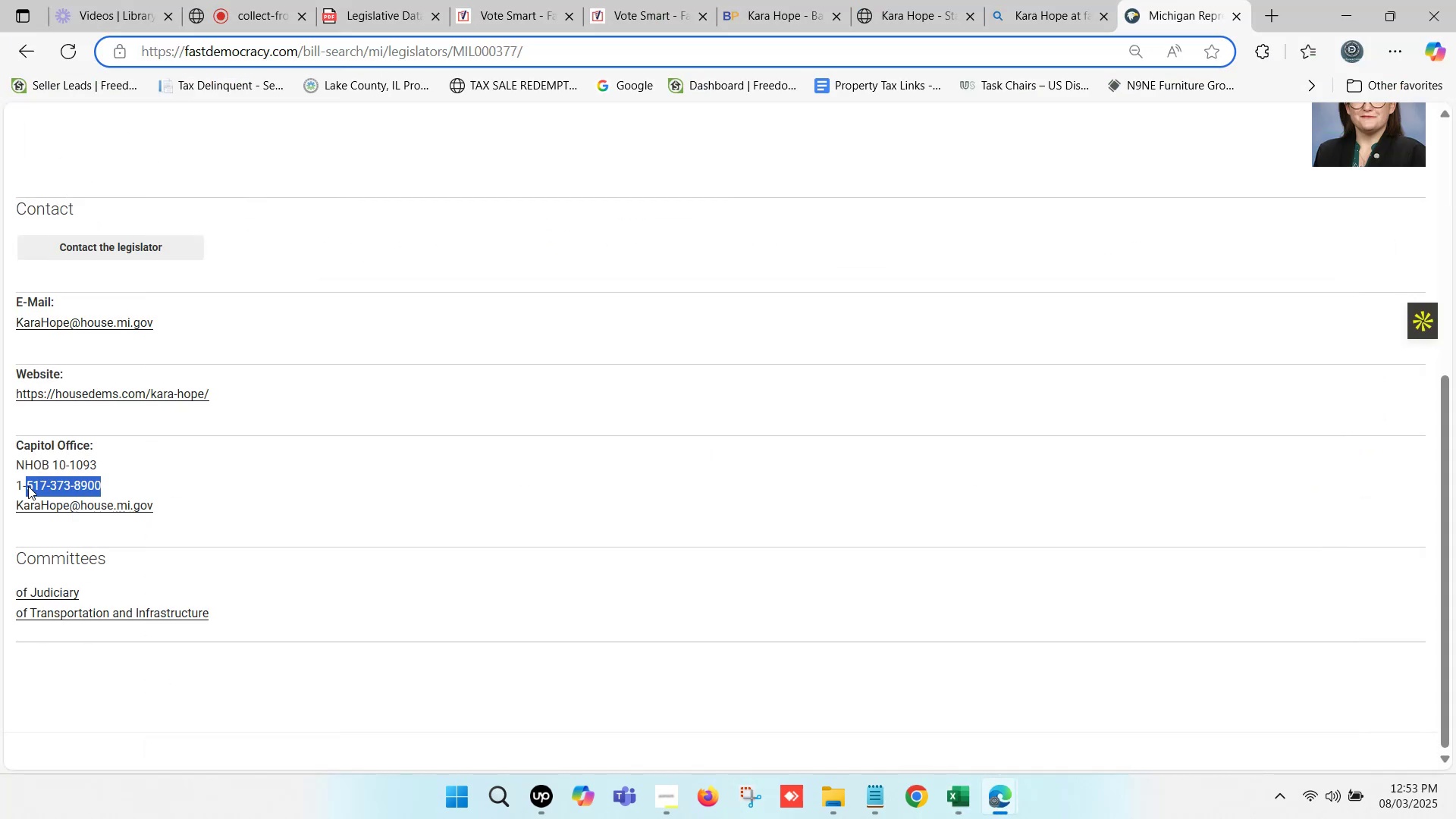 
key(Control+C)
 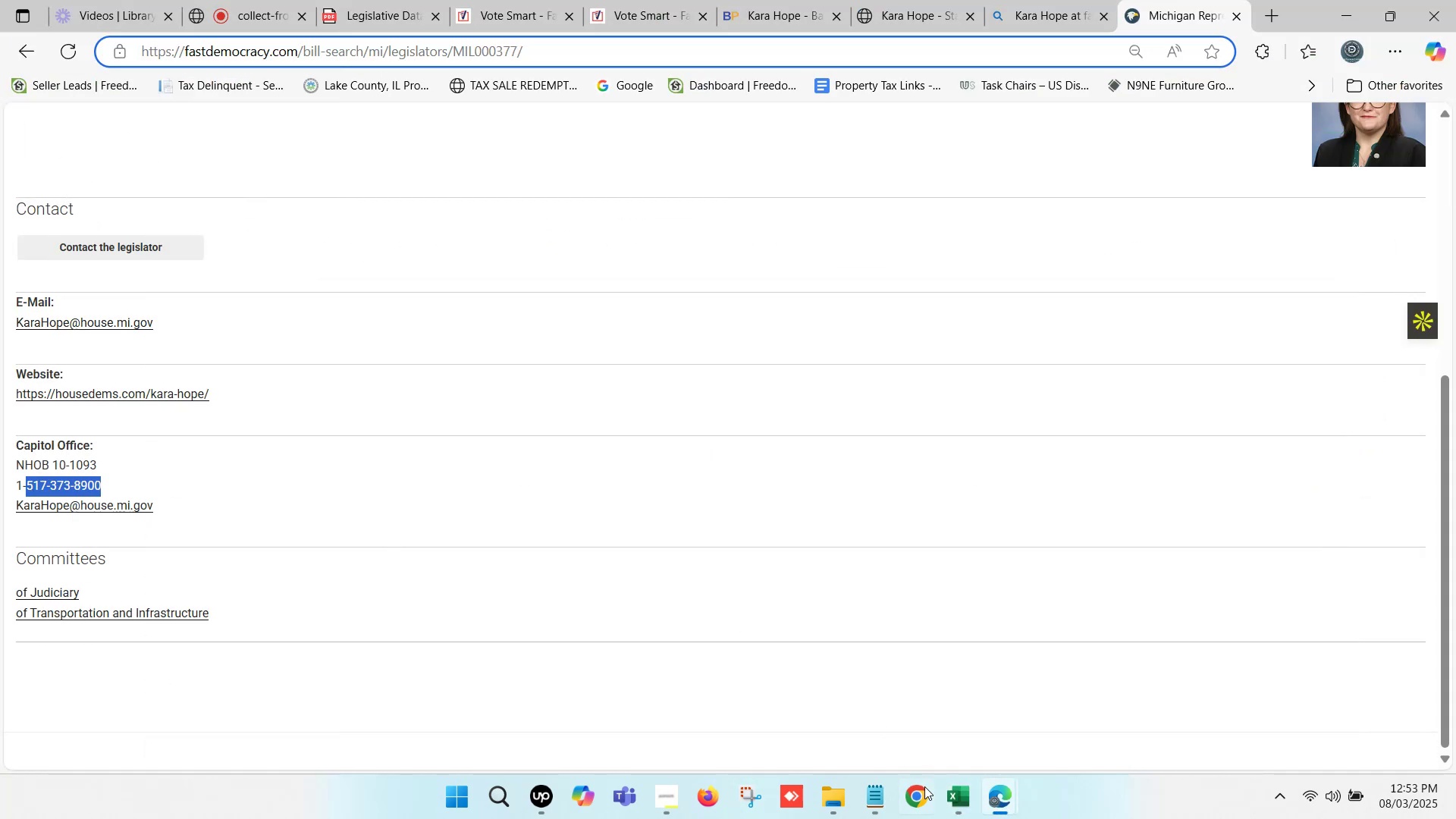 
left_click([956, 805])
 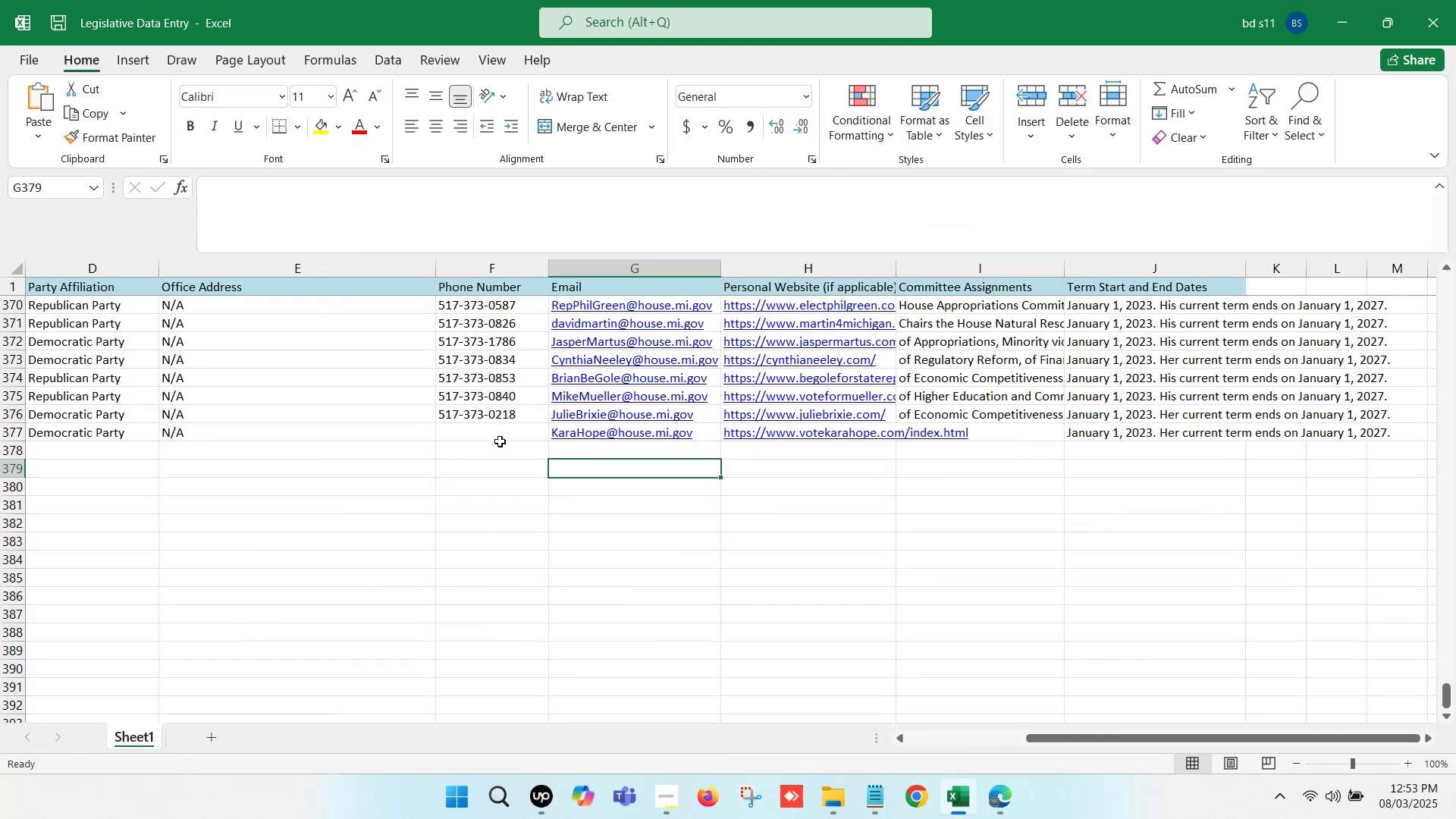 
double_click([489, 434])
 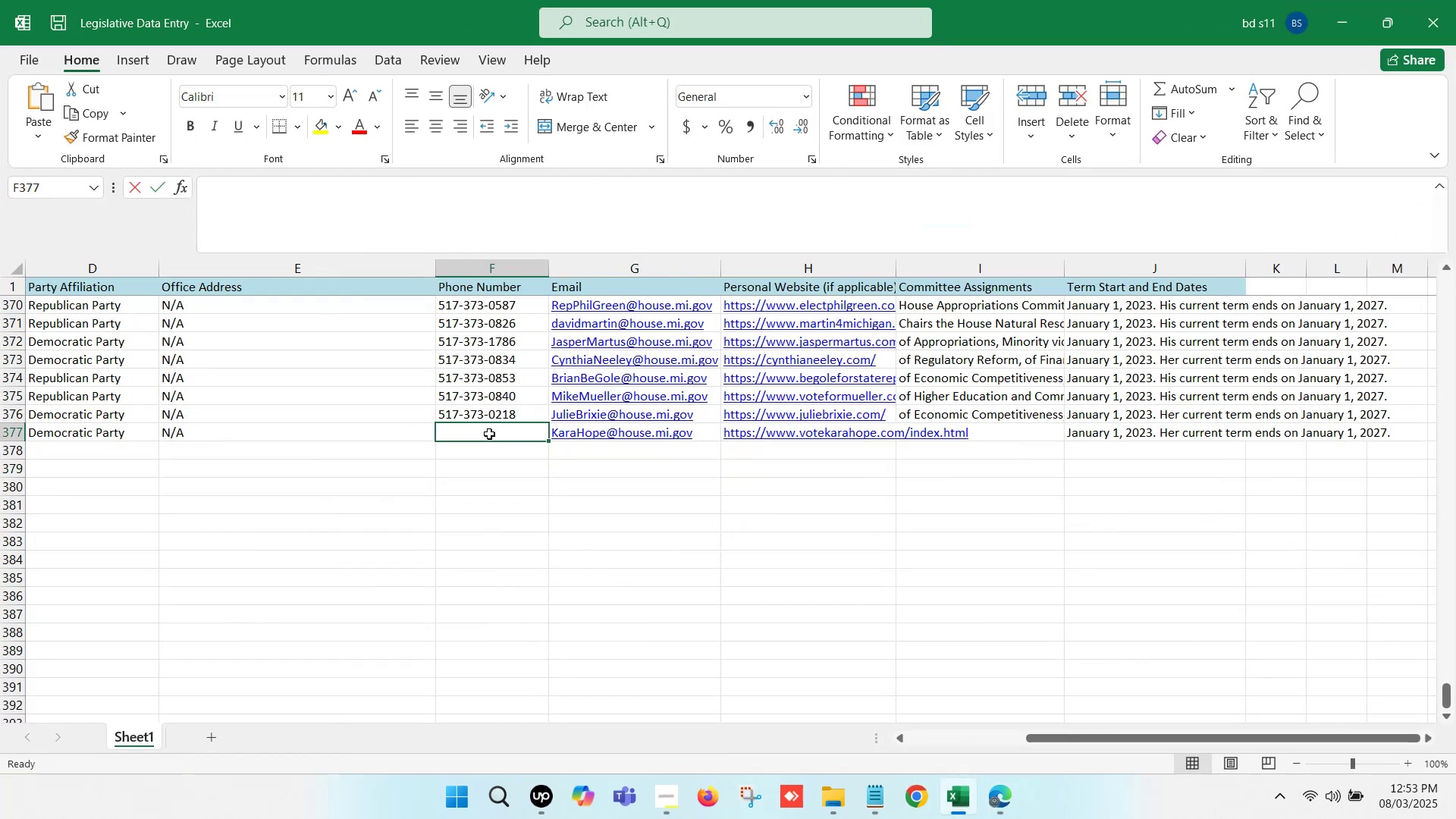 
key(Control+V)
 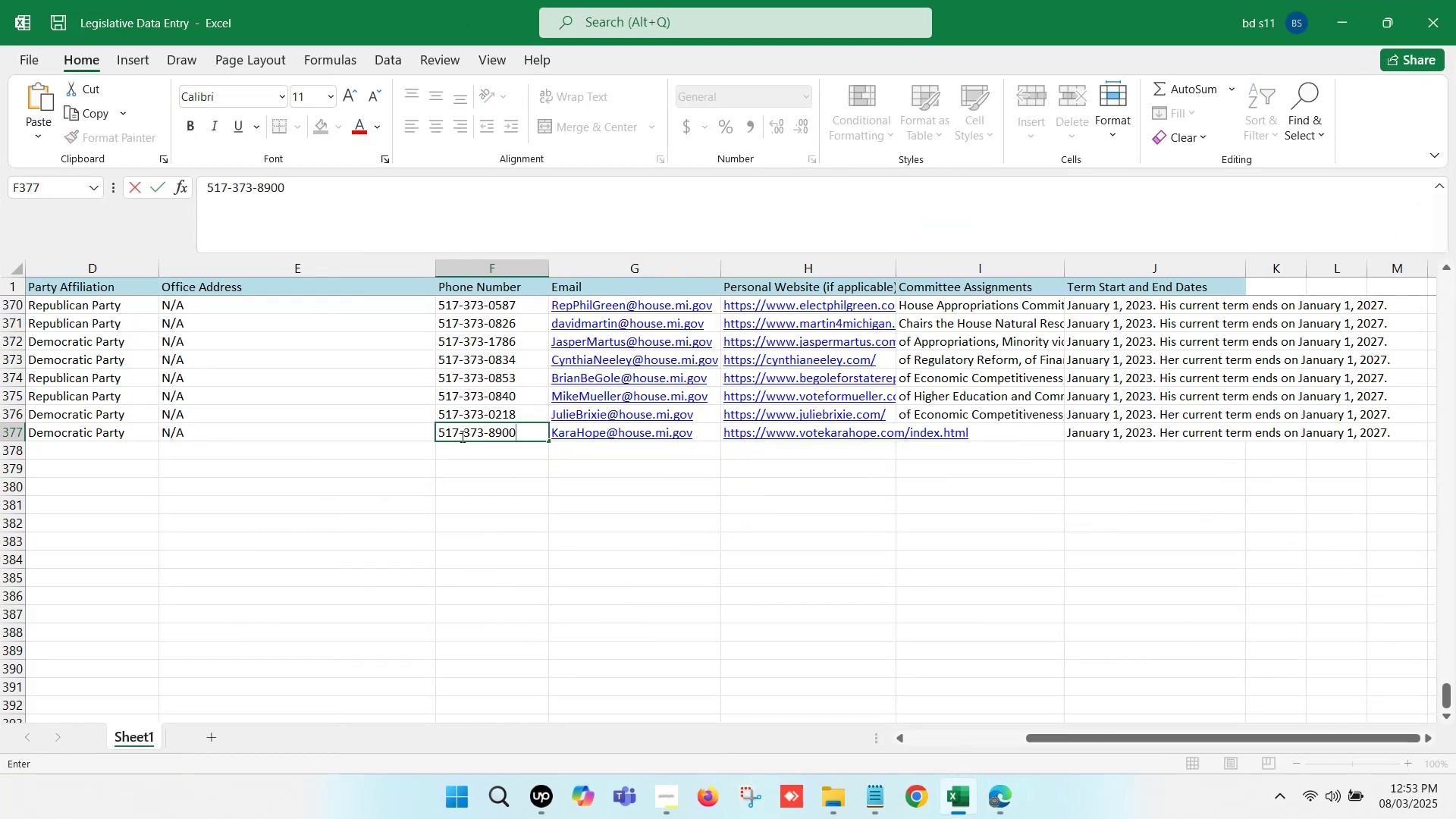 
left_click([565, 490])
 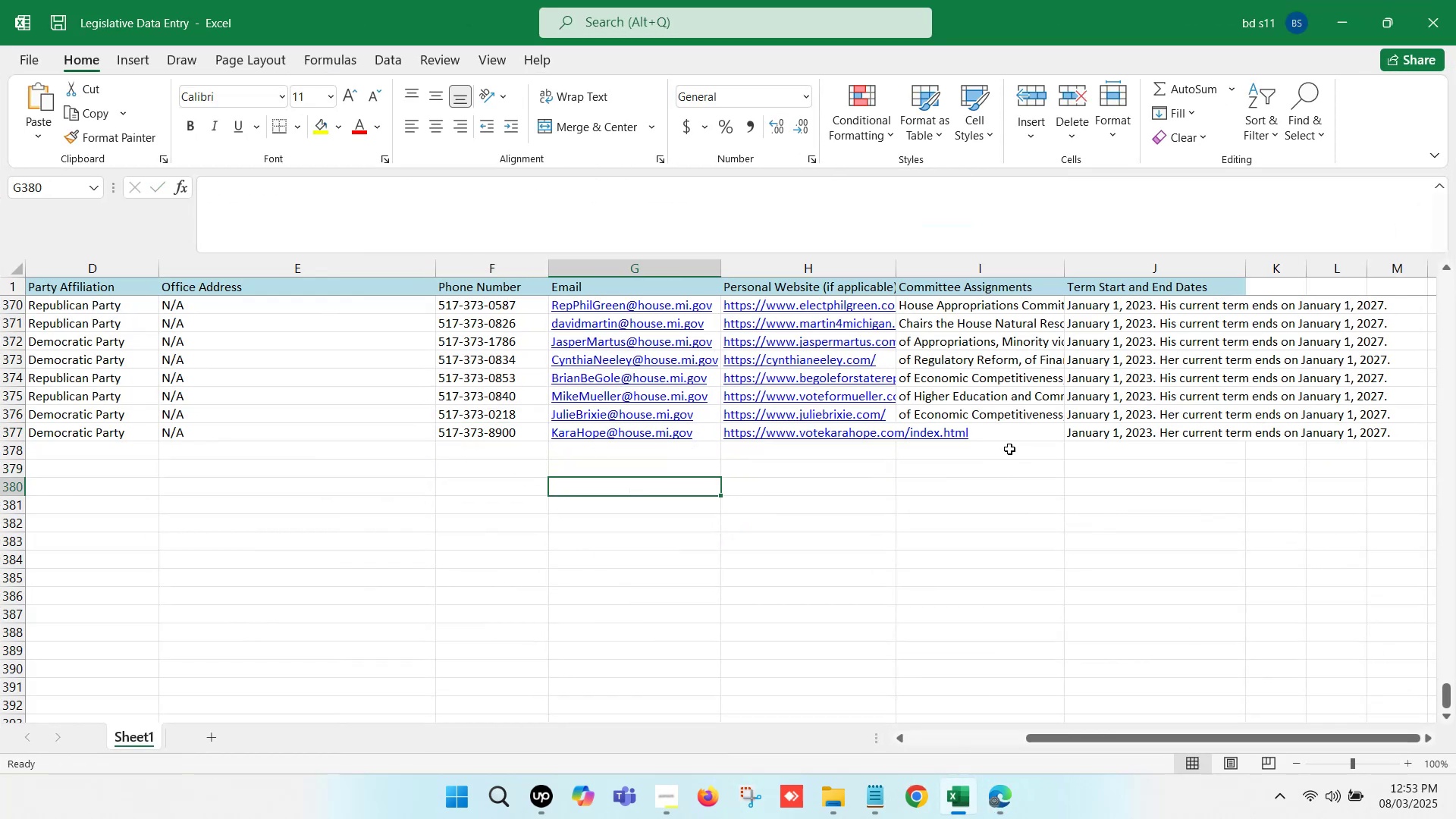 
left_click([1012, 434])
 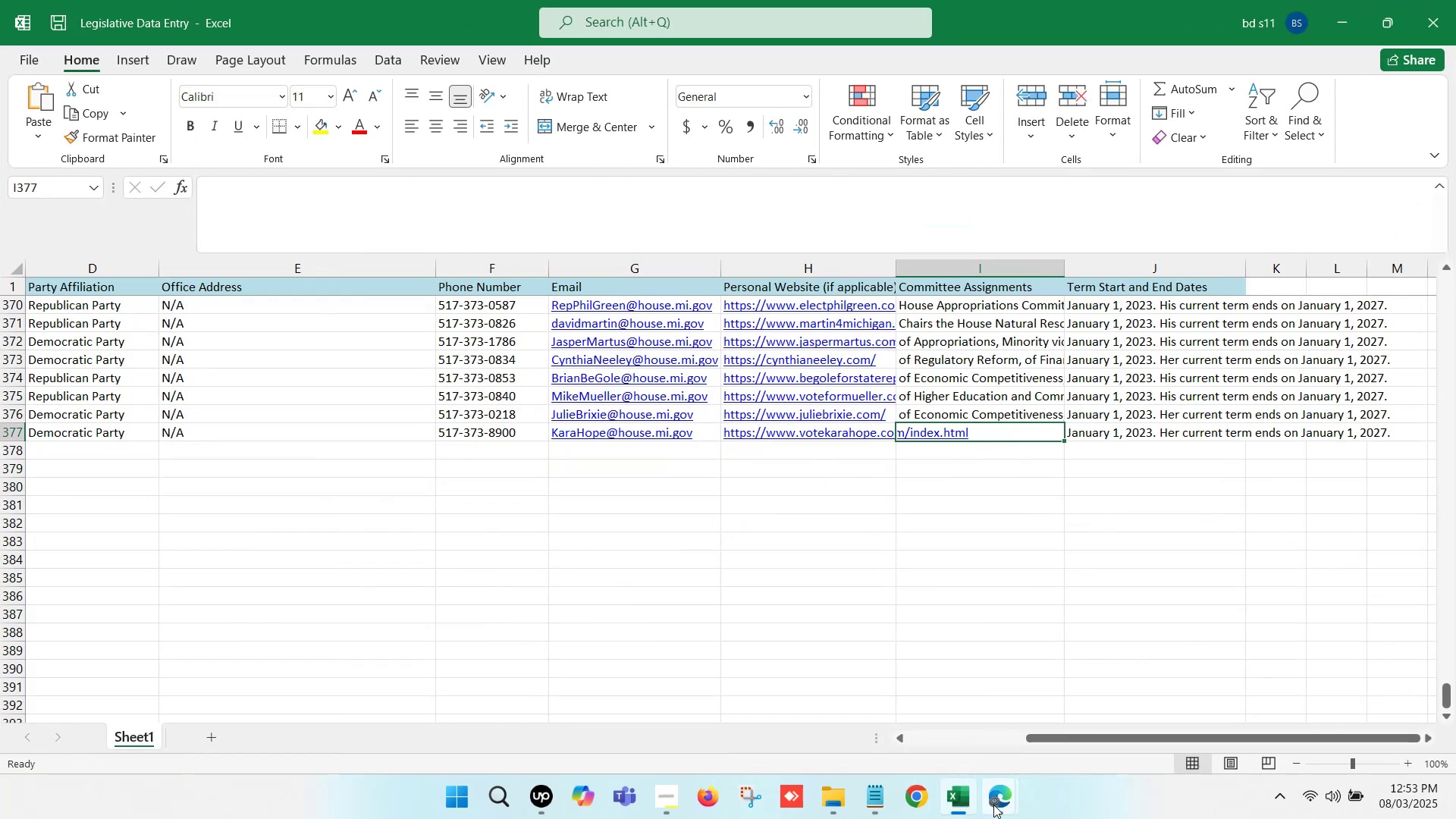 
left_click([994, 809])
 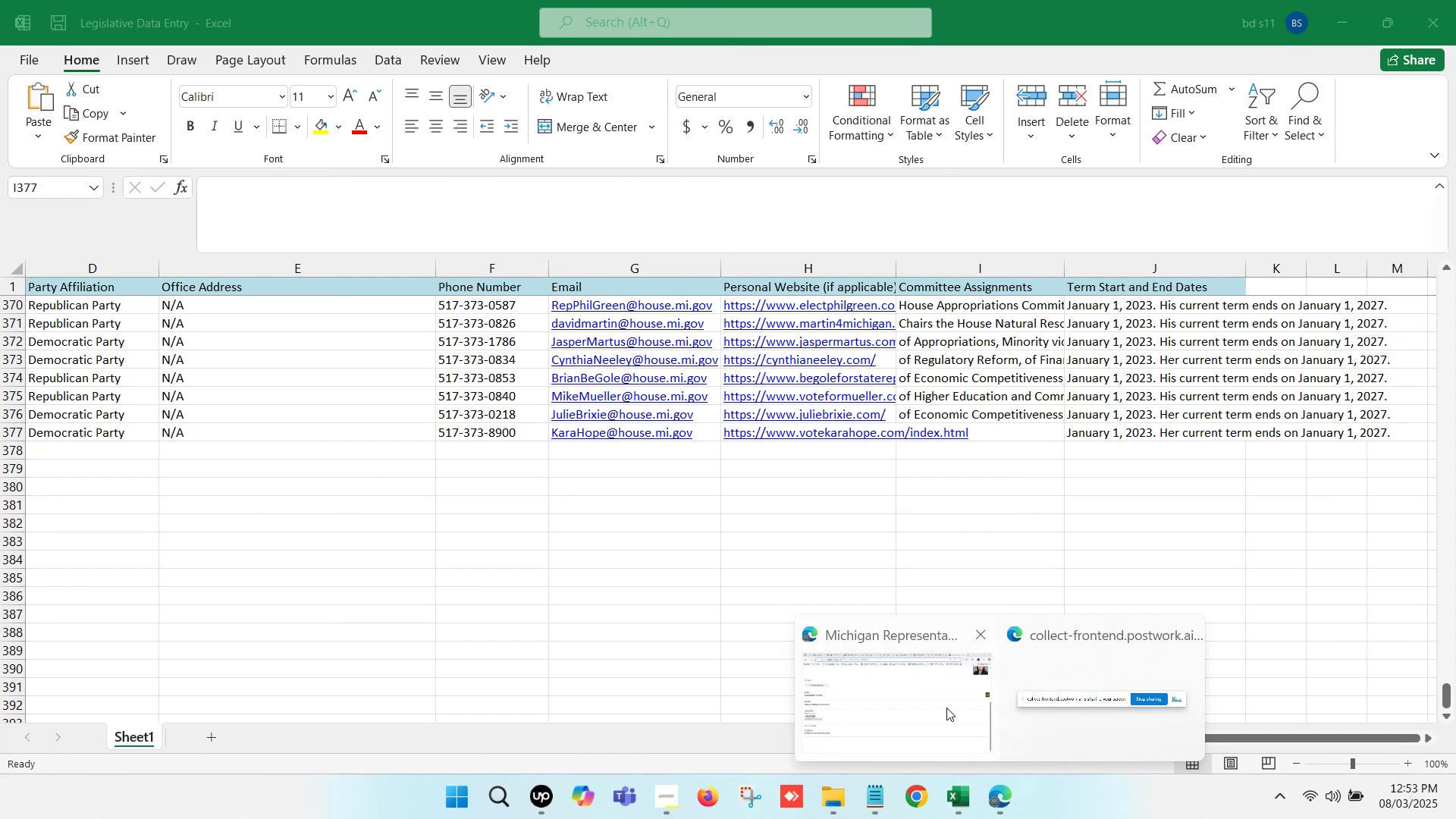 
left_click([958, 801])
 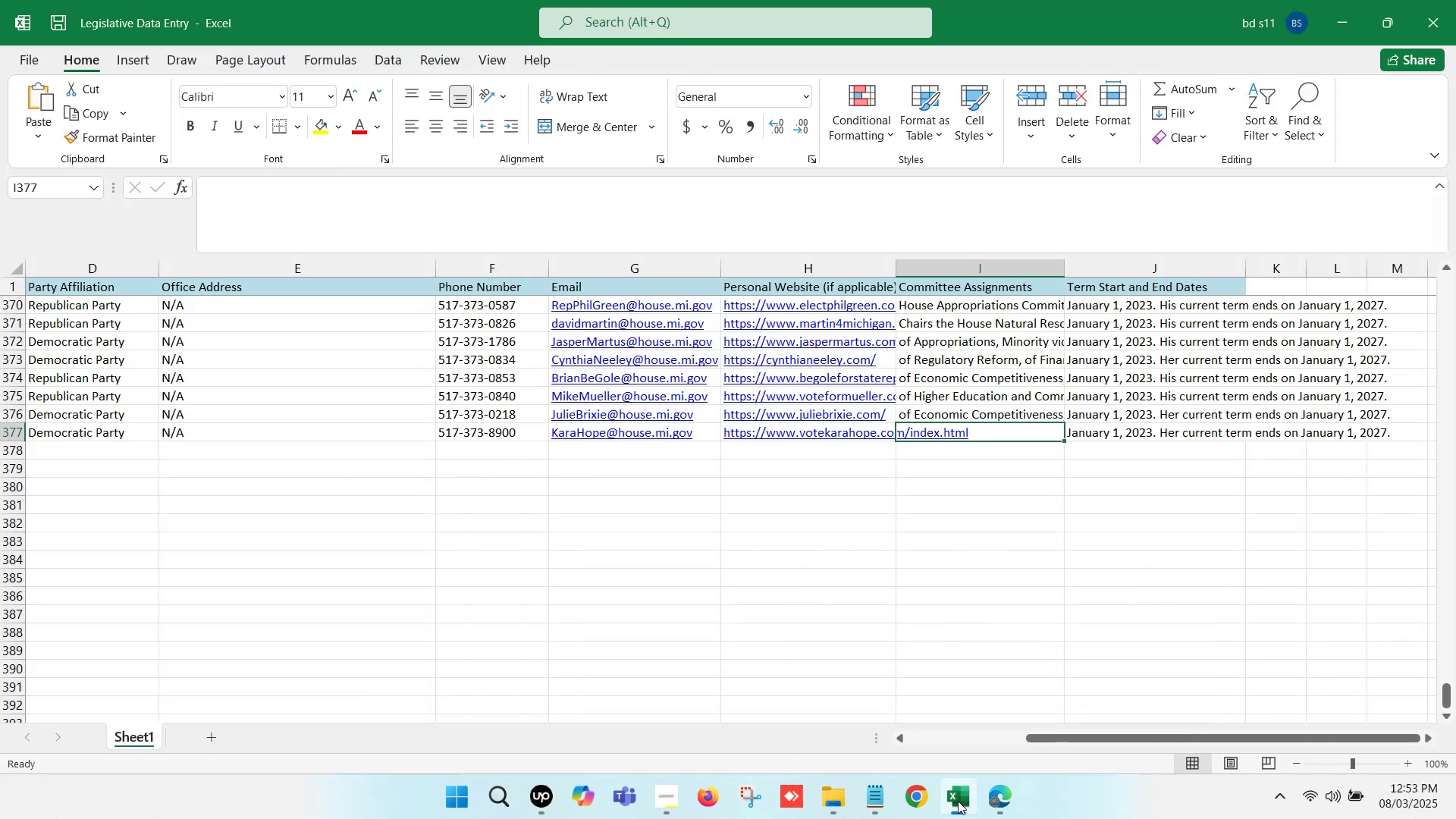 
left_click([958, 801])
 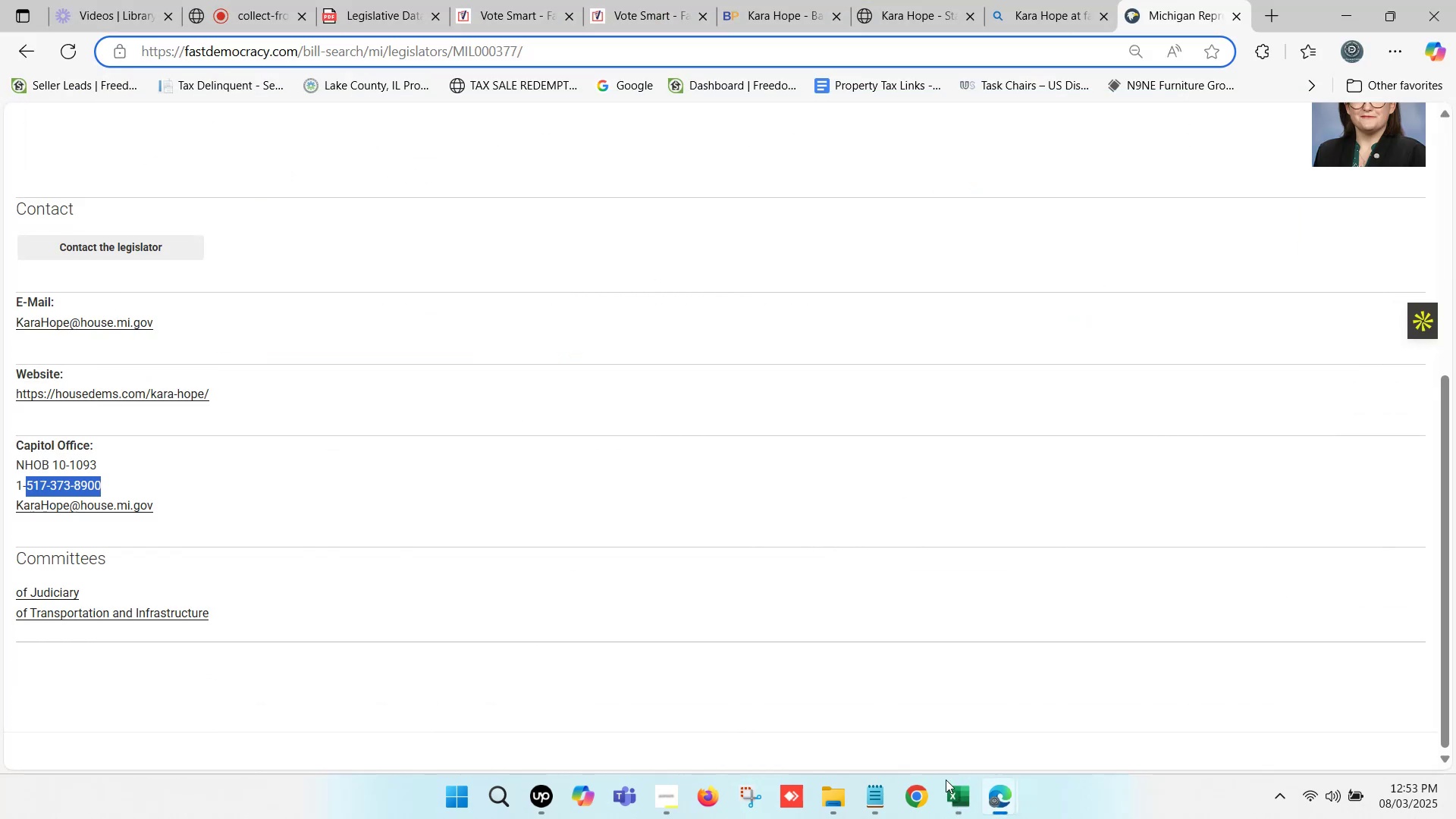 
scroll: coordinate [383, 537], scroll_direction: down, amount: 1.0
 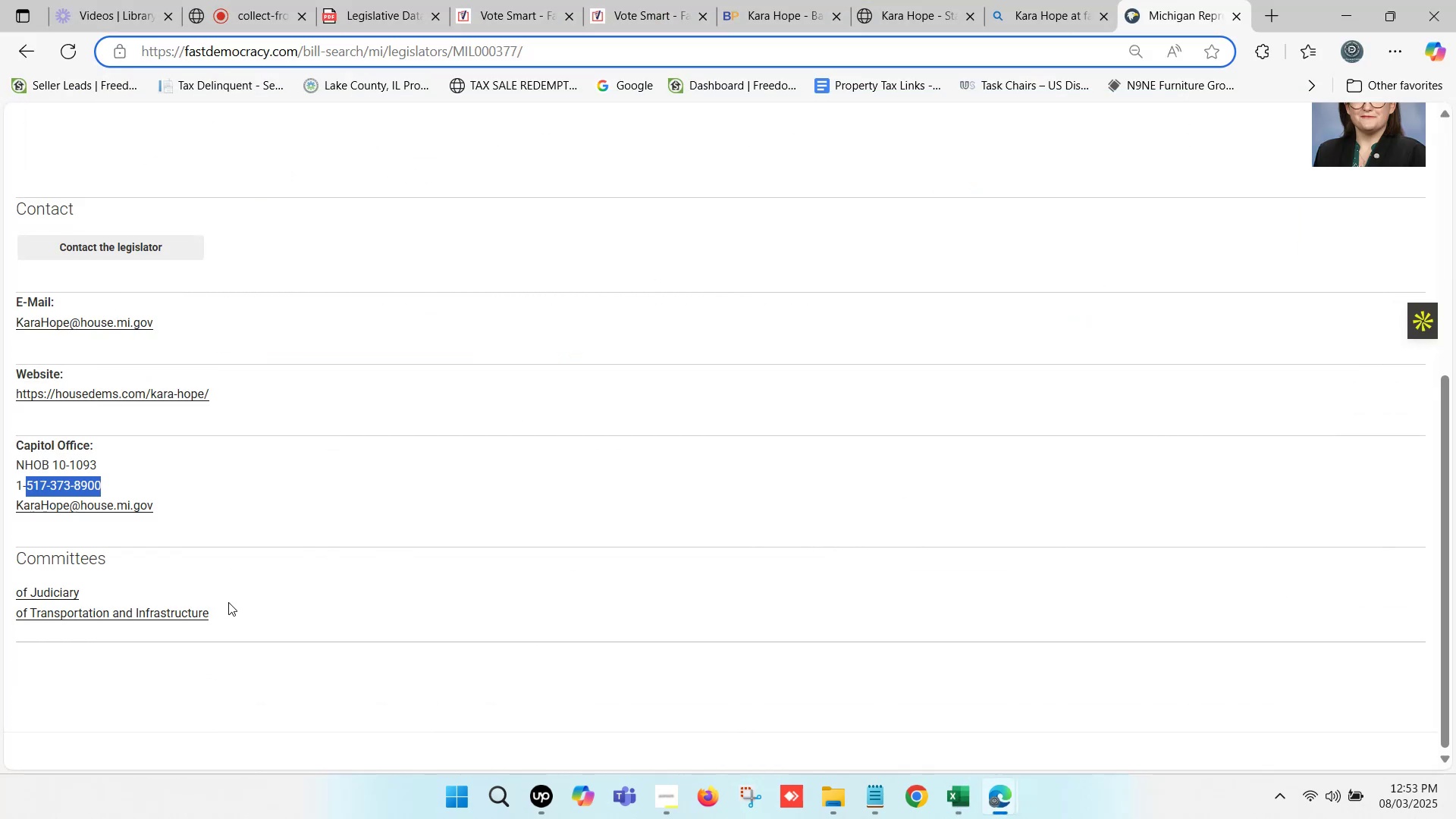 
left_click_drag(start_coordinate=[218, 615], to_coordinate=[17, 599])
 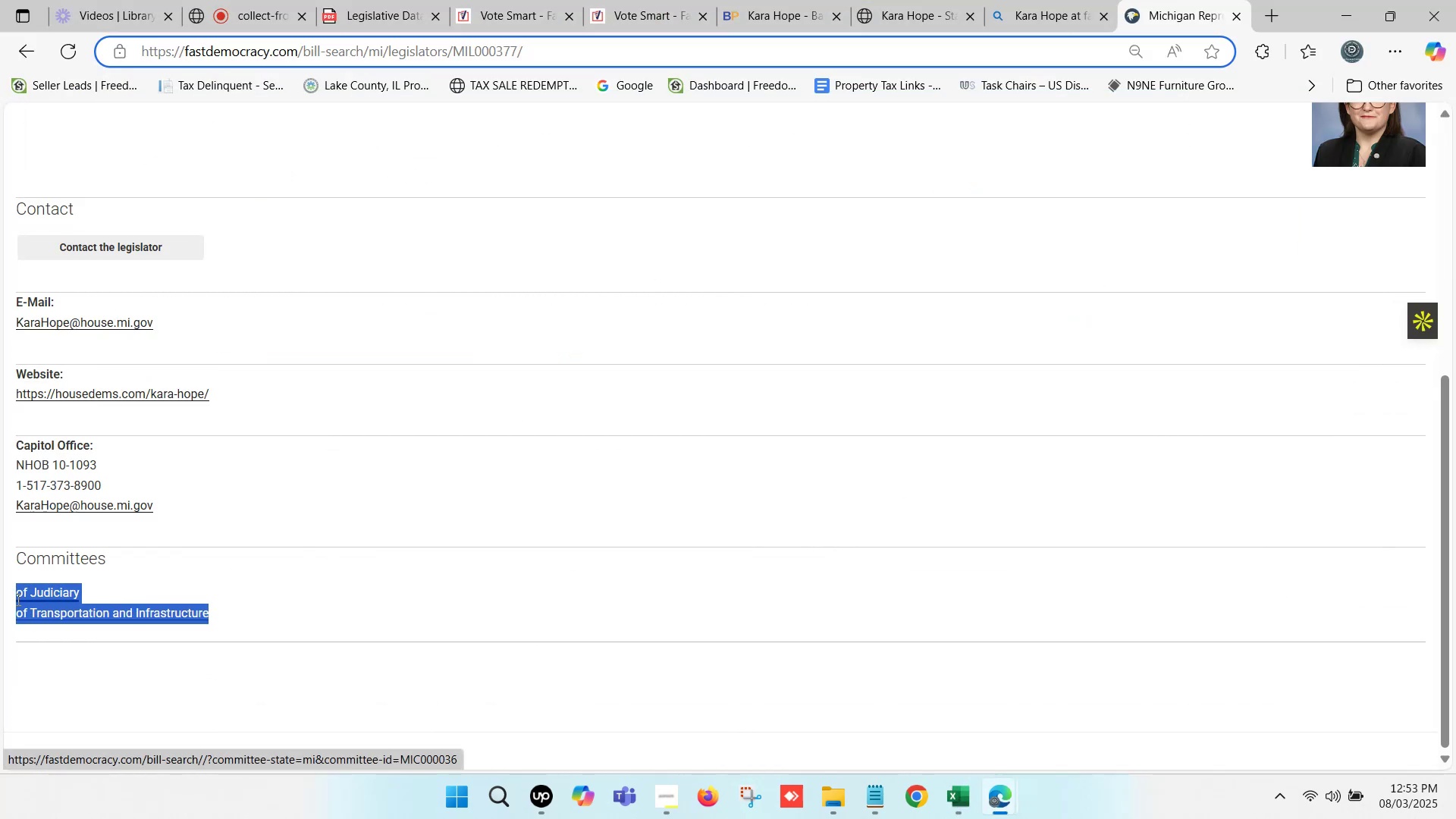 
key(Control+C)
 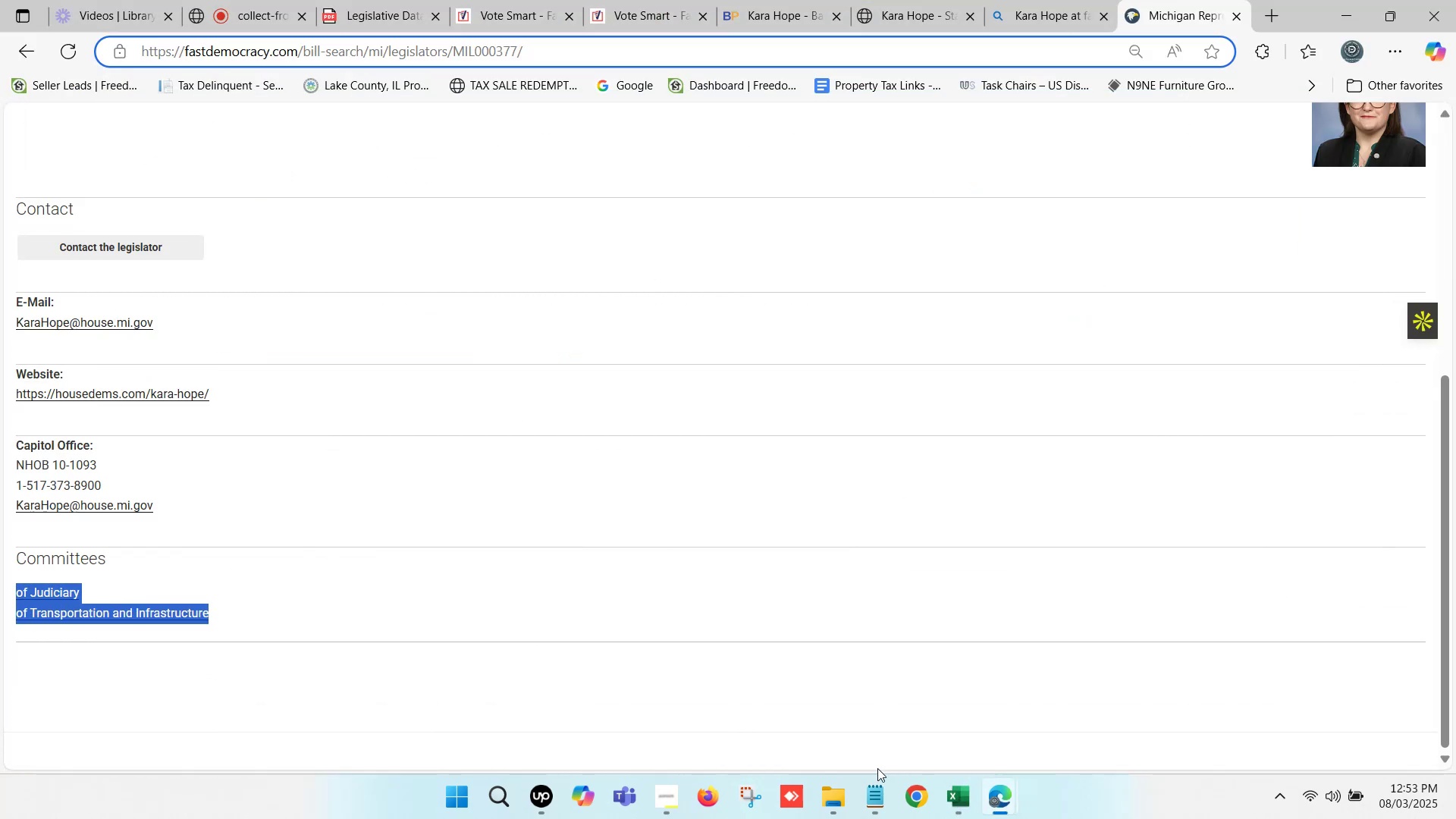 
left_click([948, 794])
 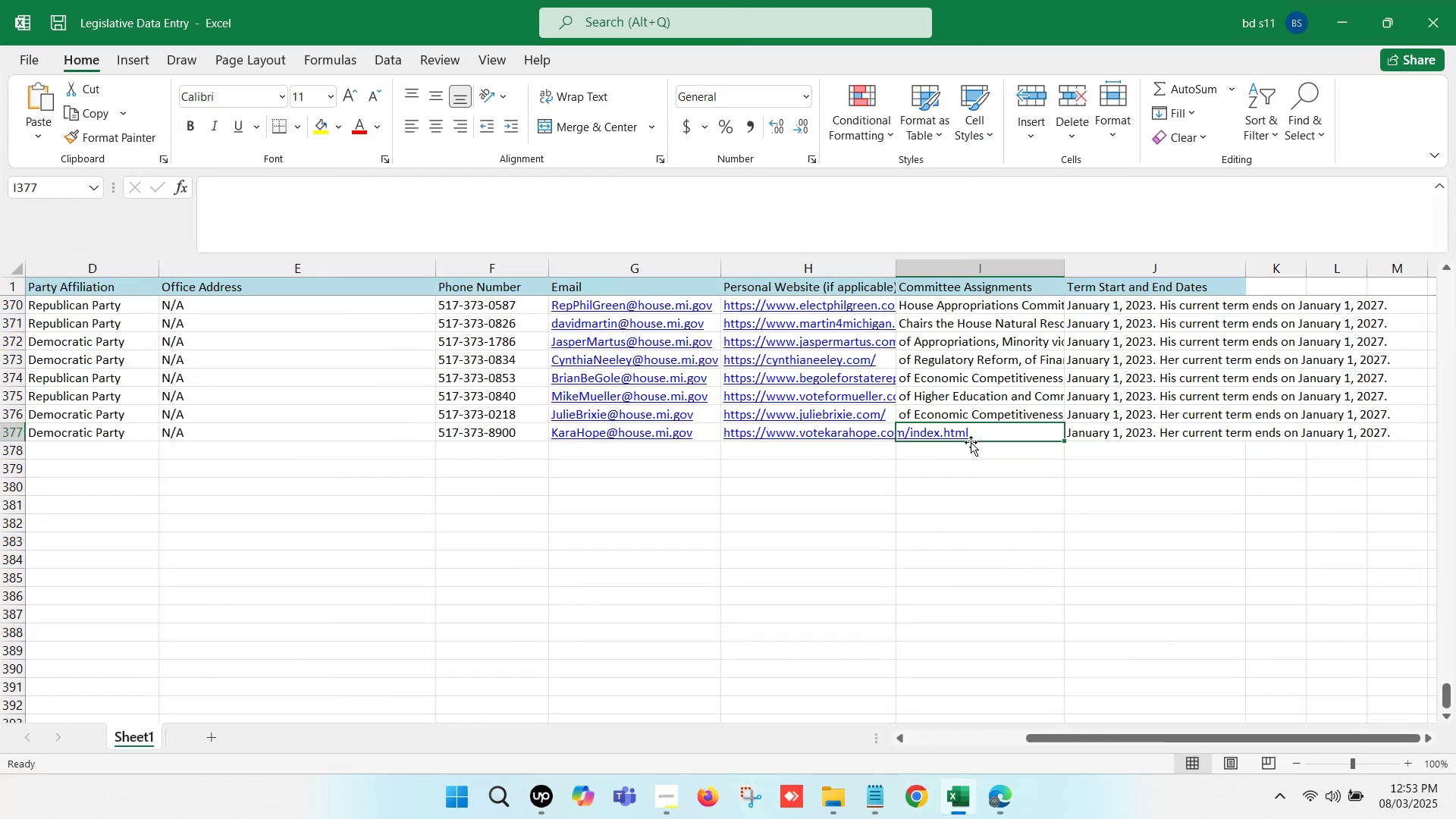 
left_click([977, 435])
 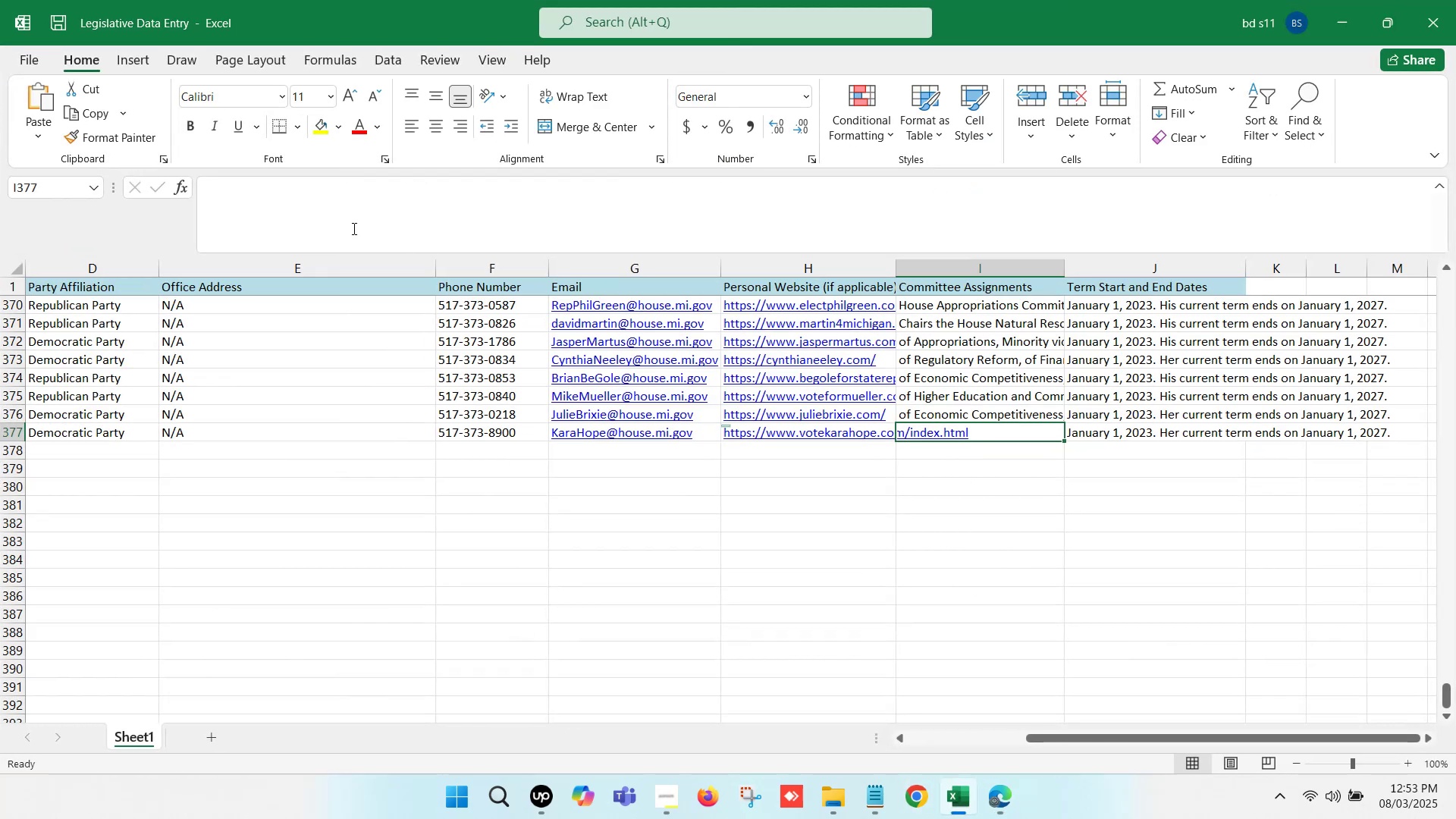 
left_click([277, 196])
 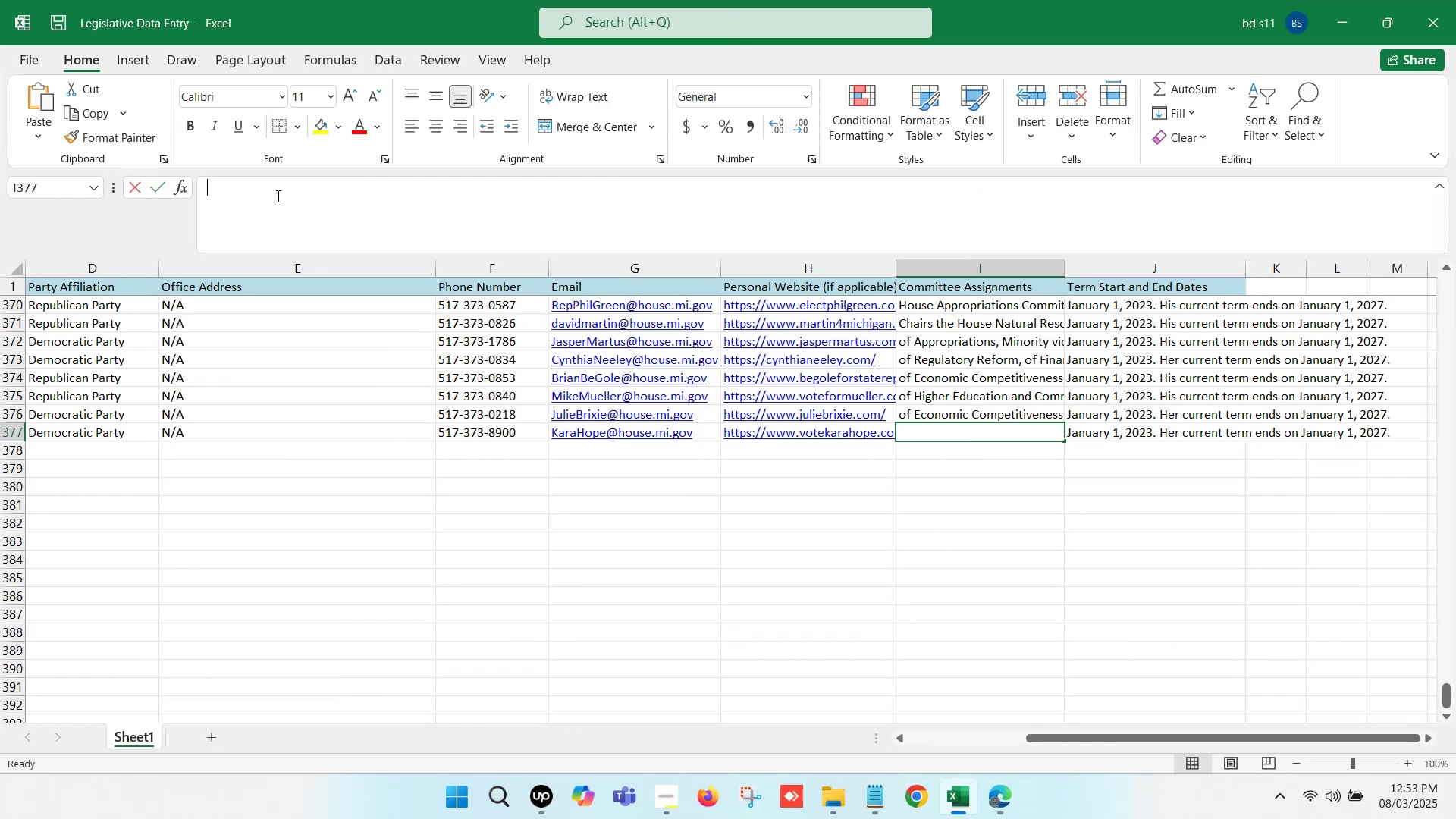 
key(Control+ControlLeft)
 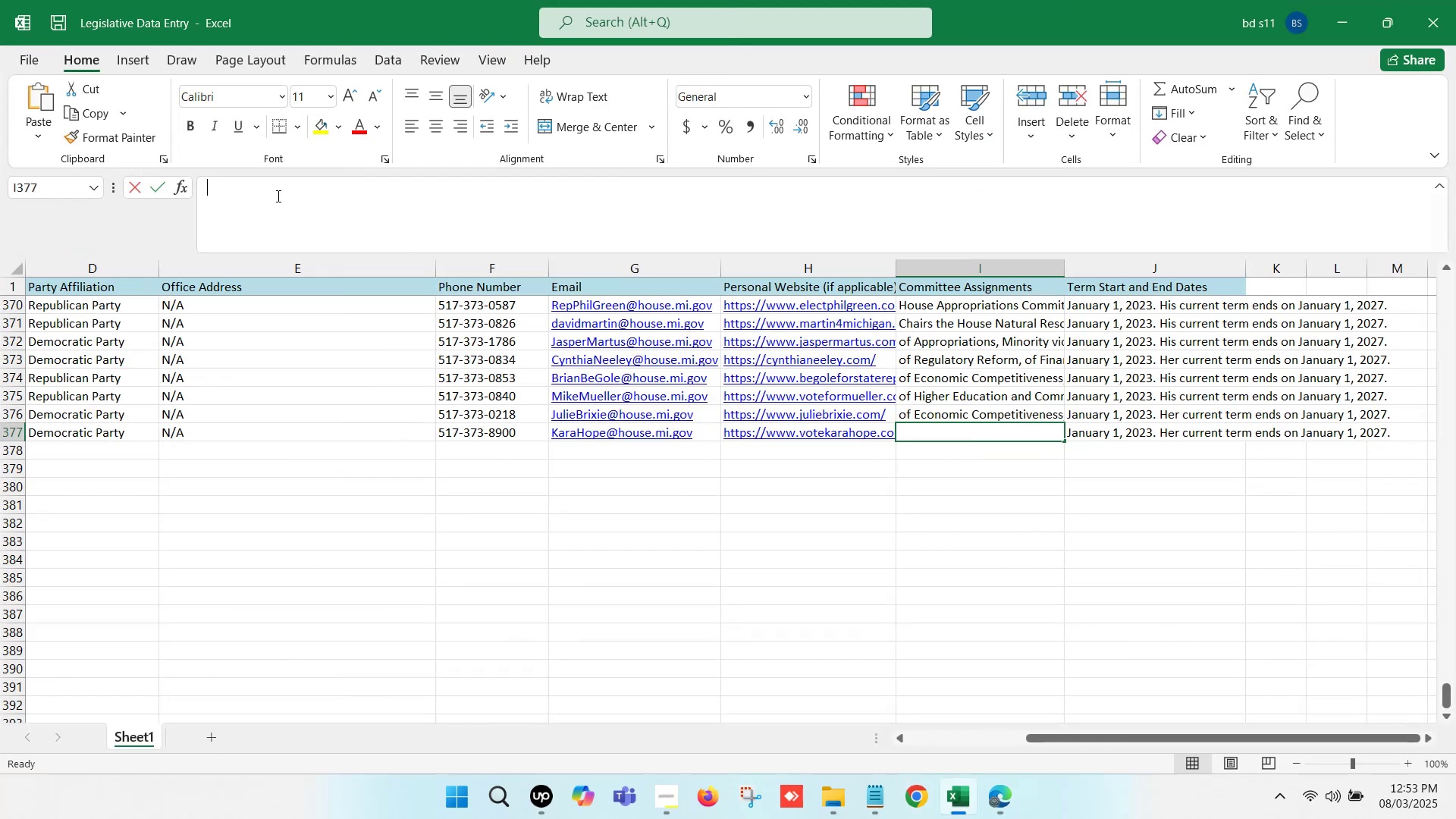 
key(Control+V)
 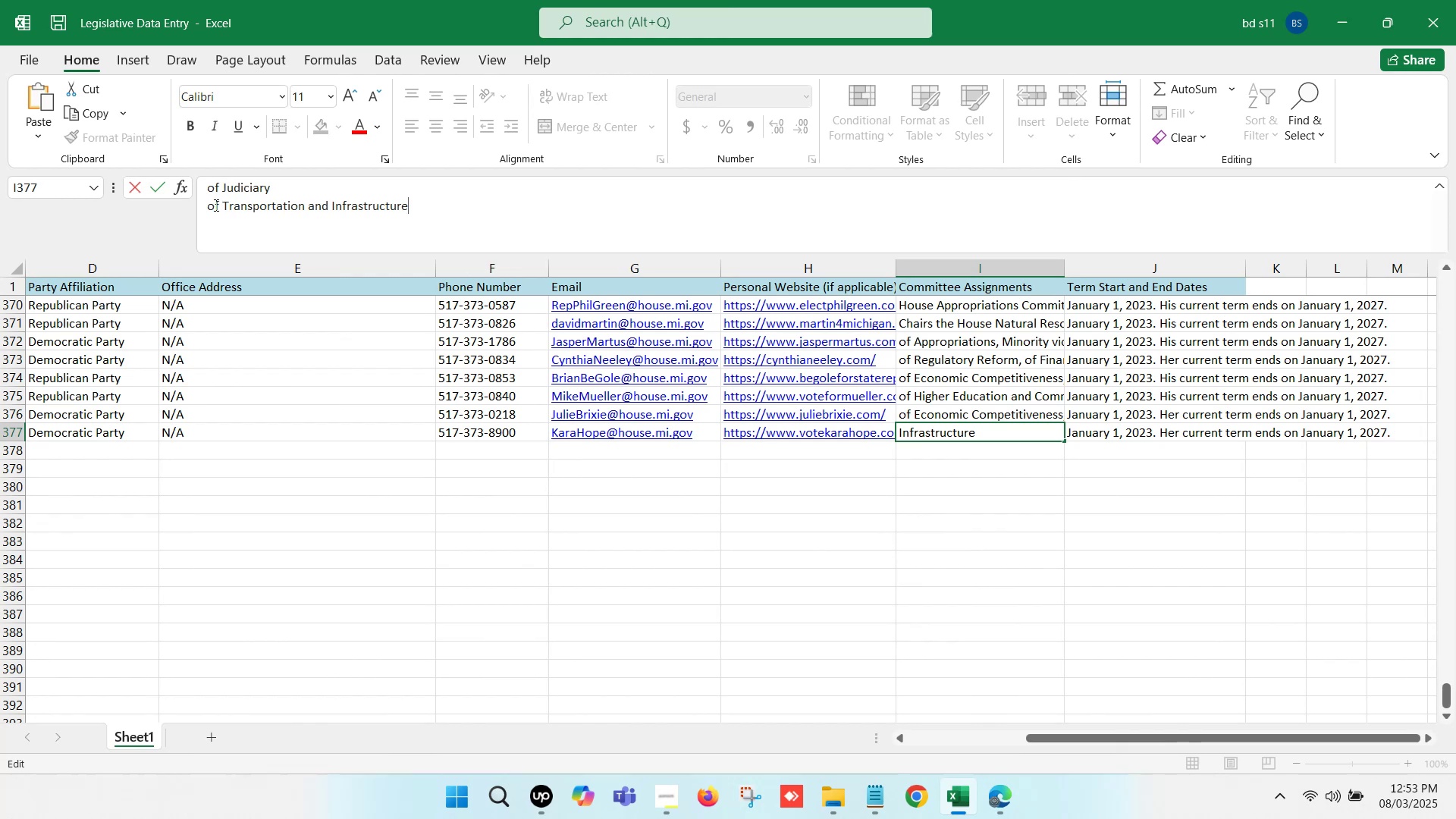 
left_click([211, 205])
 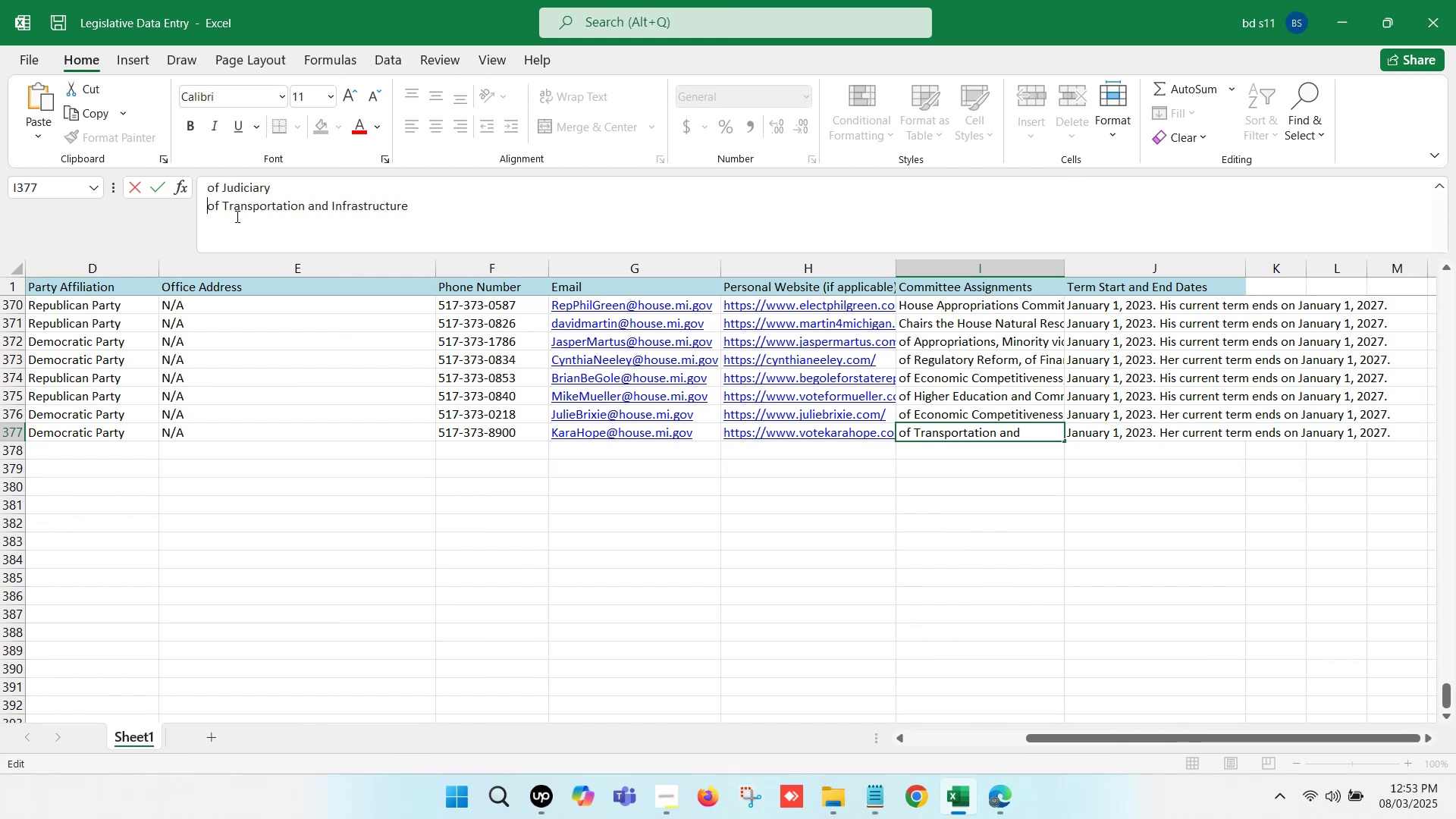 
key(Backspace)
 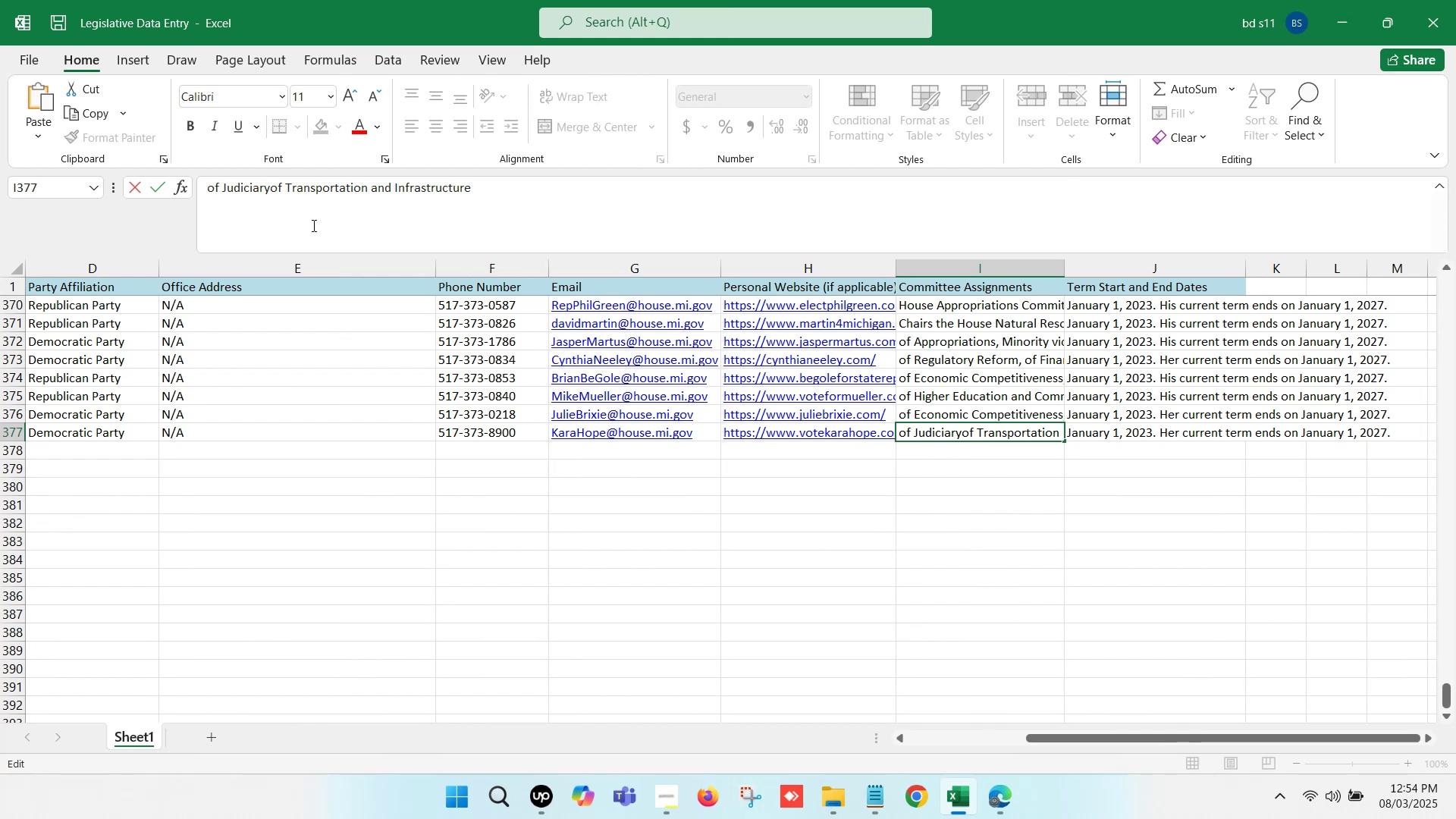 
key(Comma)
 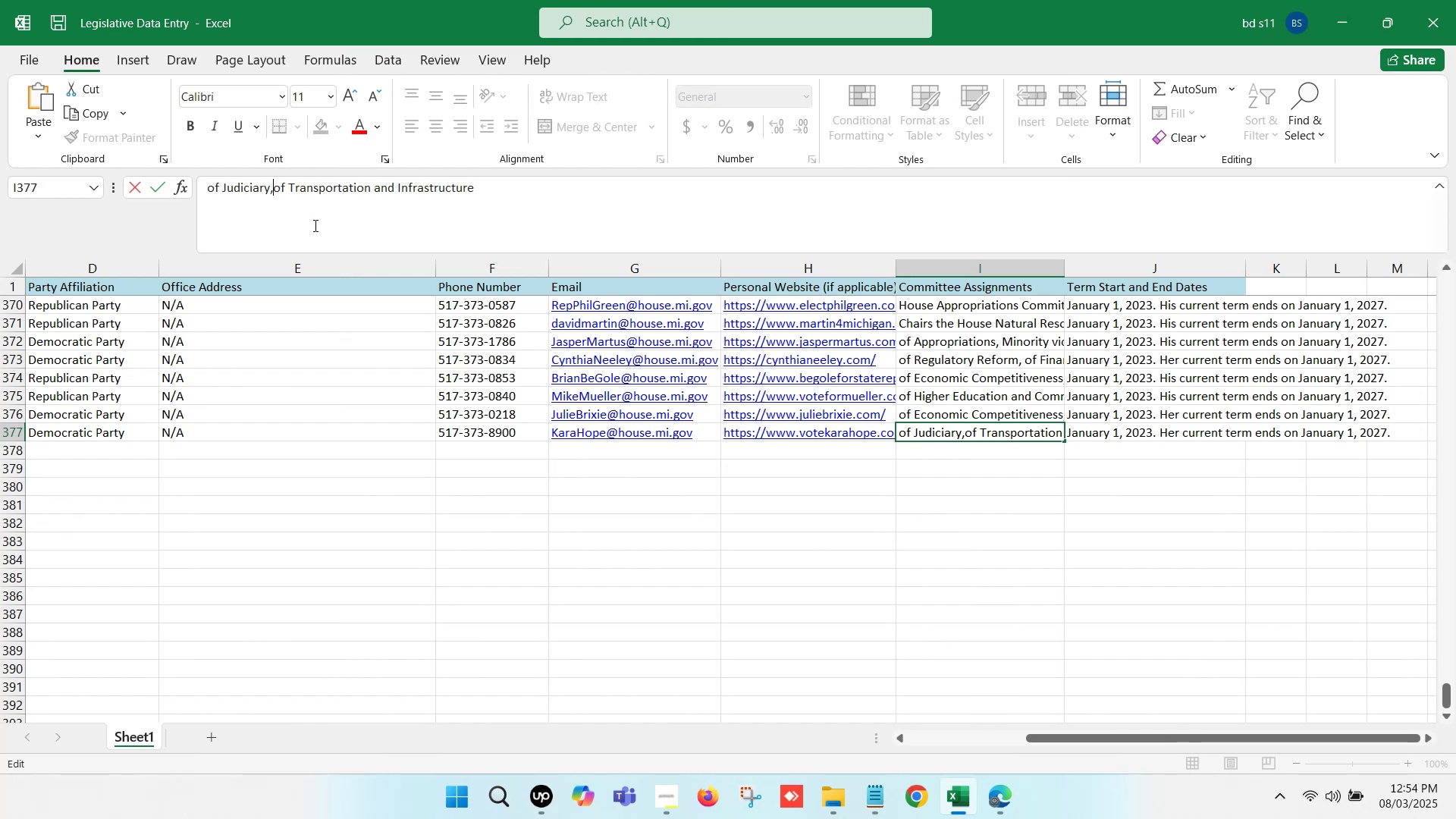 
key(Space)
 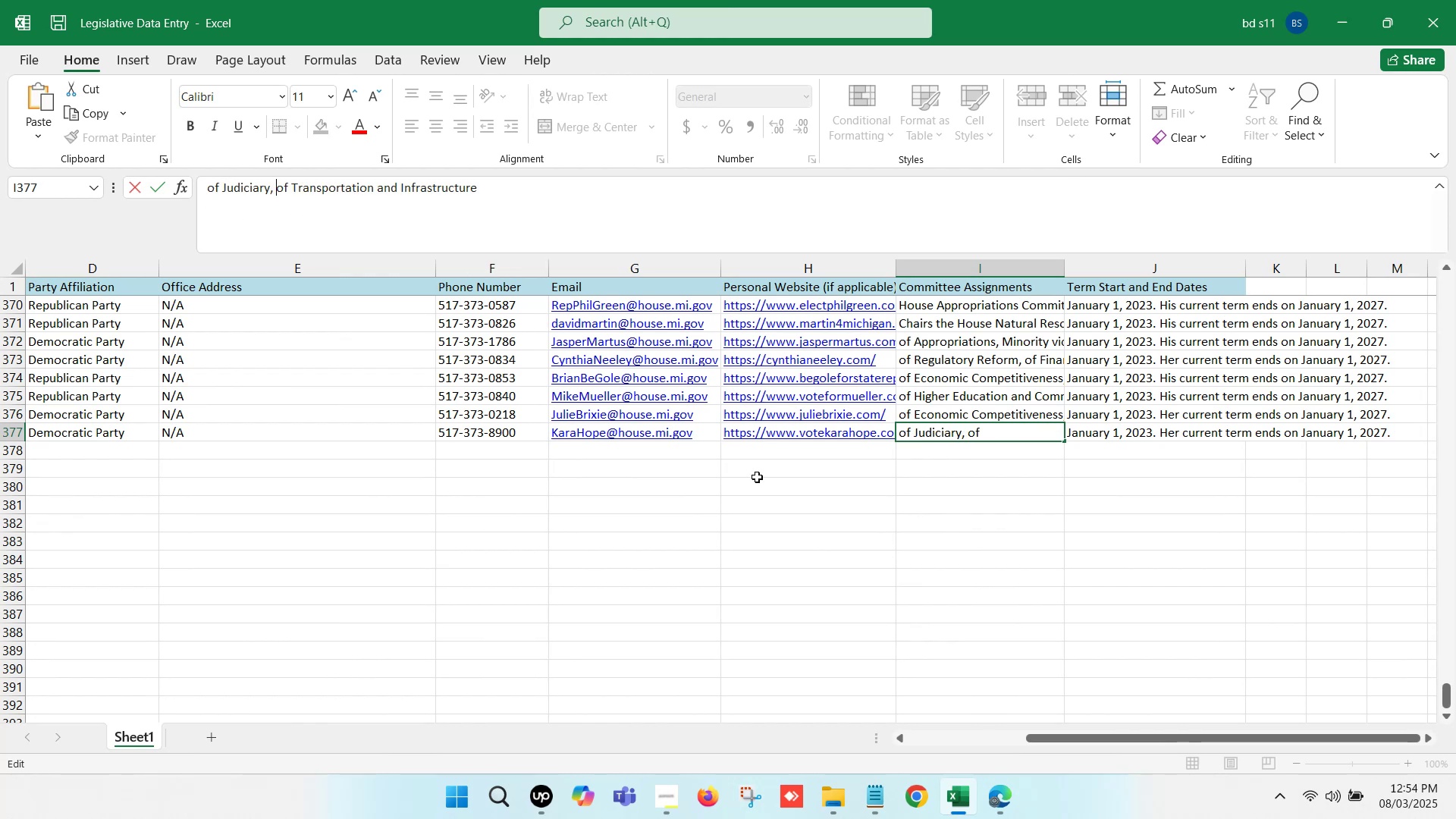 
left_click([964, 648])
 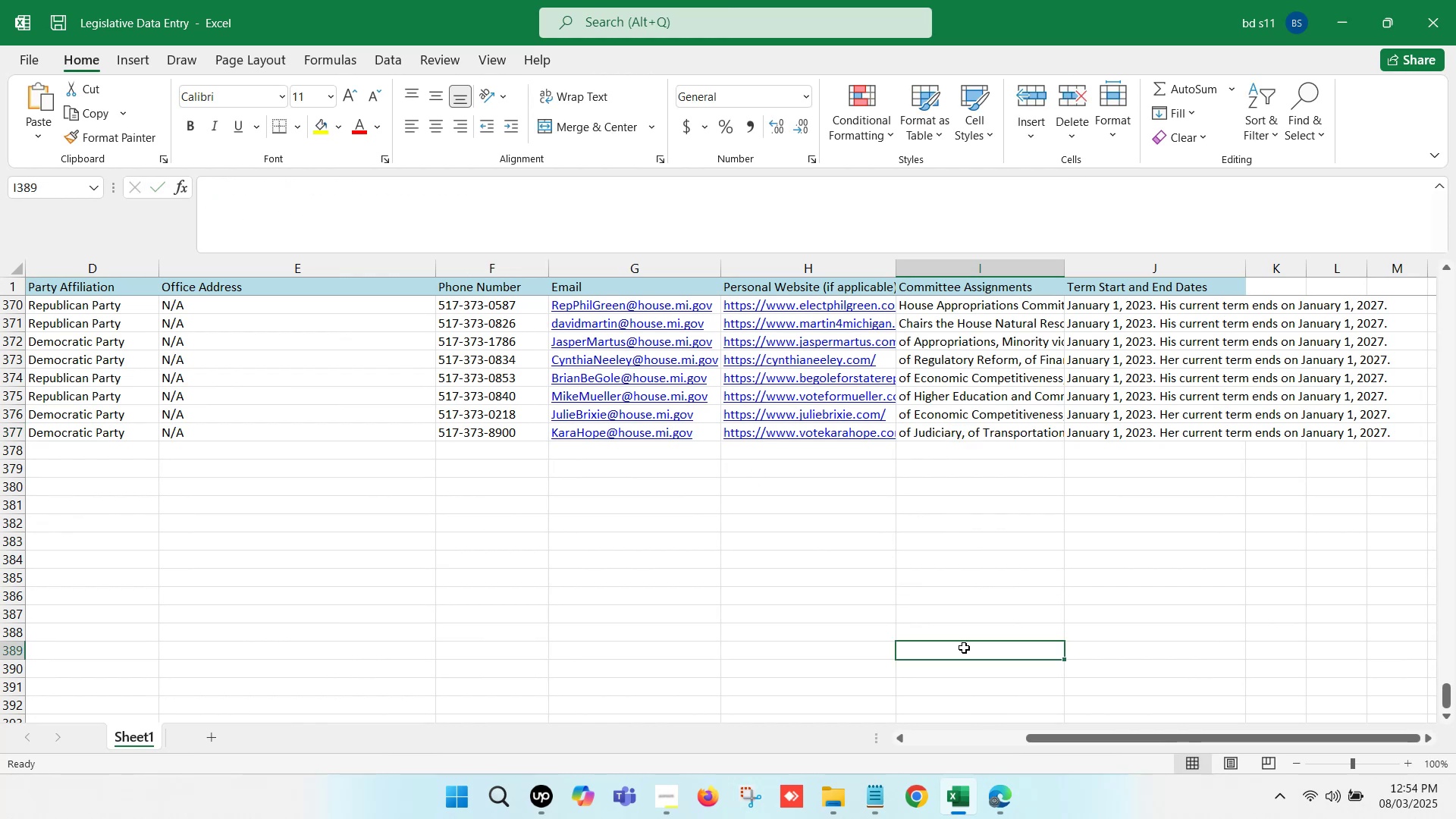 
key(Control+S)
 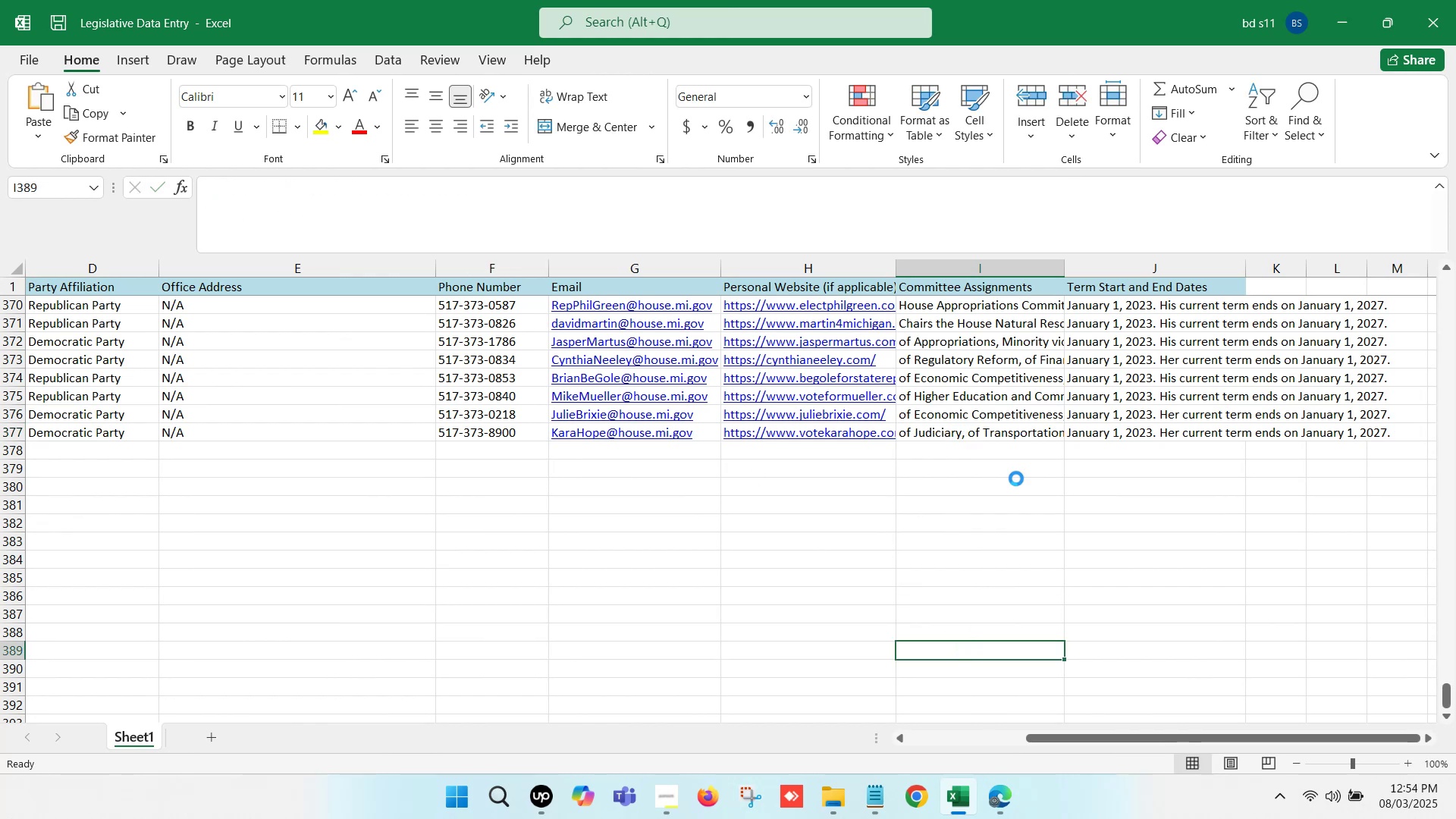 
left_click([1021, 460])
 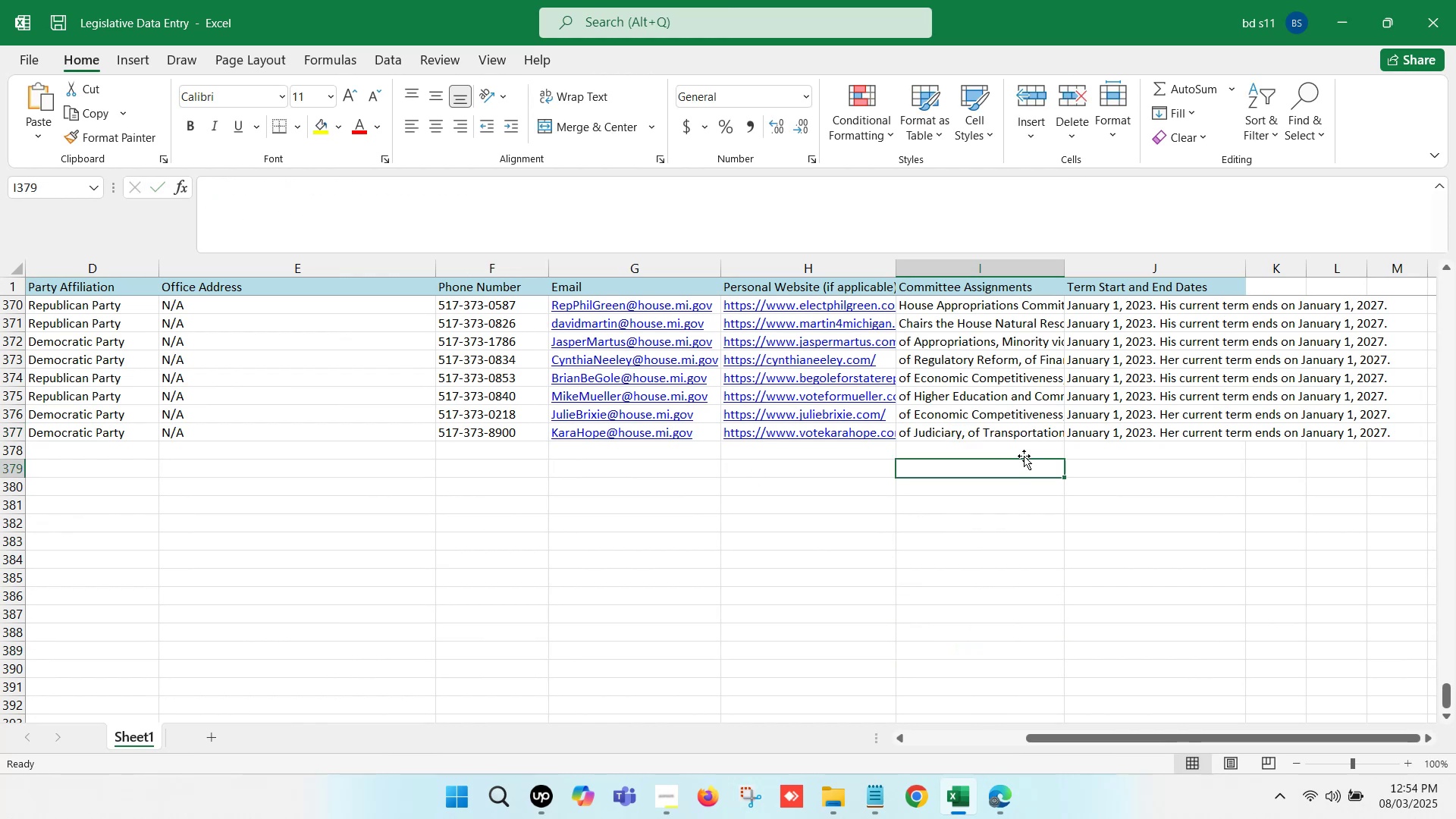 
hold_key(key=ArrowLeft, duration=1.09)
 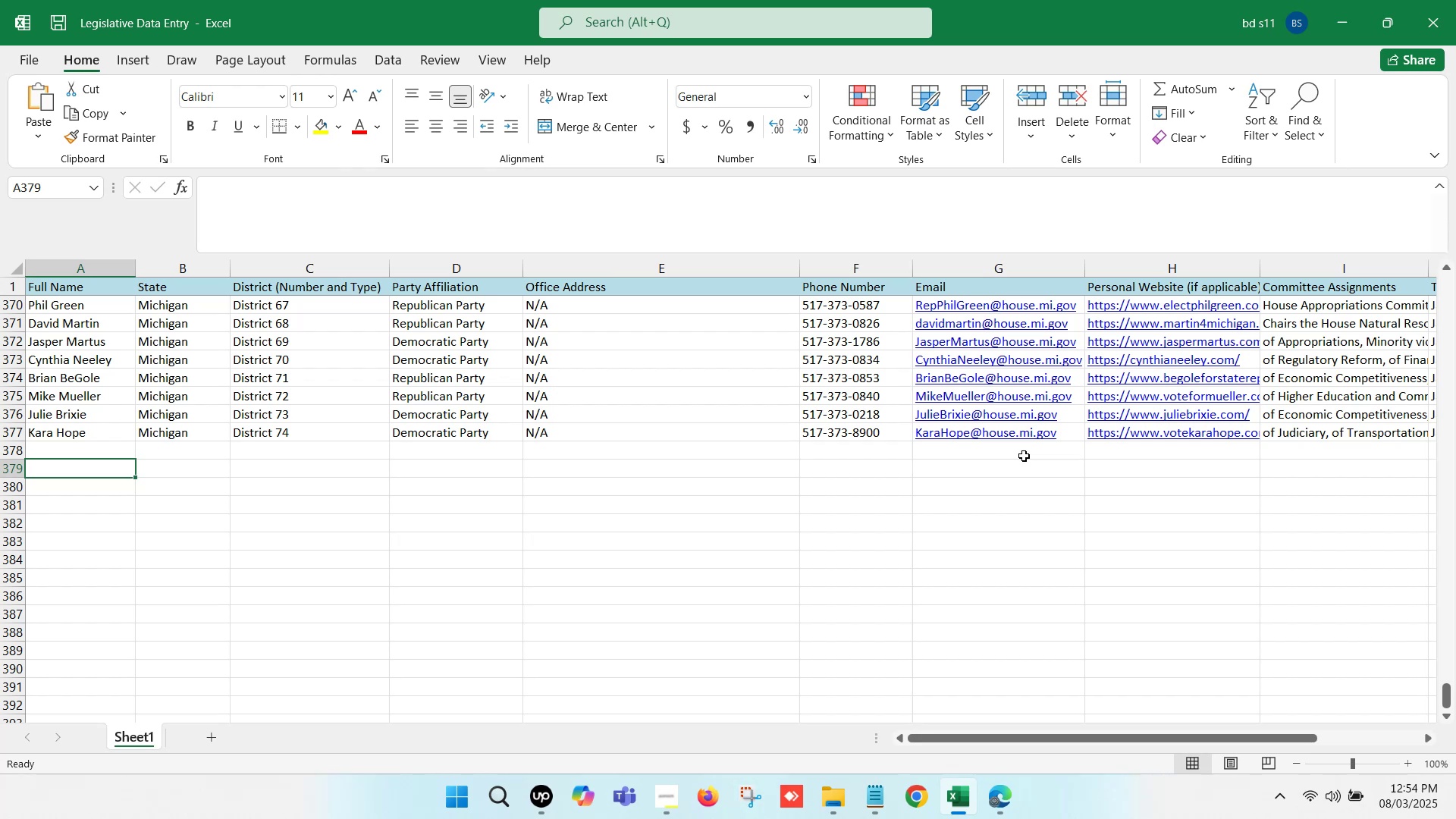 
wait(14.61)
 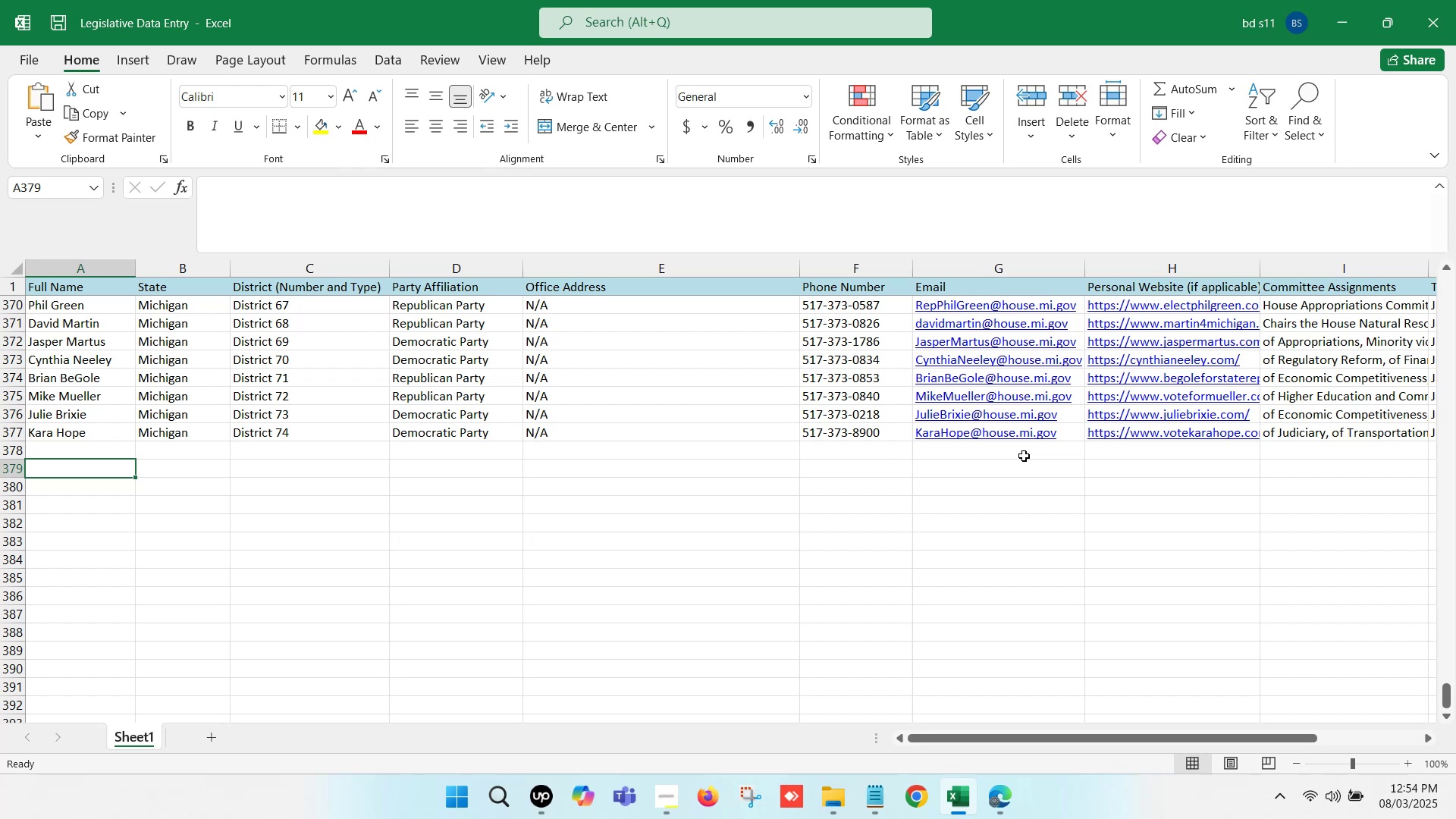 
key(ArrowLeft)
 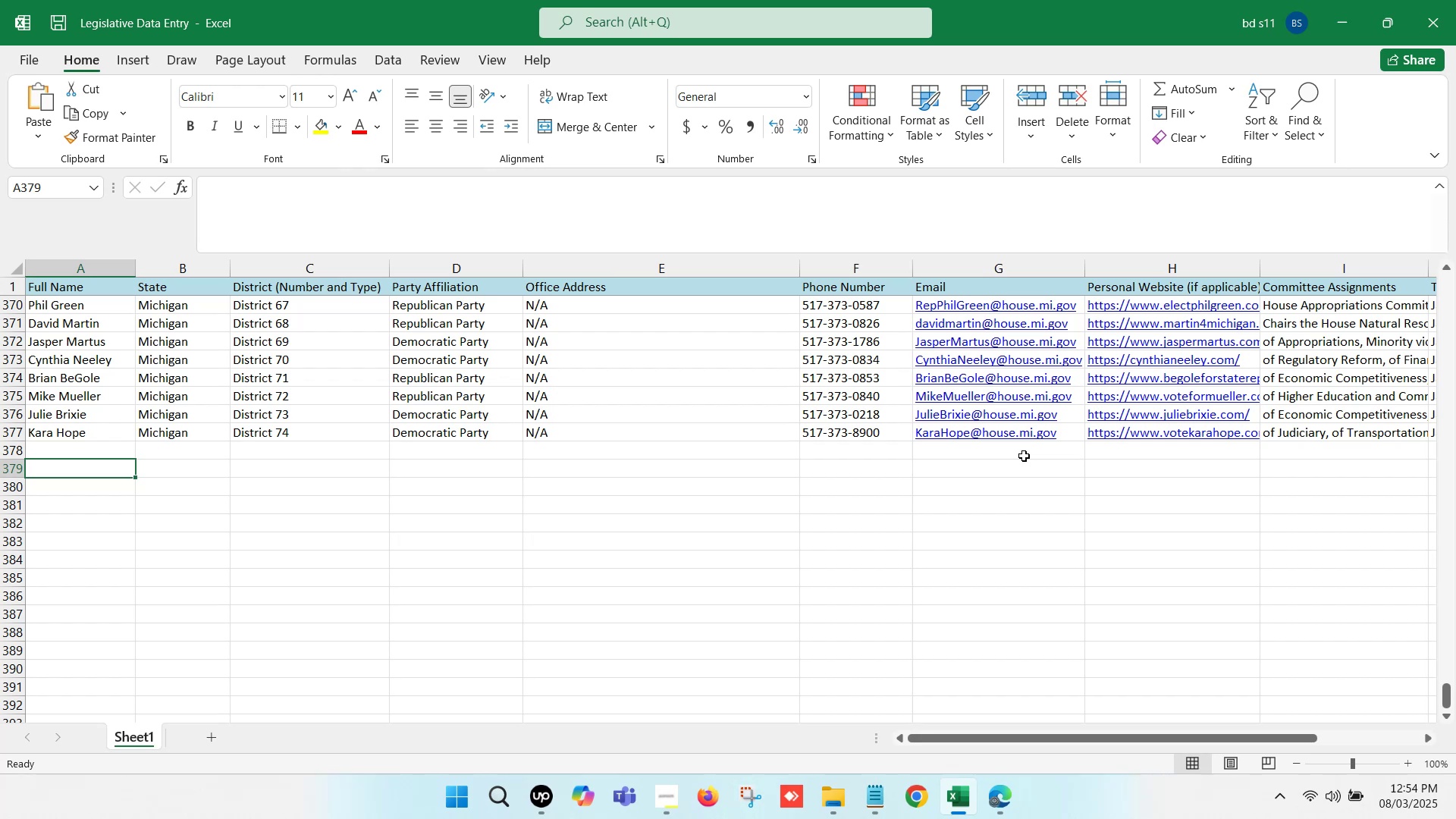 
key(ArrowLeft)
 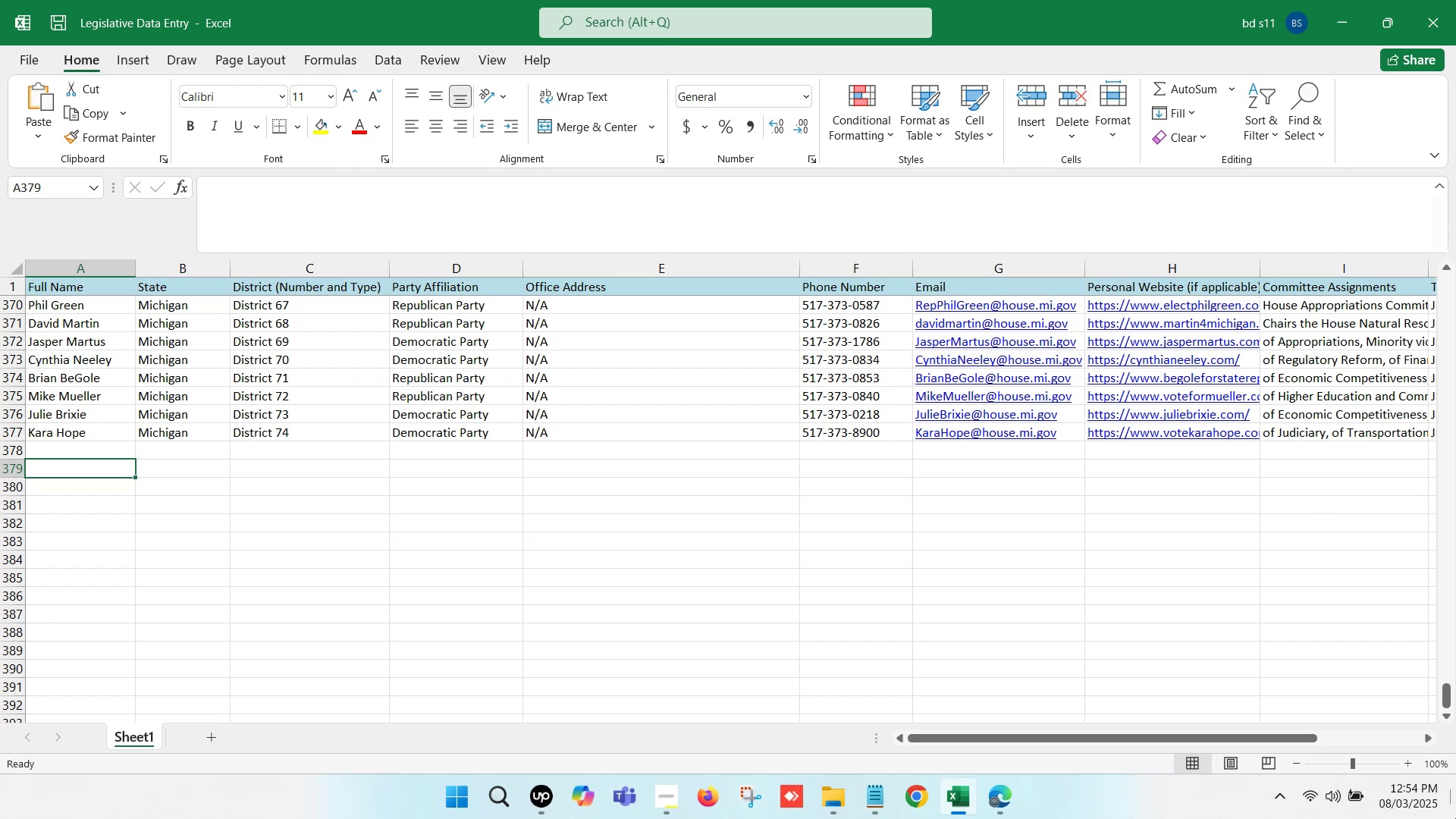 
hold_key(key=ArrowLeft, duration=0.3)
 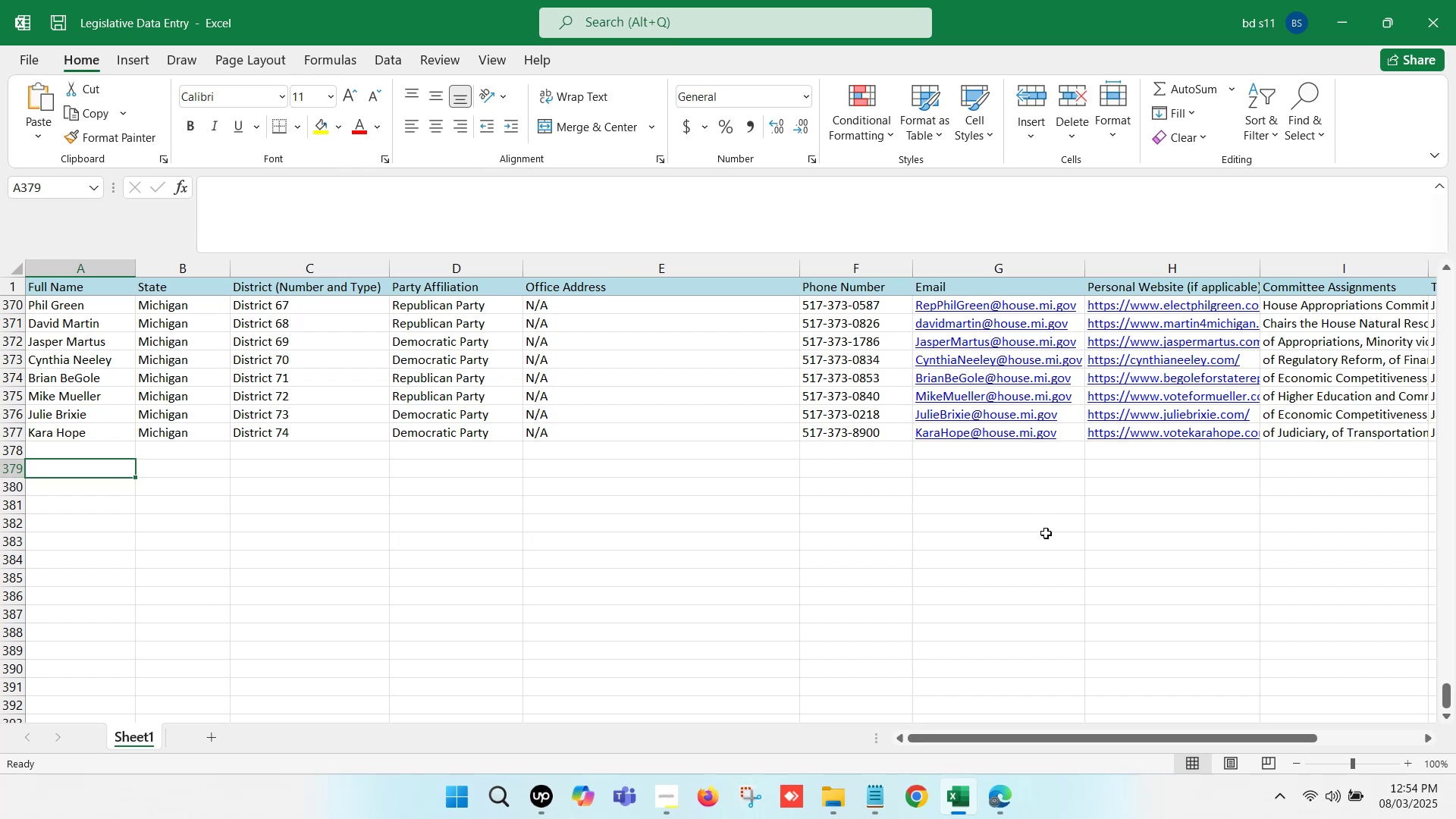 
left_click([1003, 788])
 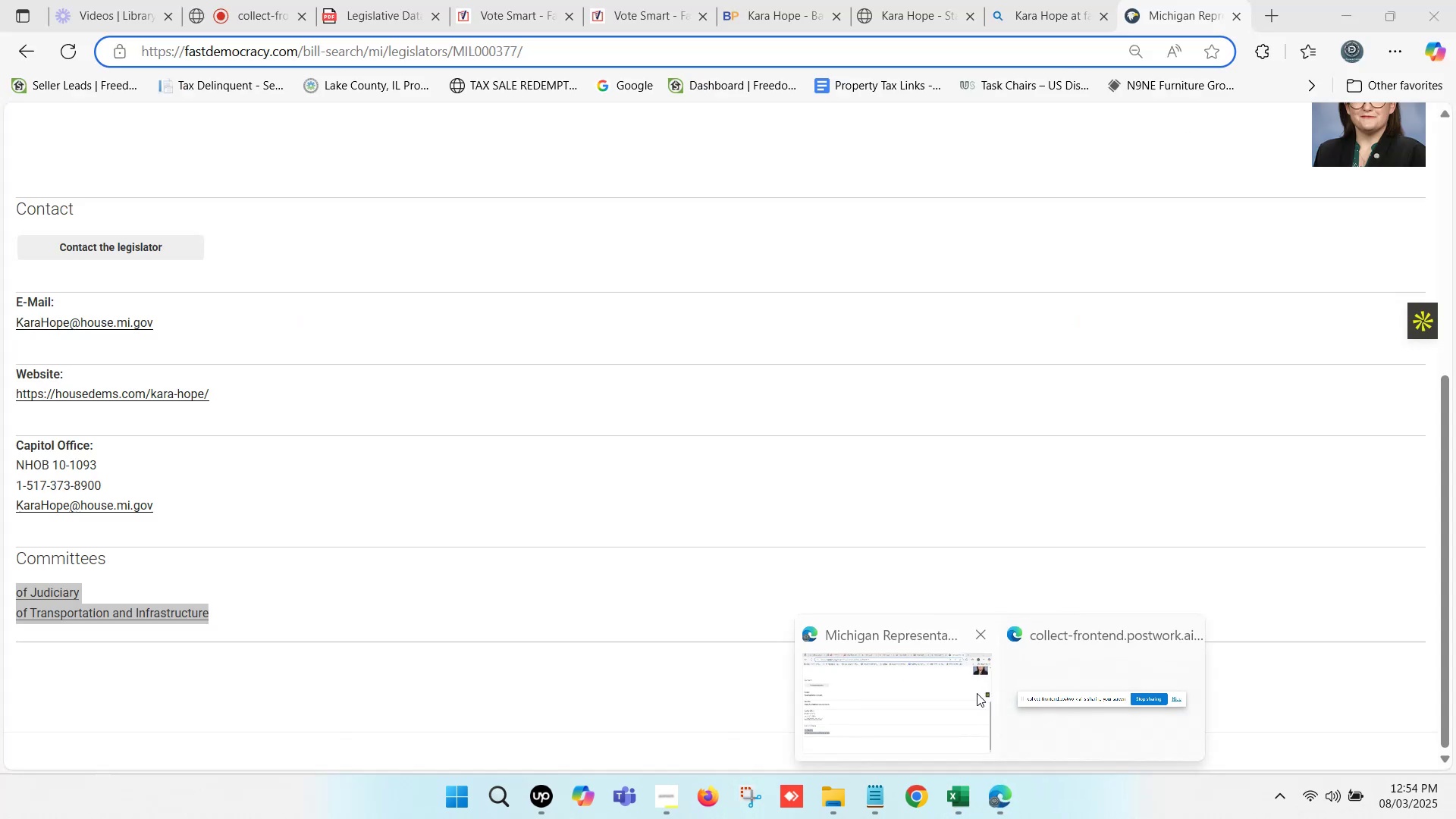 
left_click([850, 691])
 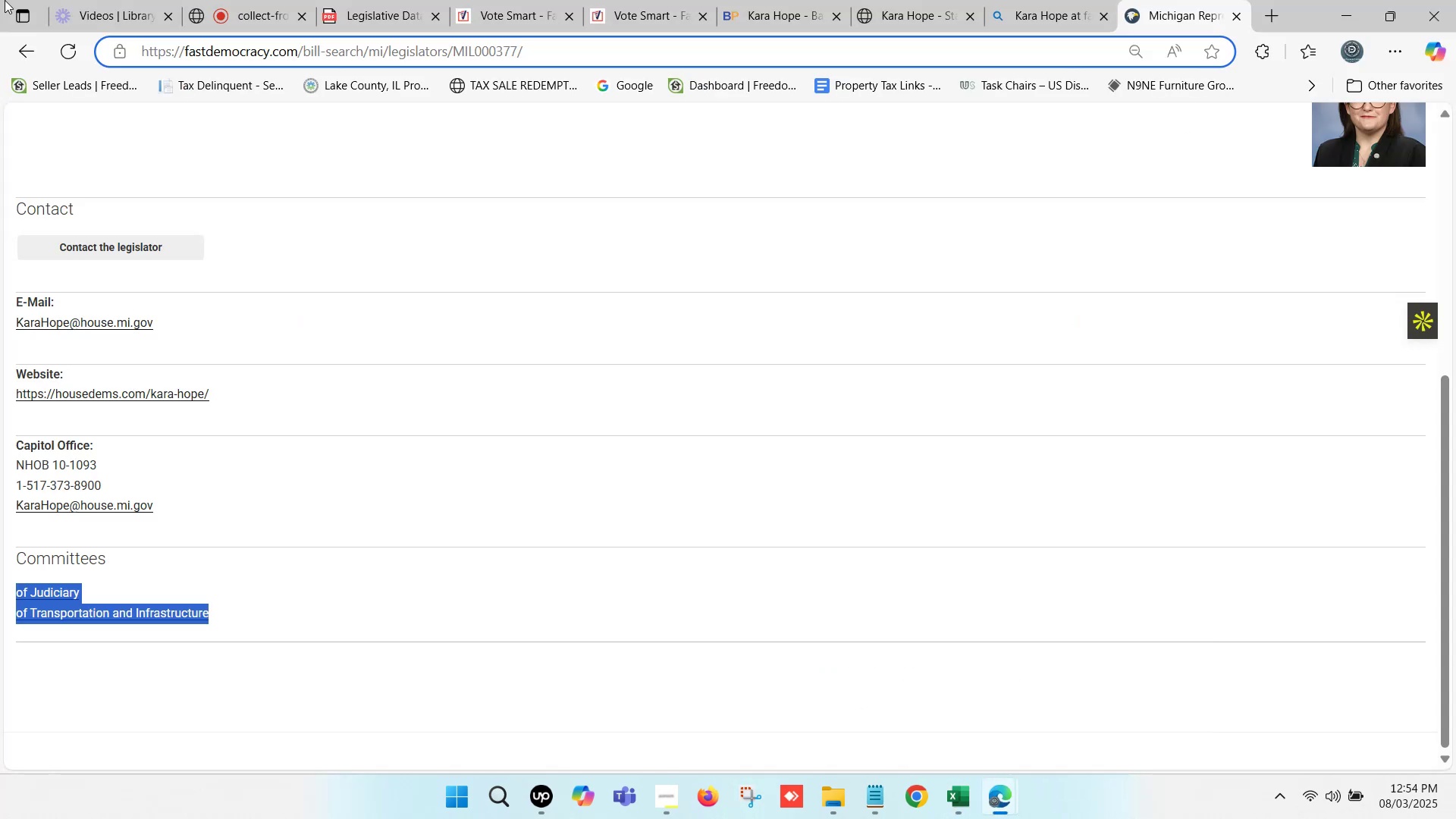 
scroll: coordinate [661, 285], scroll_direction: up, amount: 7.0
 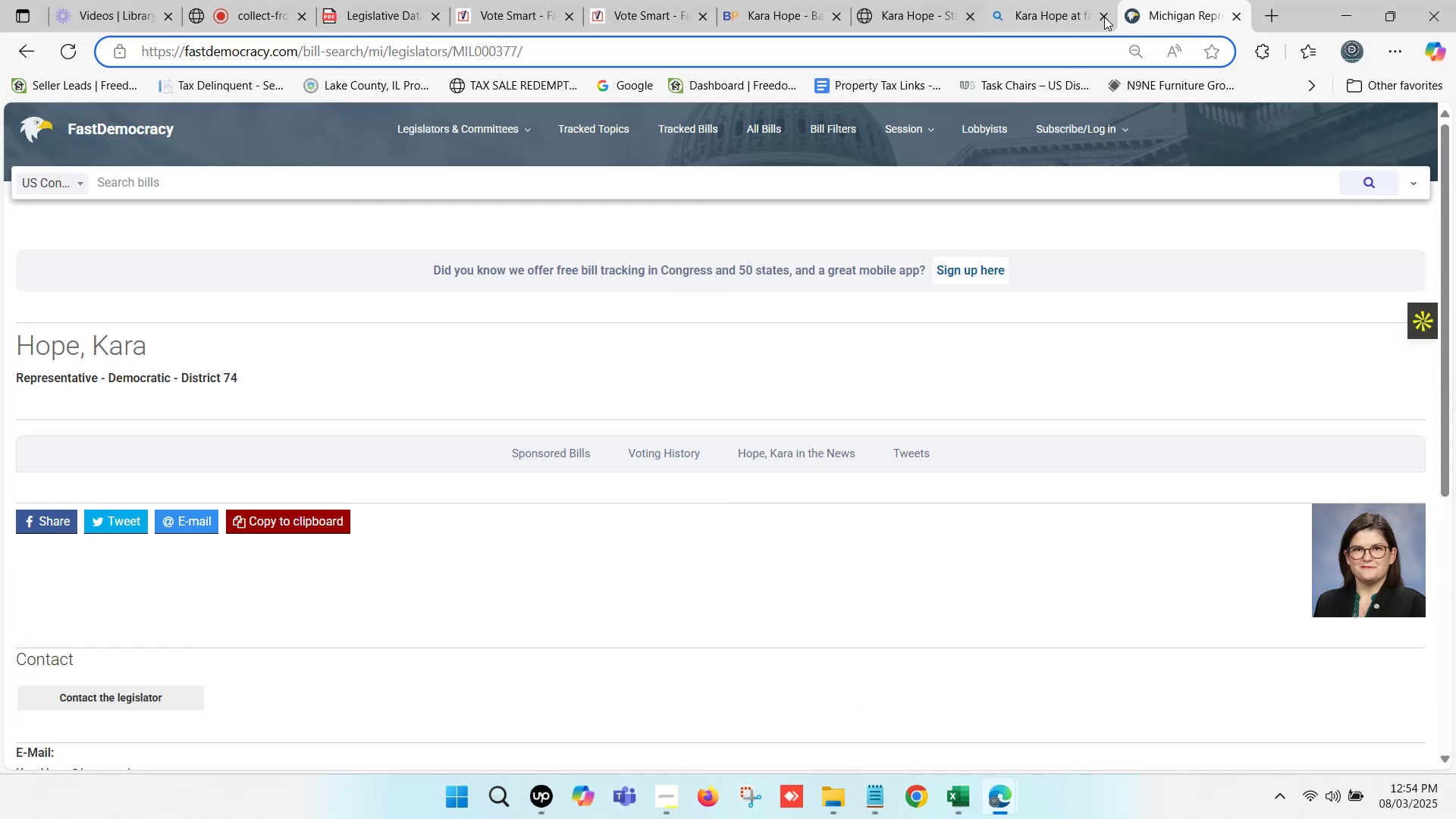 
left_click([1174, 0])
 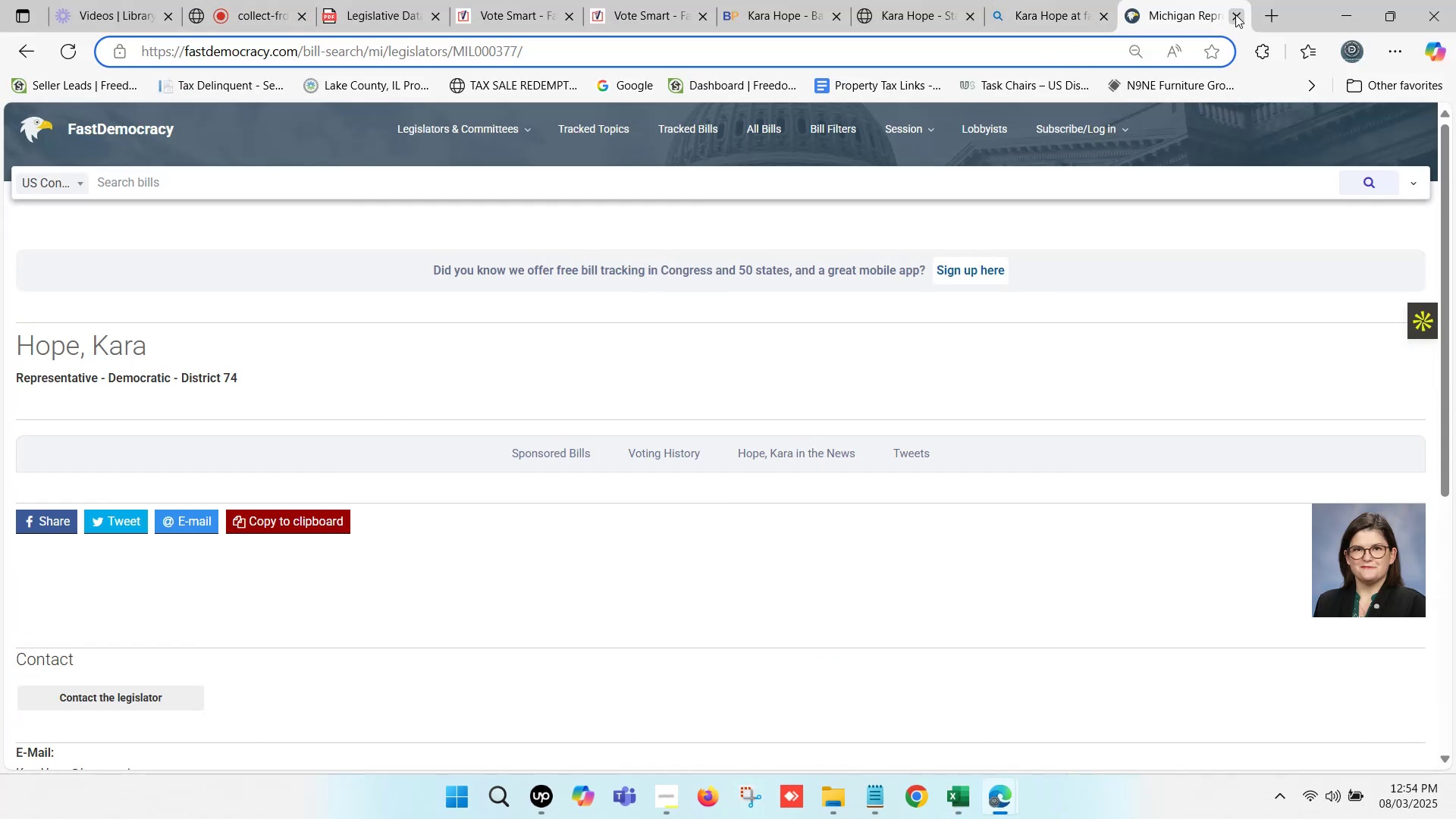 
left_click([1235, 14])
 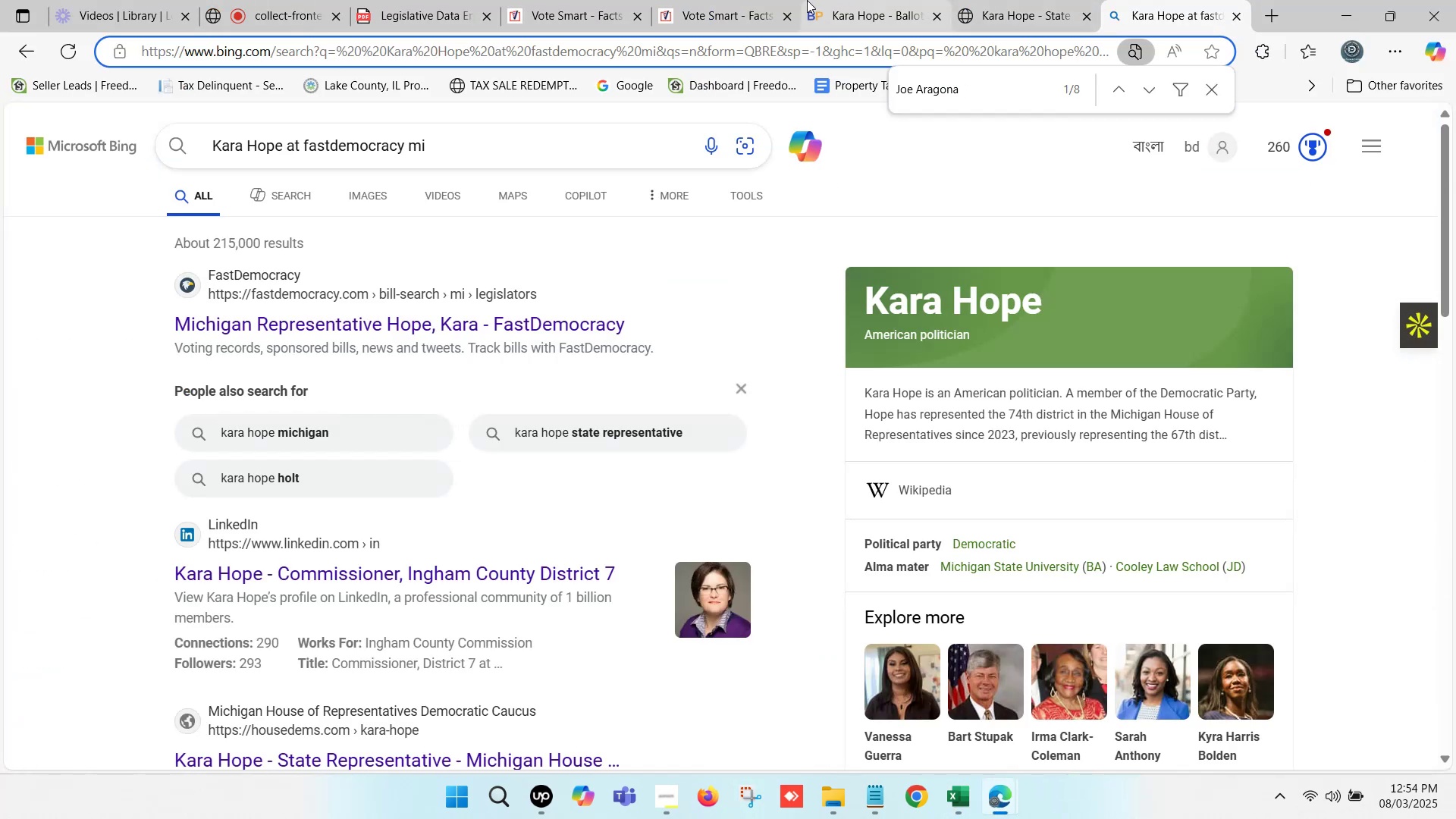 
left_click([752, 11])
 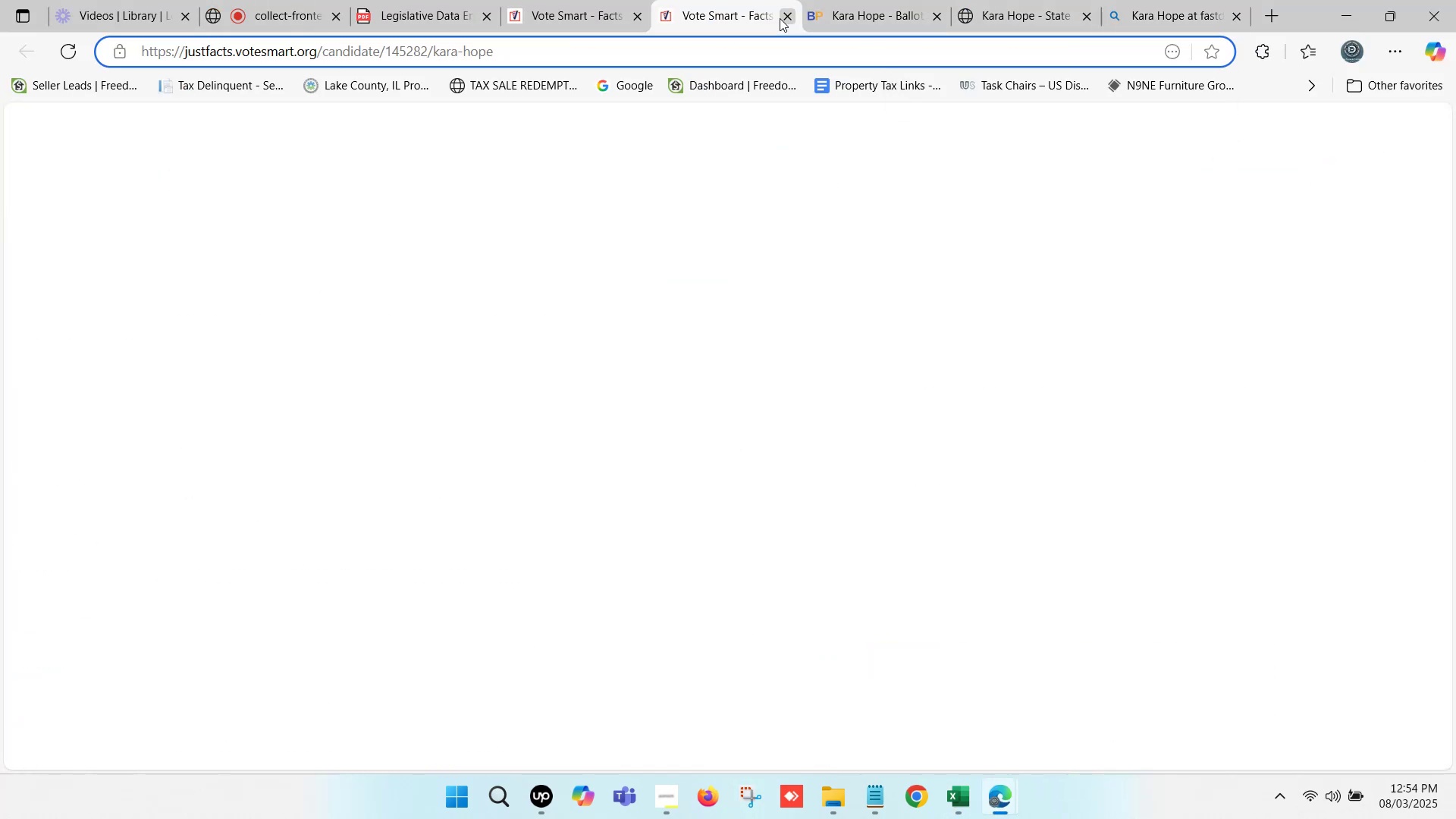 
left_click([780, 18])
 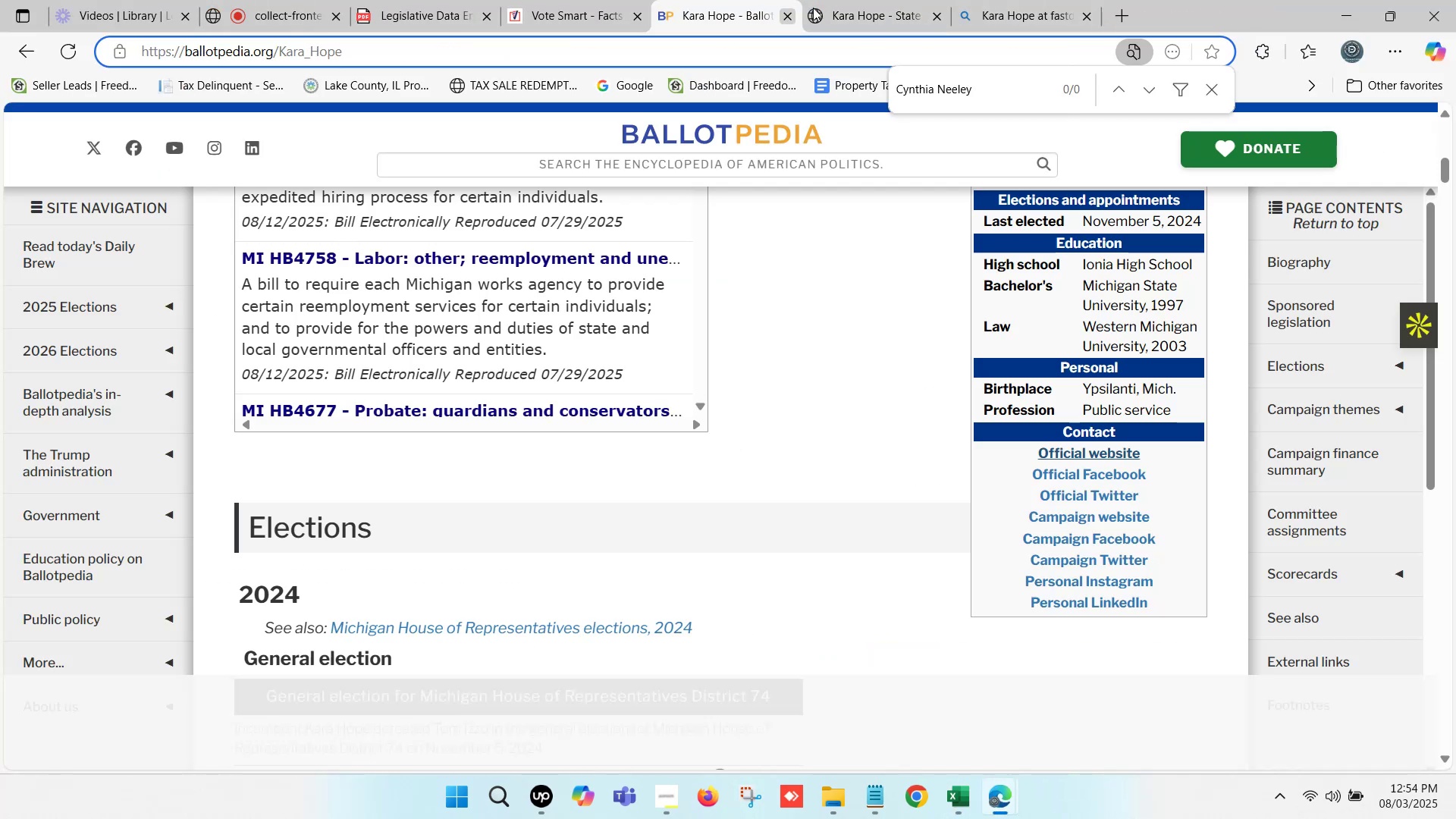 
left_click([893, 0])
 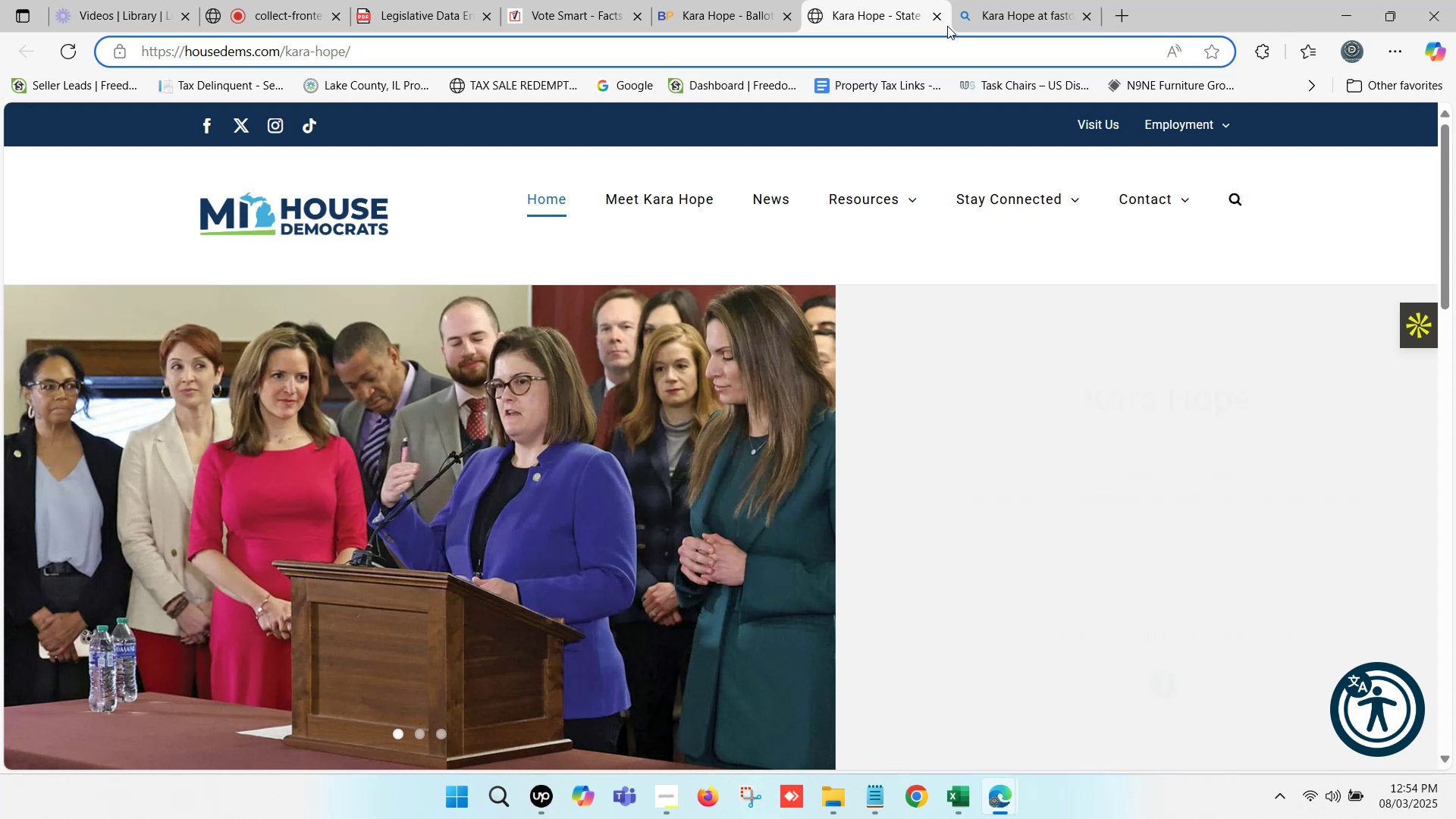 
left_click([943, 20])
 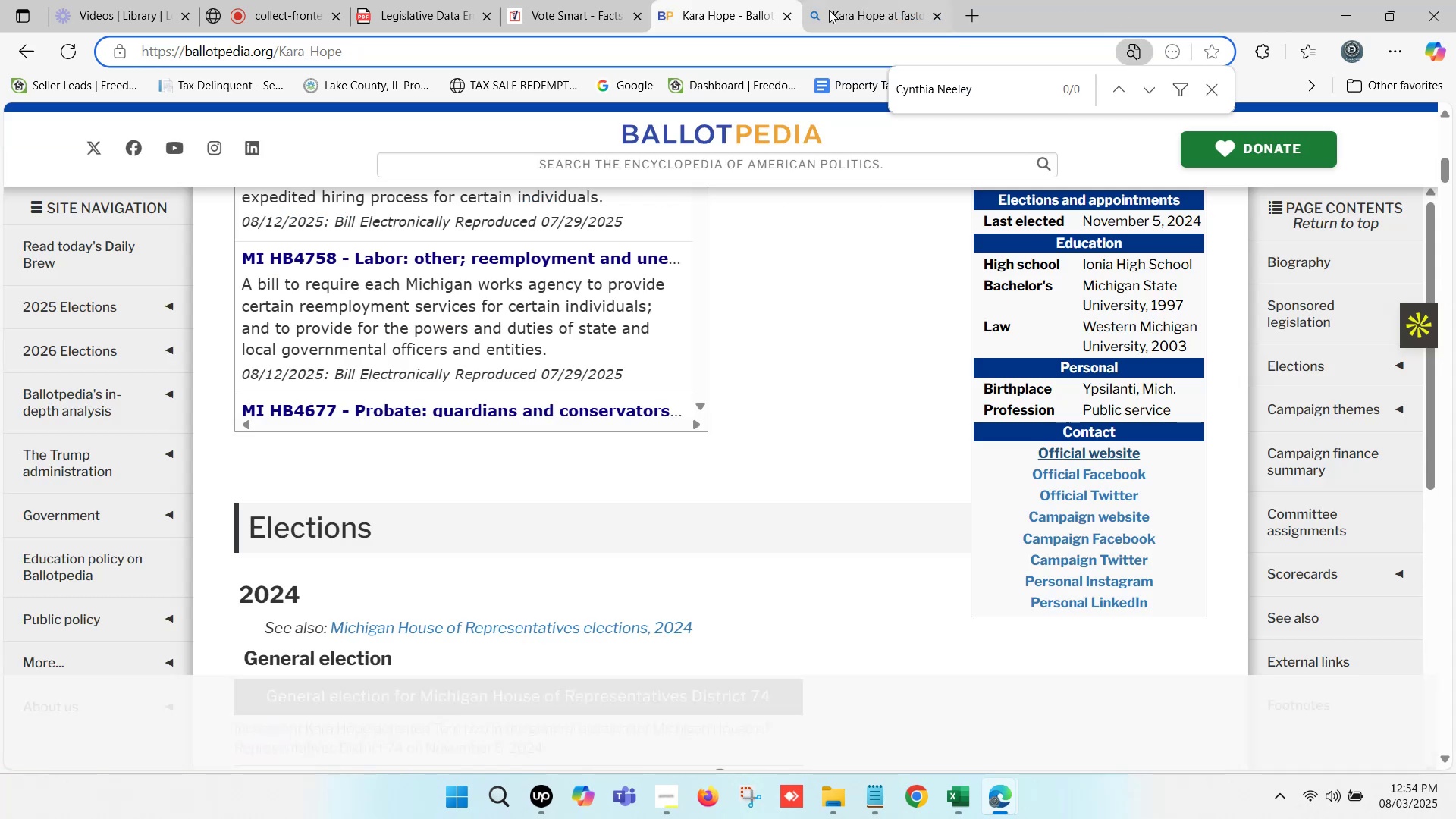 
left_click([743, 0])
 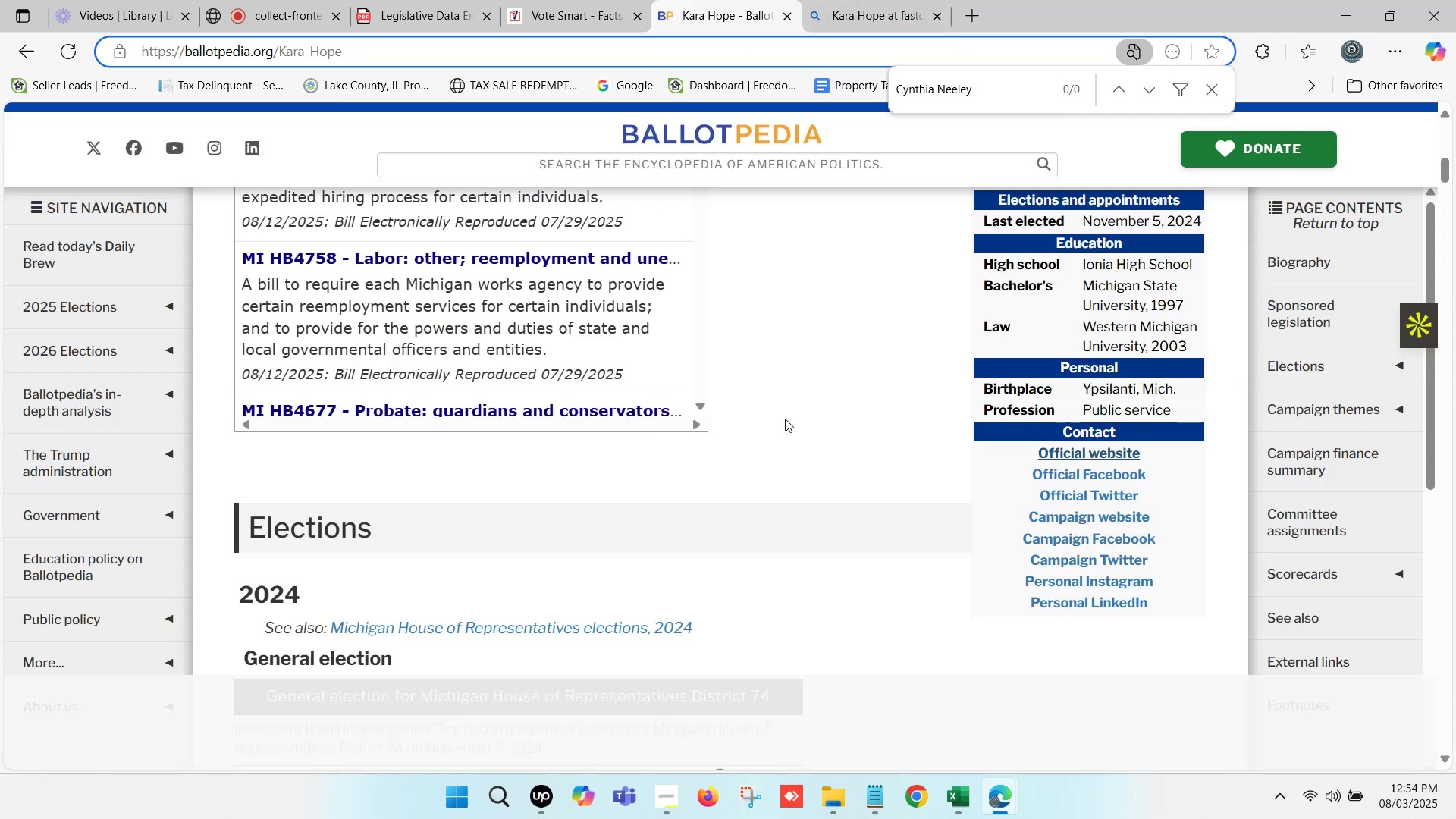 
scroll: coordinate [757, 375], scroll_direction: up, amount: 13.0
 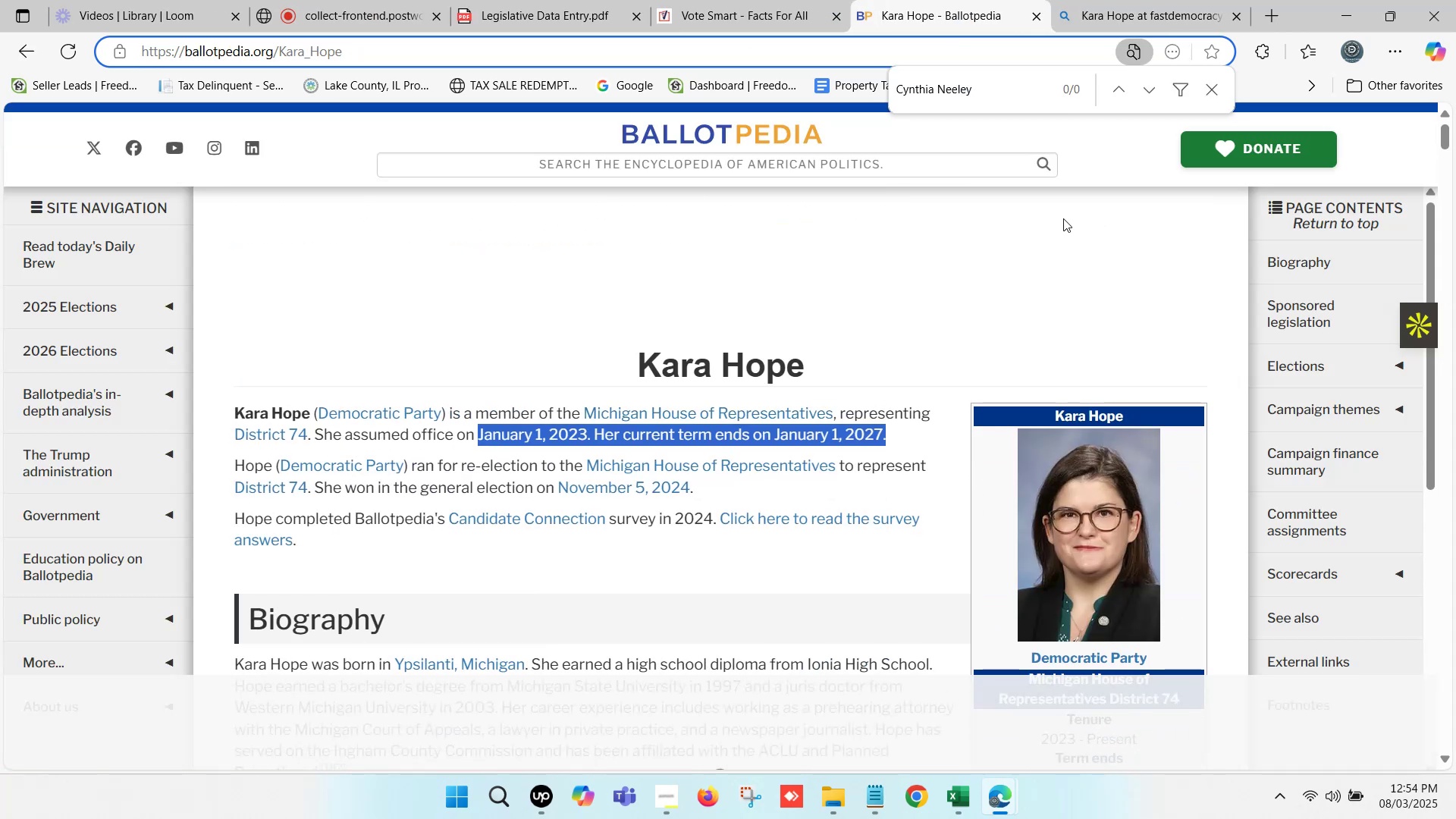 
left_click([759, 0])
 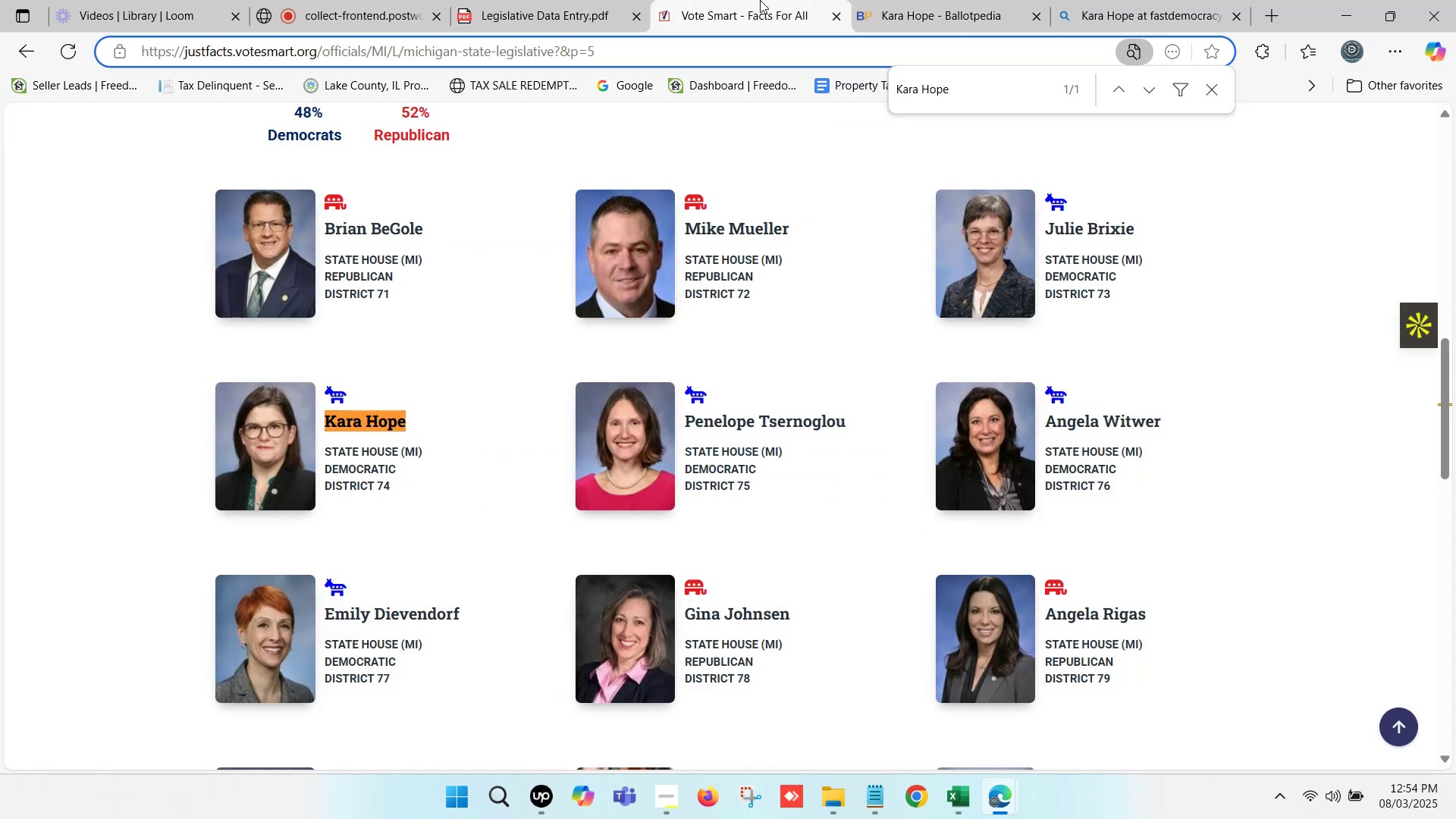 
scroll: coordinate [699, 358], scroll_direction: down, amount: 1.0
 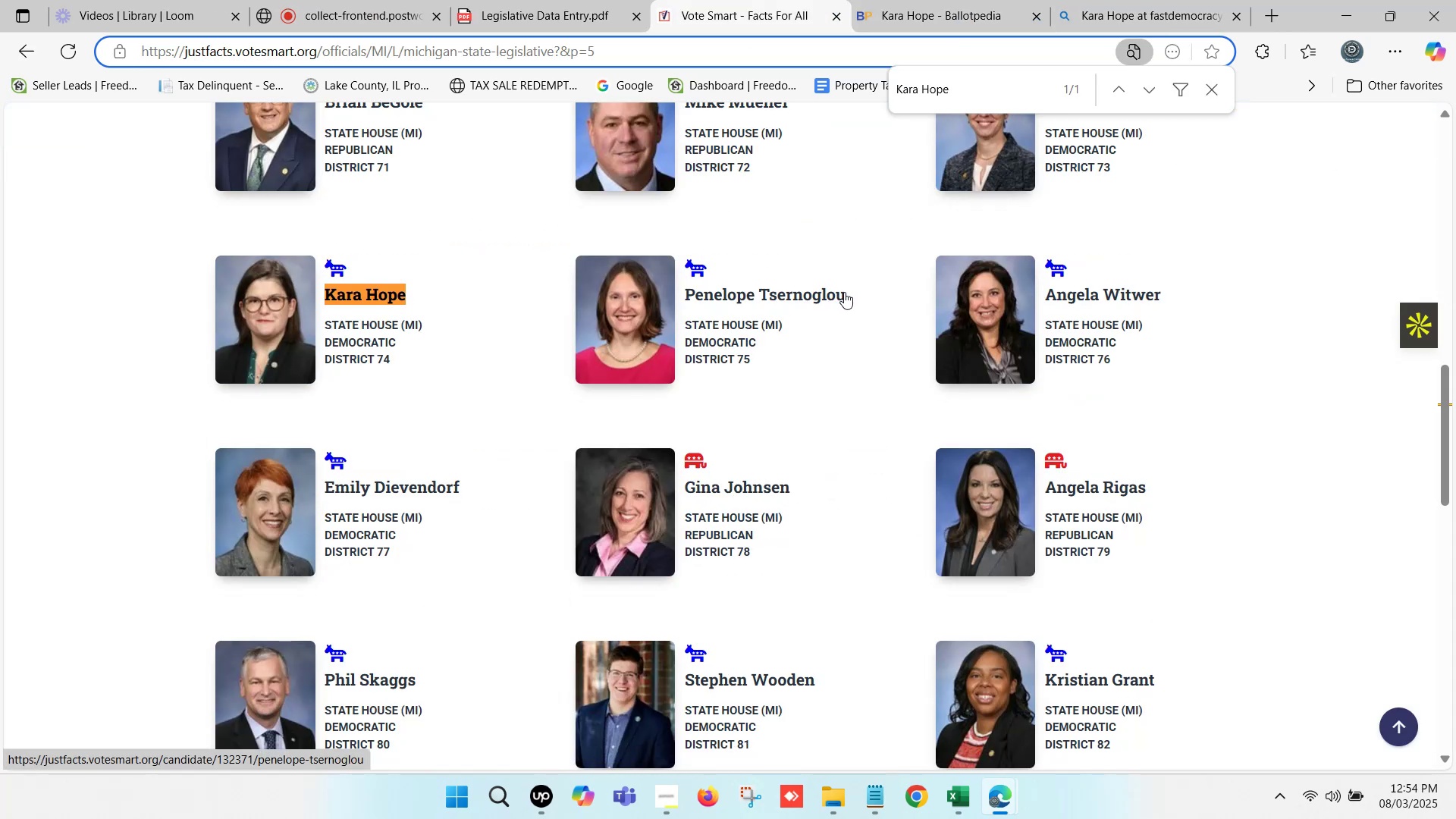 
left_click_drag(start_coordinate=[850, 297], to_coordinate=[686, 299])
 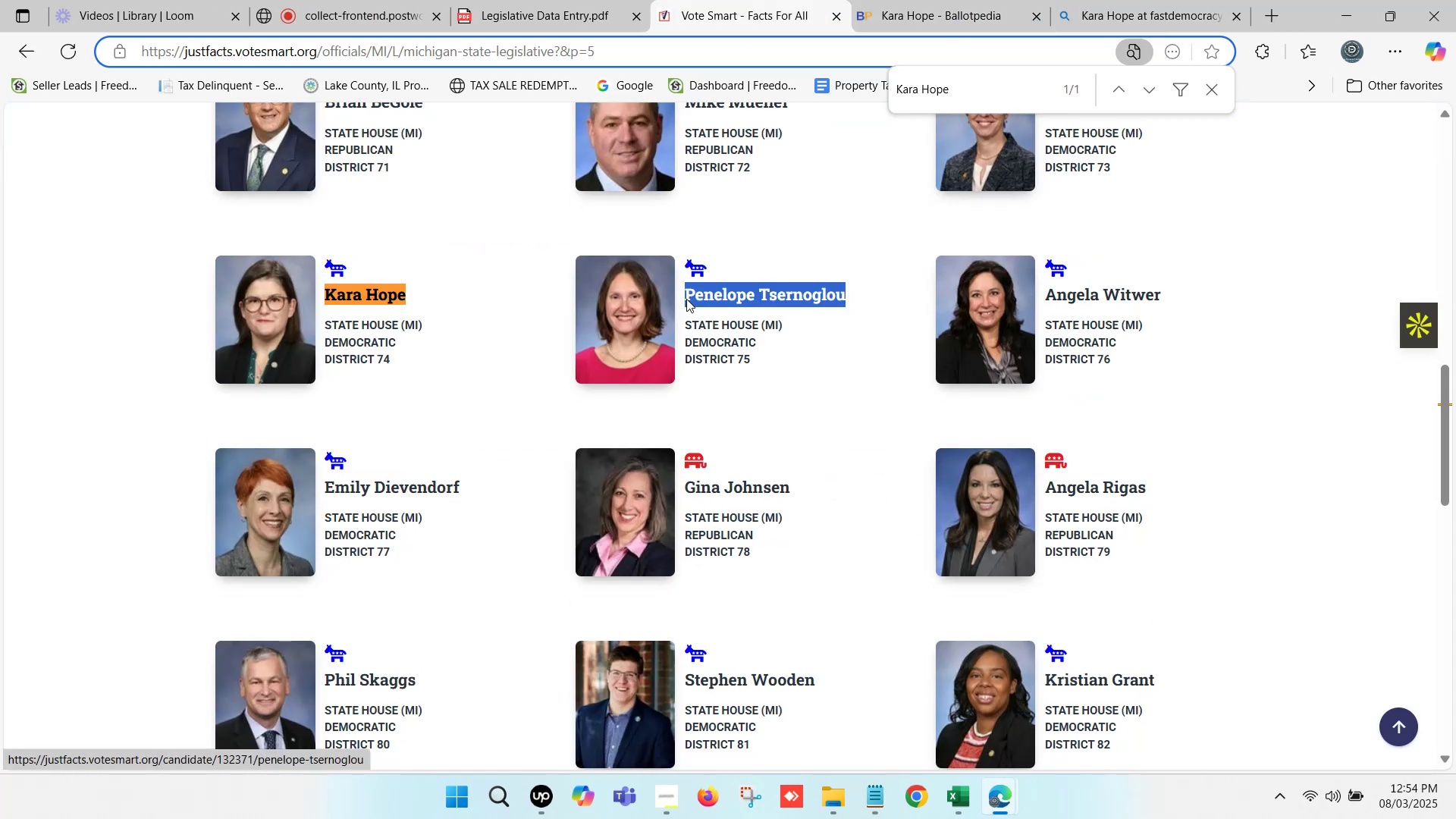 
key(Control+C)
 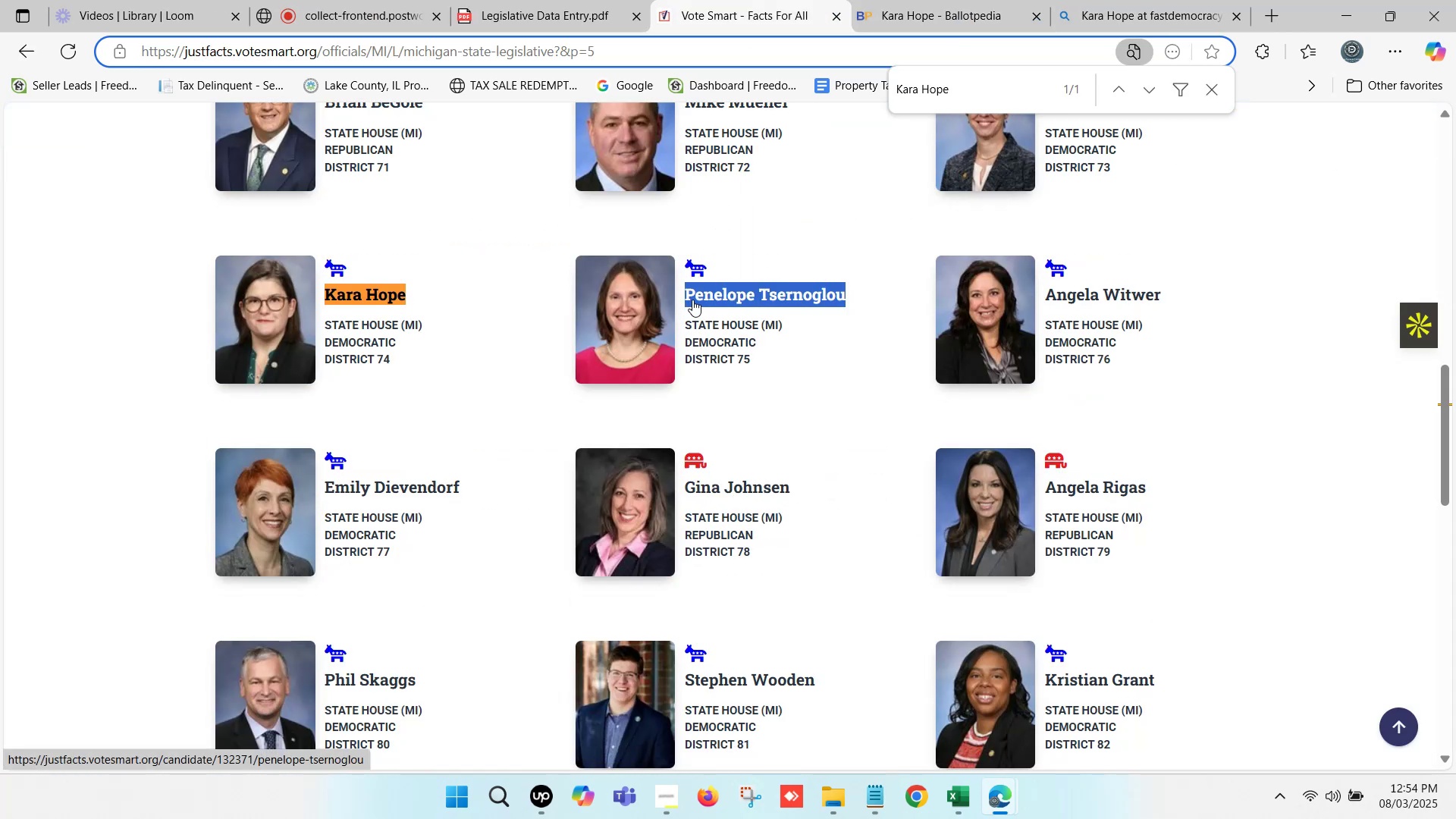 
key(Control+F)
 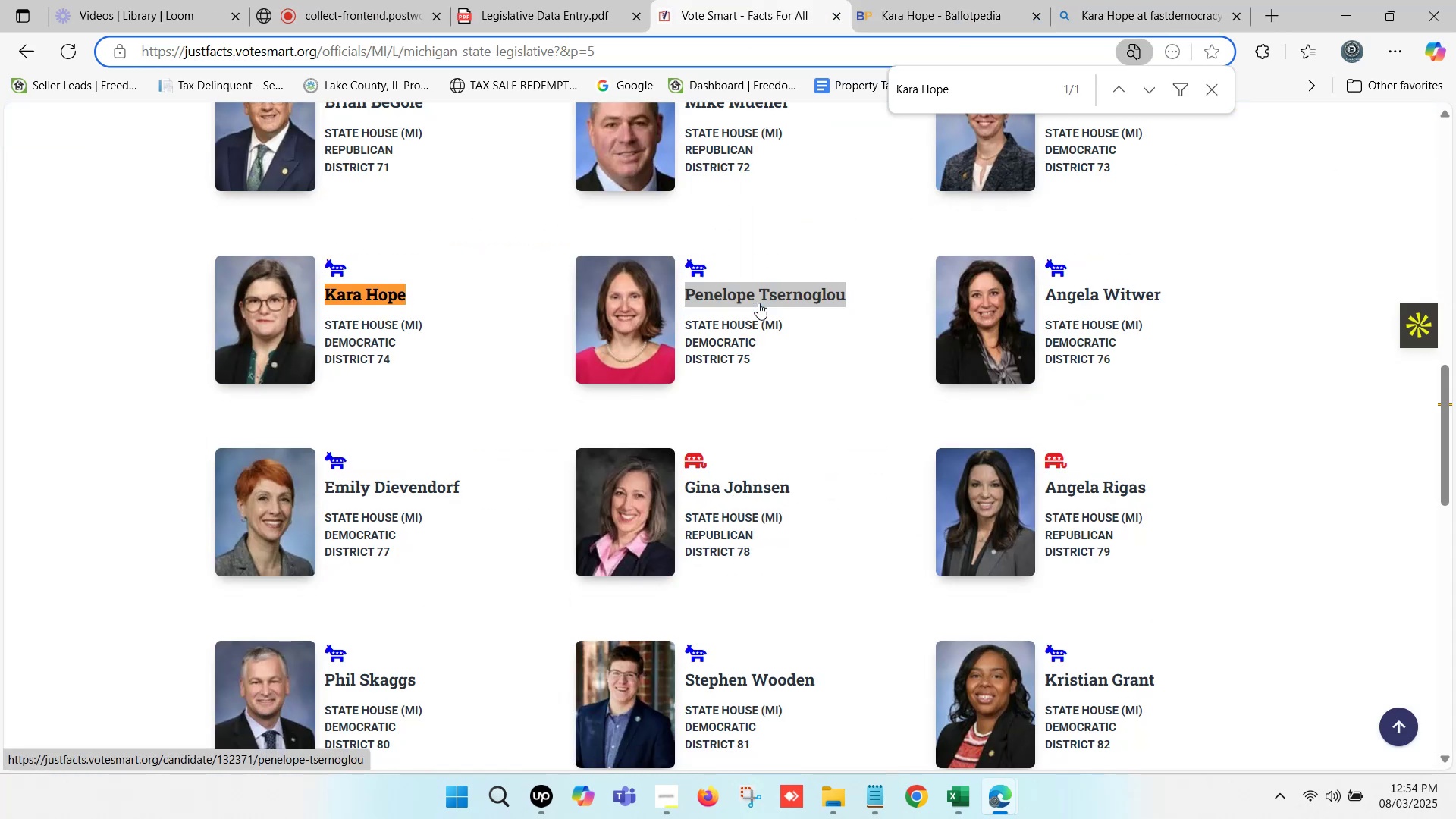 
key(Control+V)
 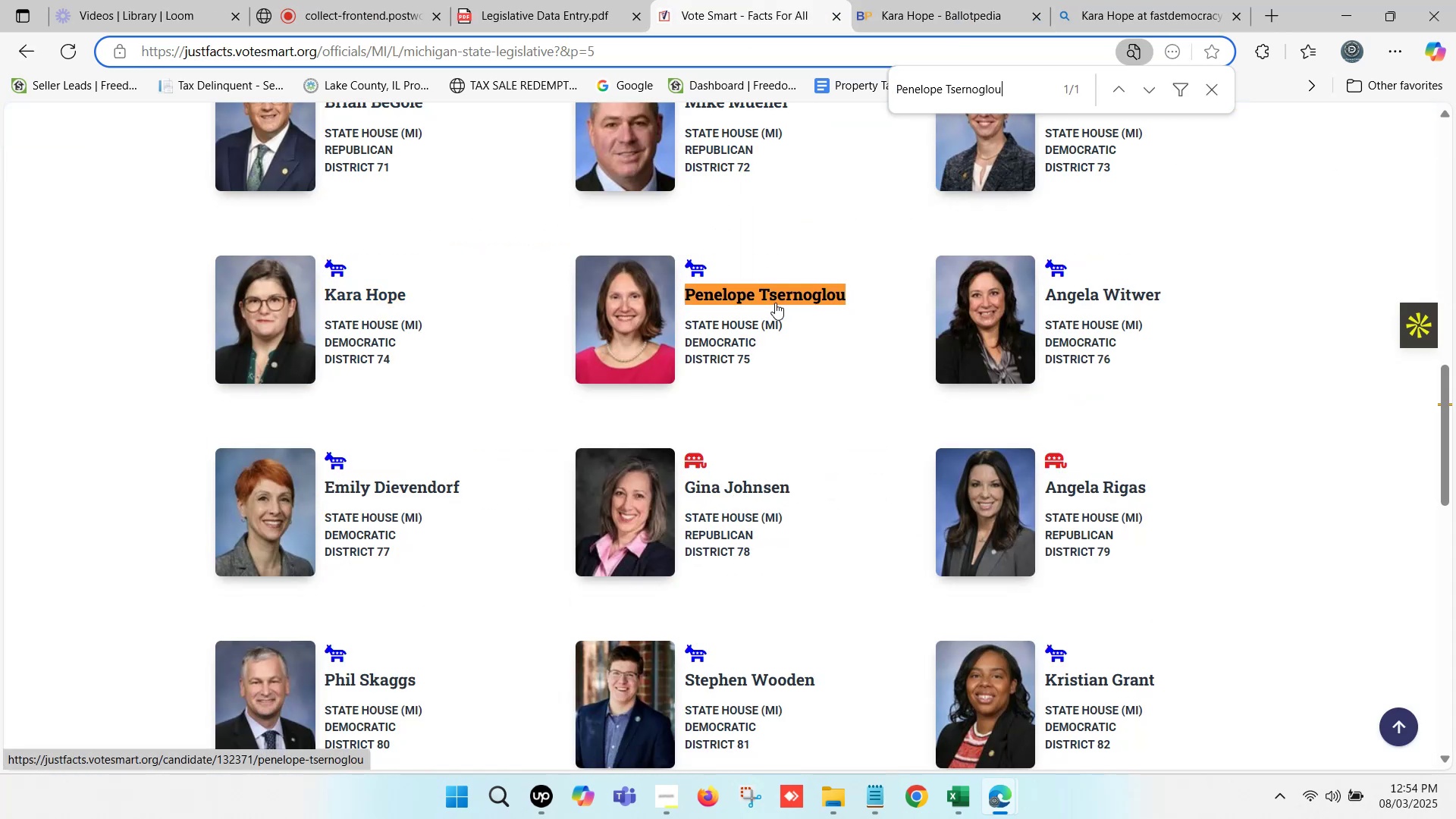 
hold_key(key=ControlLeft, duration=0.47)
left_click([779, 297])
 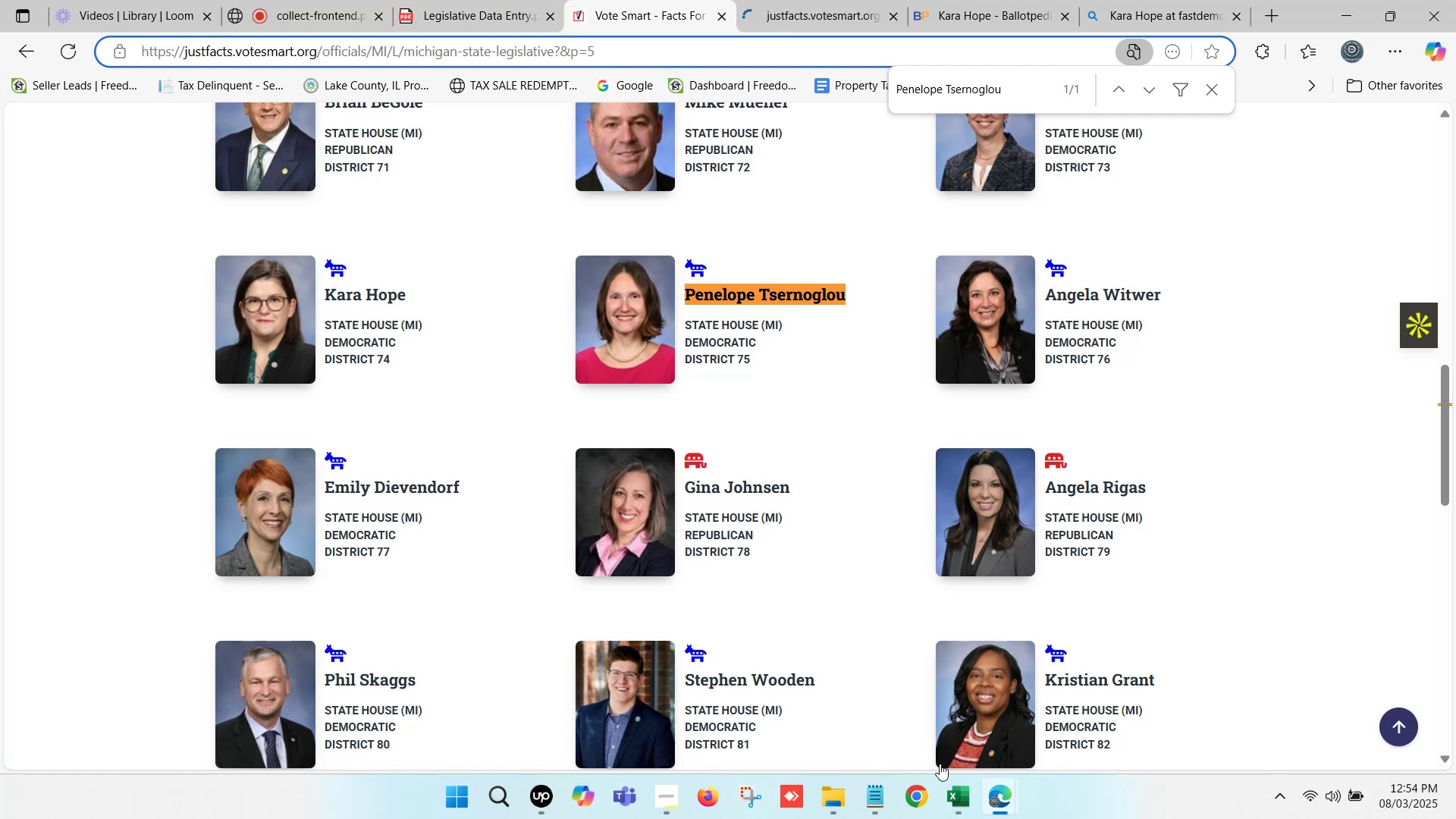 
left_click([962, 815])
 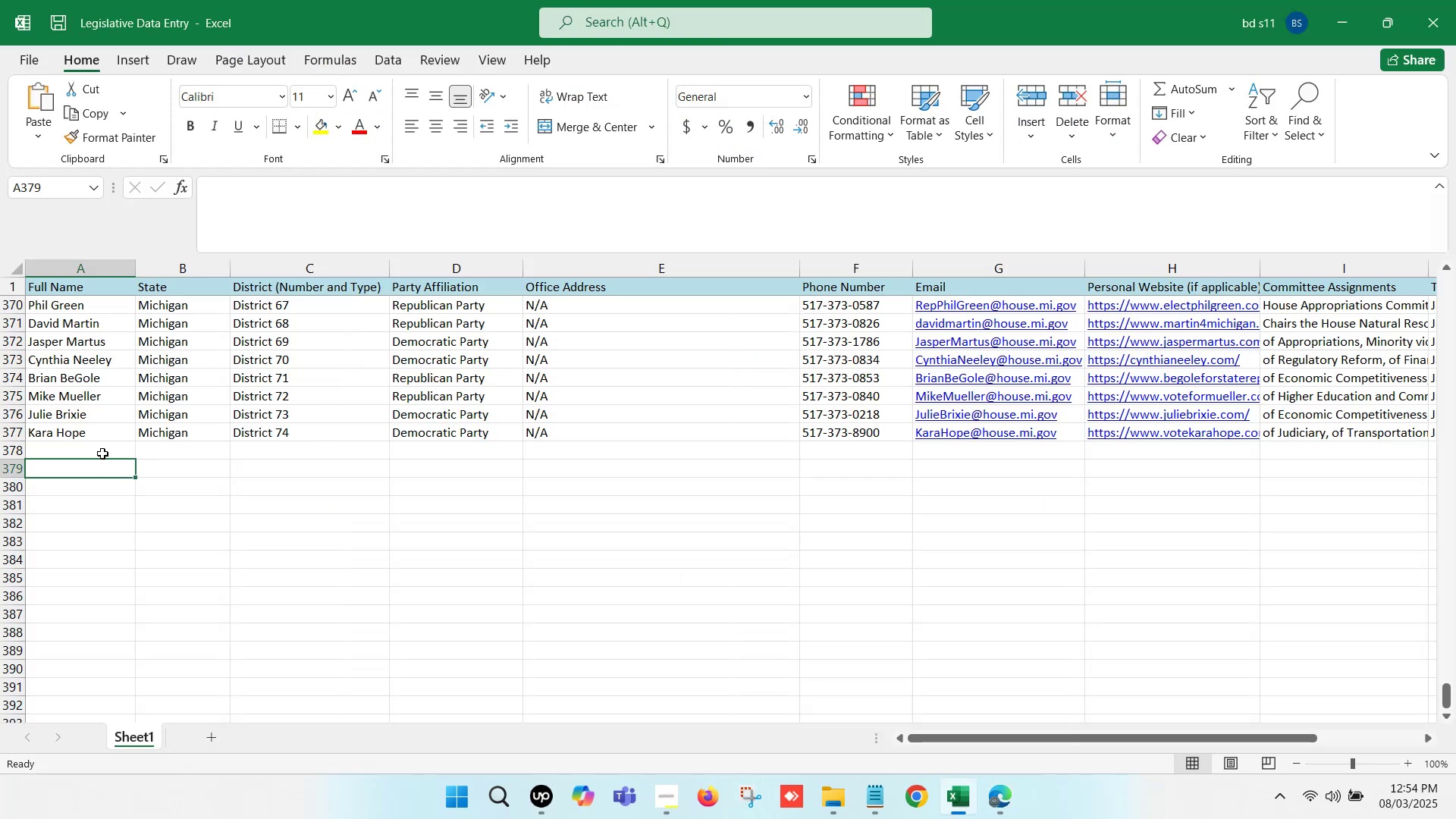 
double_click([95, 450])
 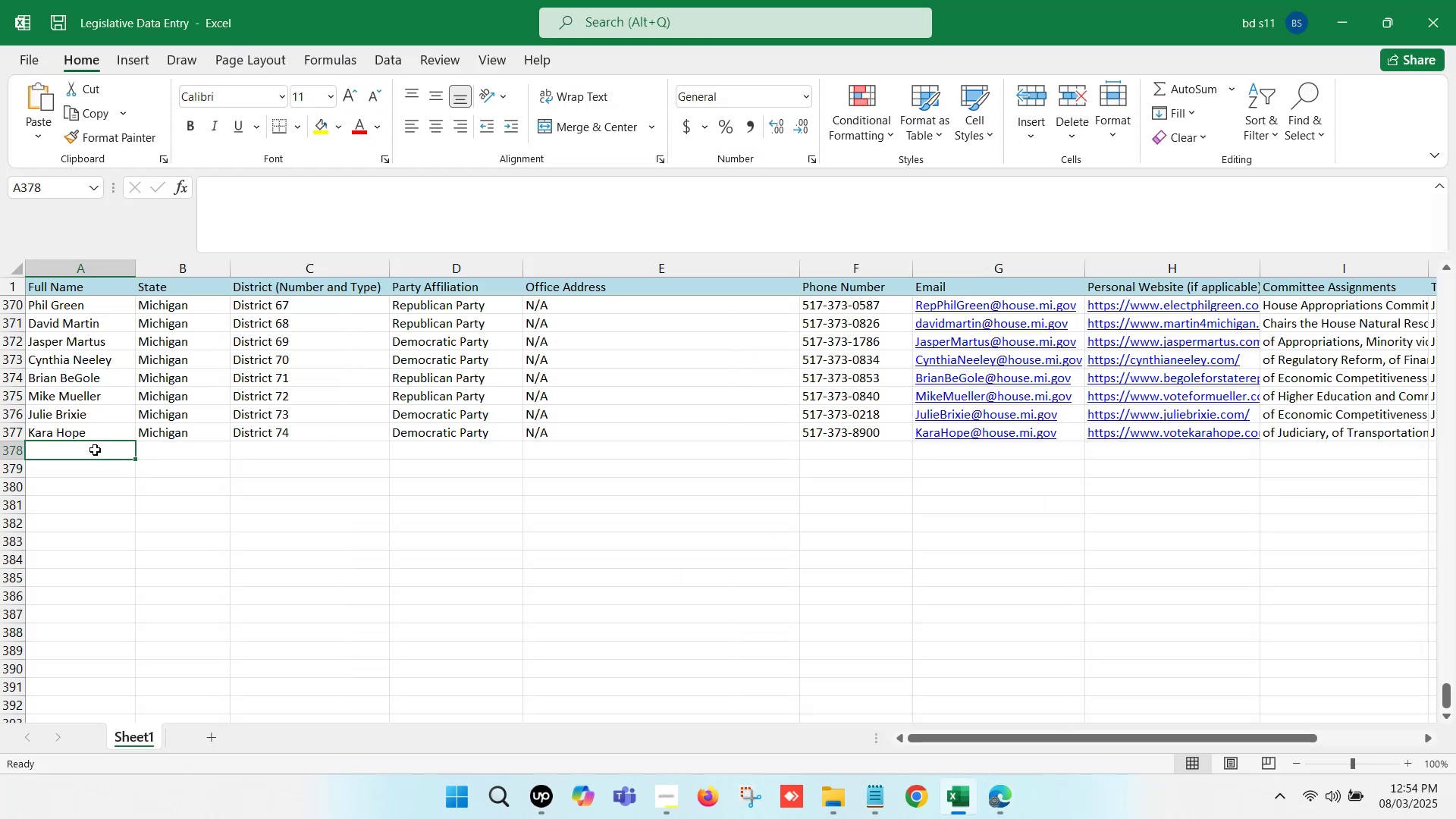 
key(Control+V)
 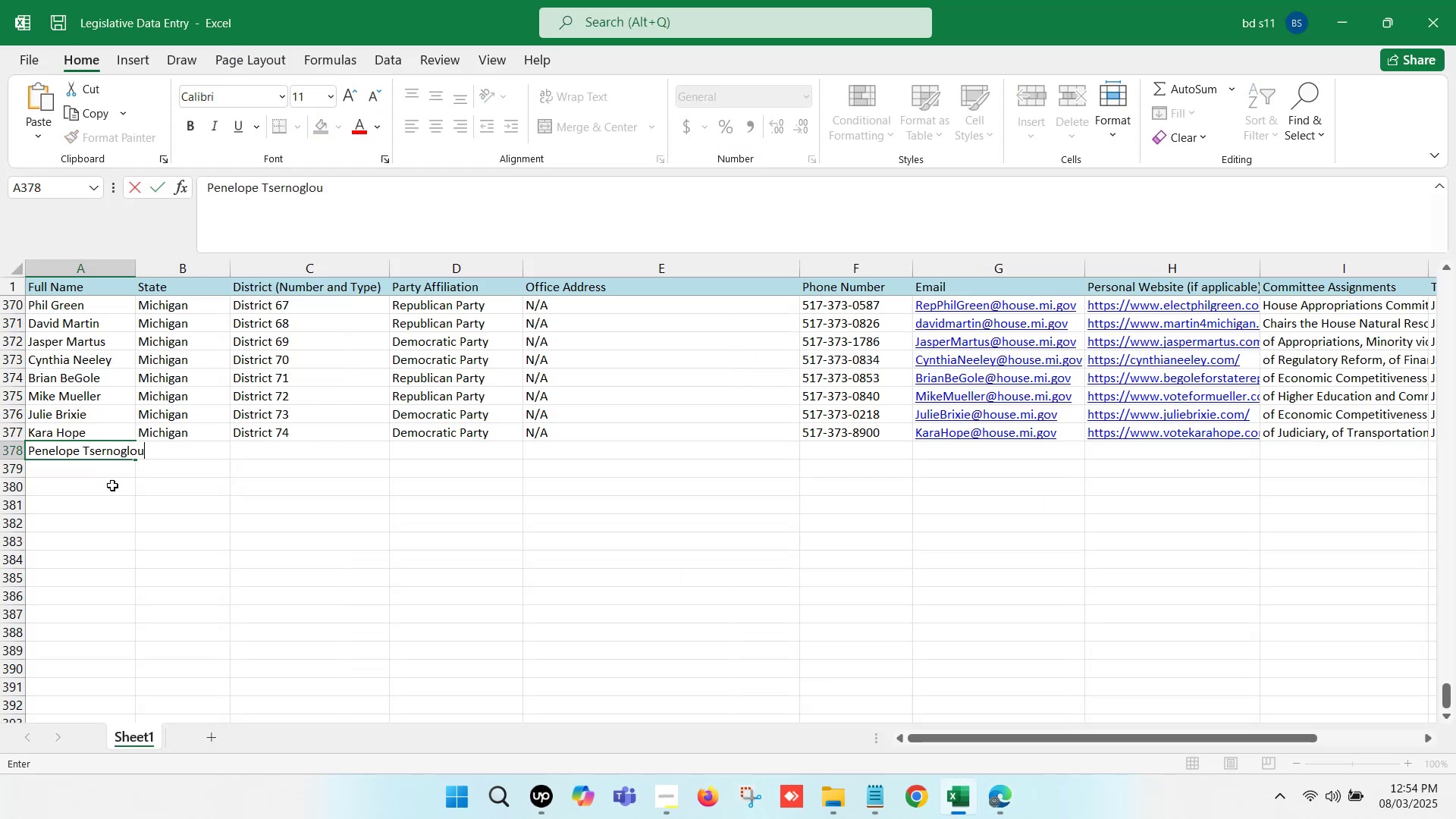 
left_click([112, 485])
 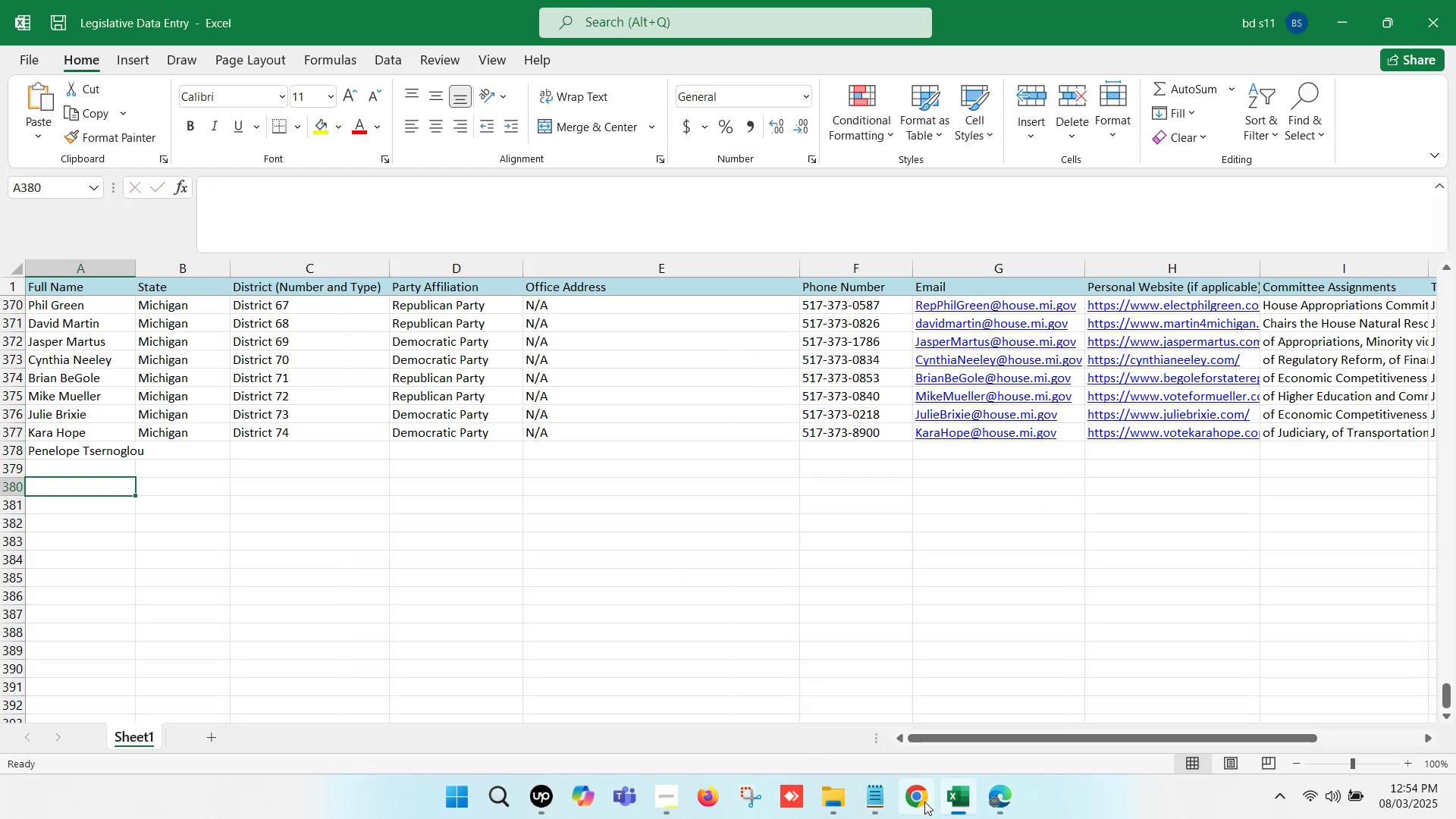 
left_click([957, 796])
 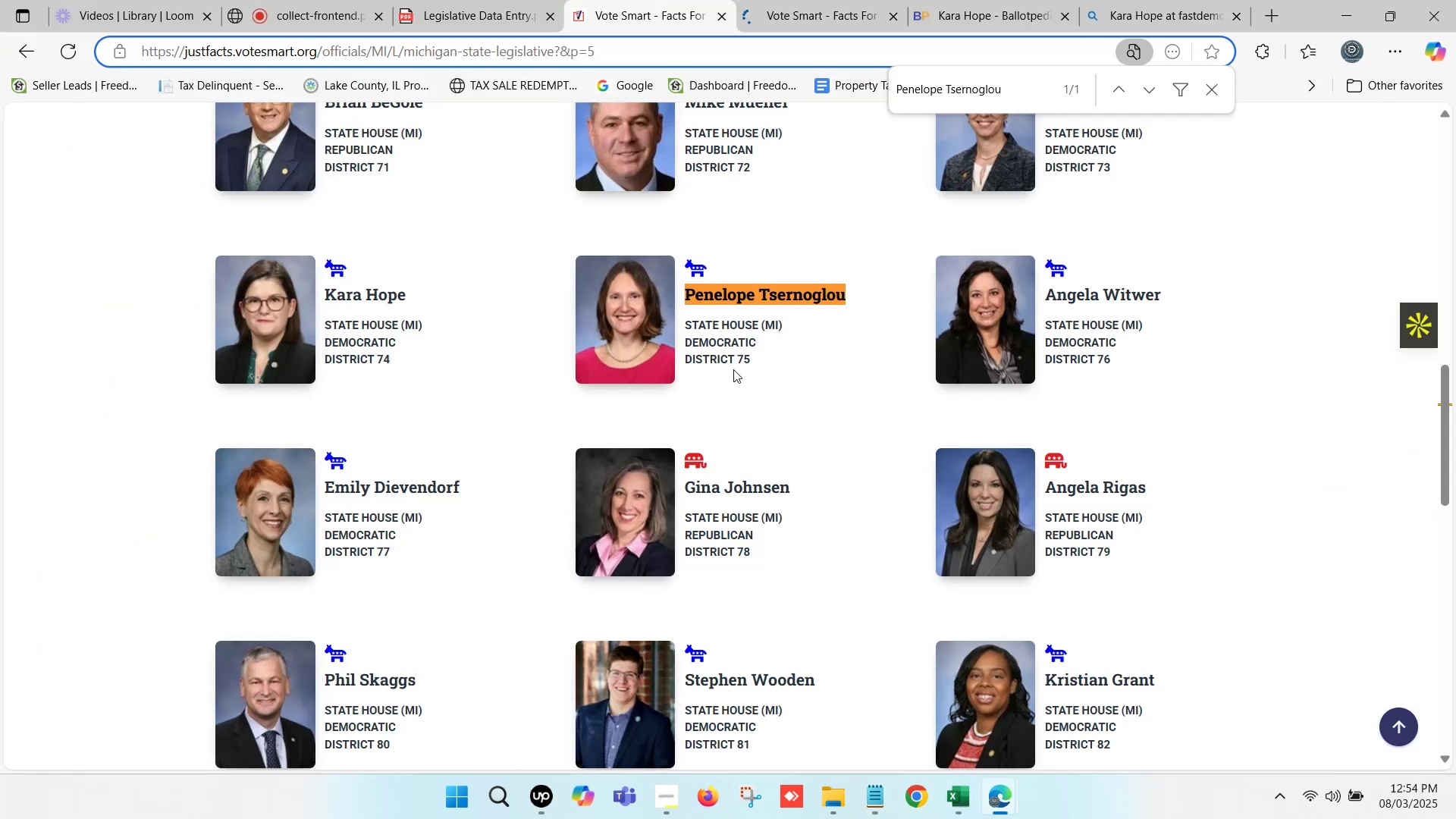 
hold_key(key=ControlLeft, duration=0.59)
 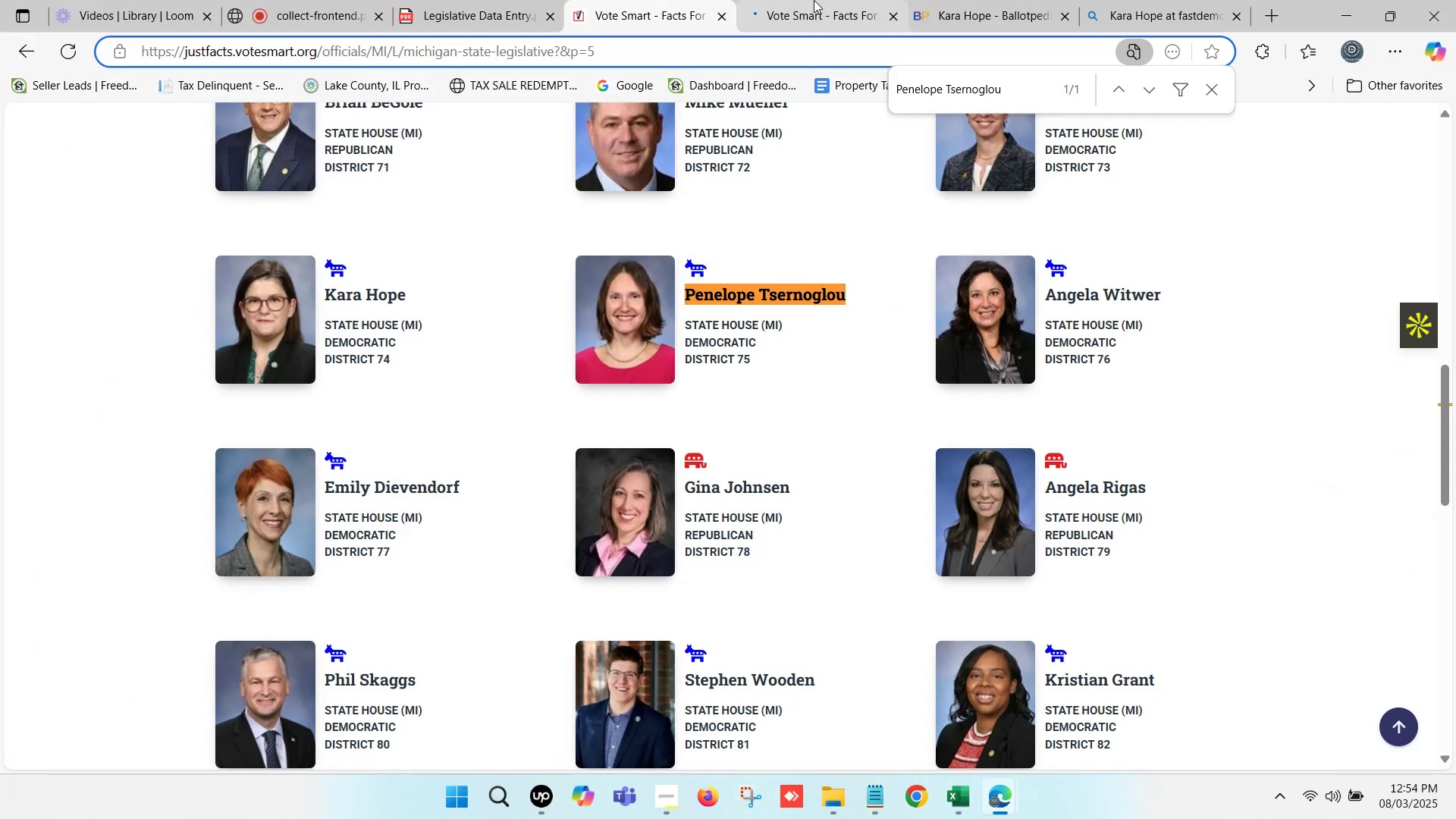 
double_click([814, 0])
 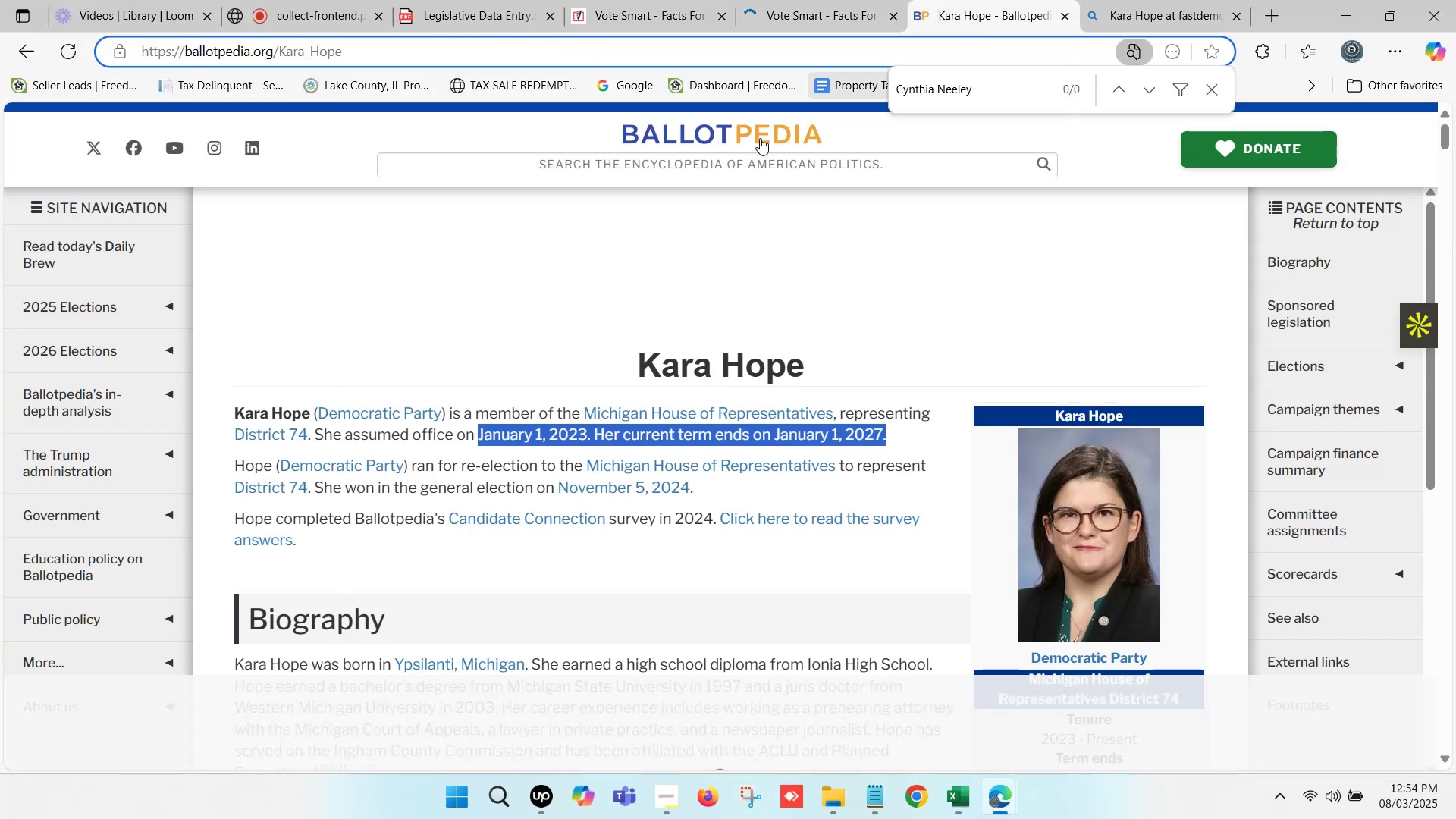 
left_click([598, 162])
 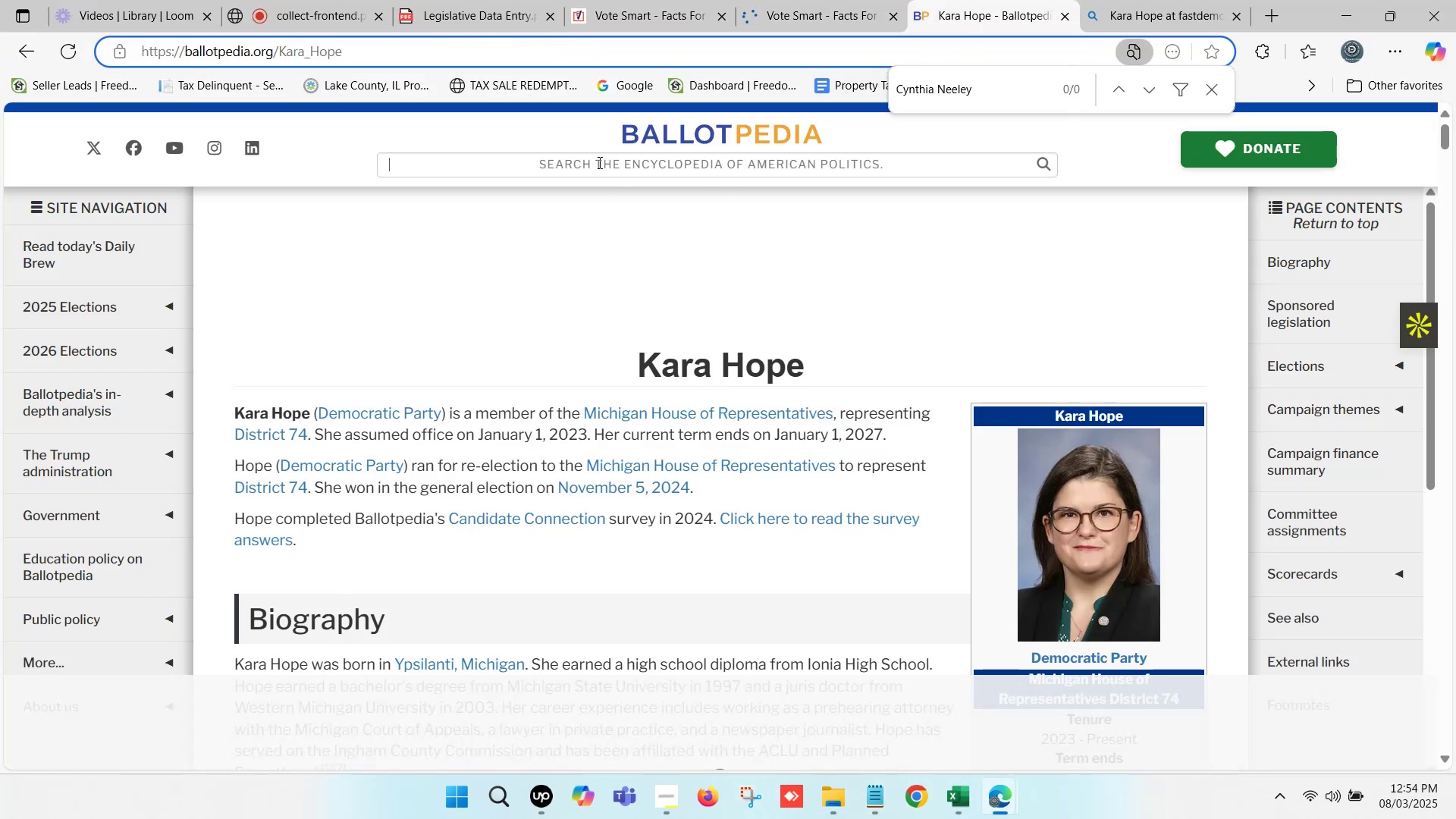 
key(Control+V)
 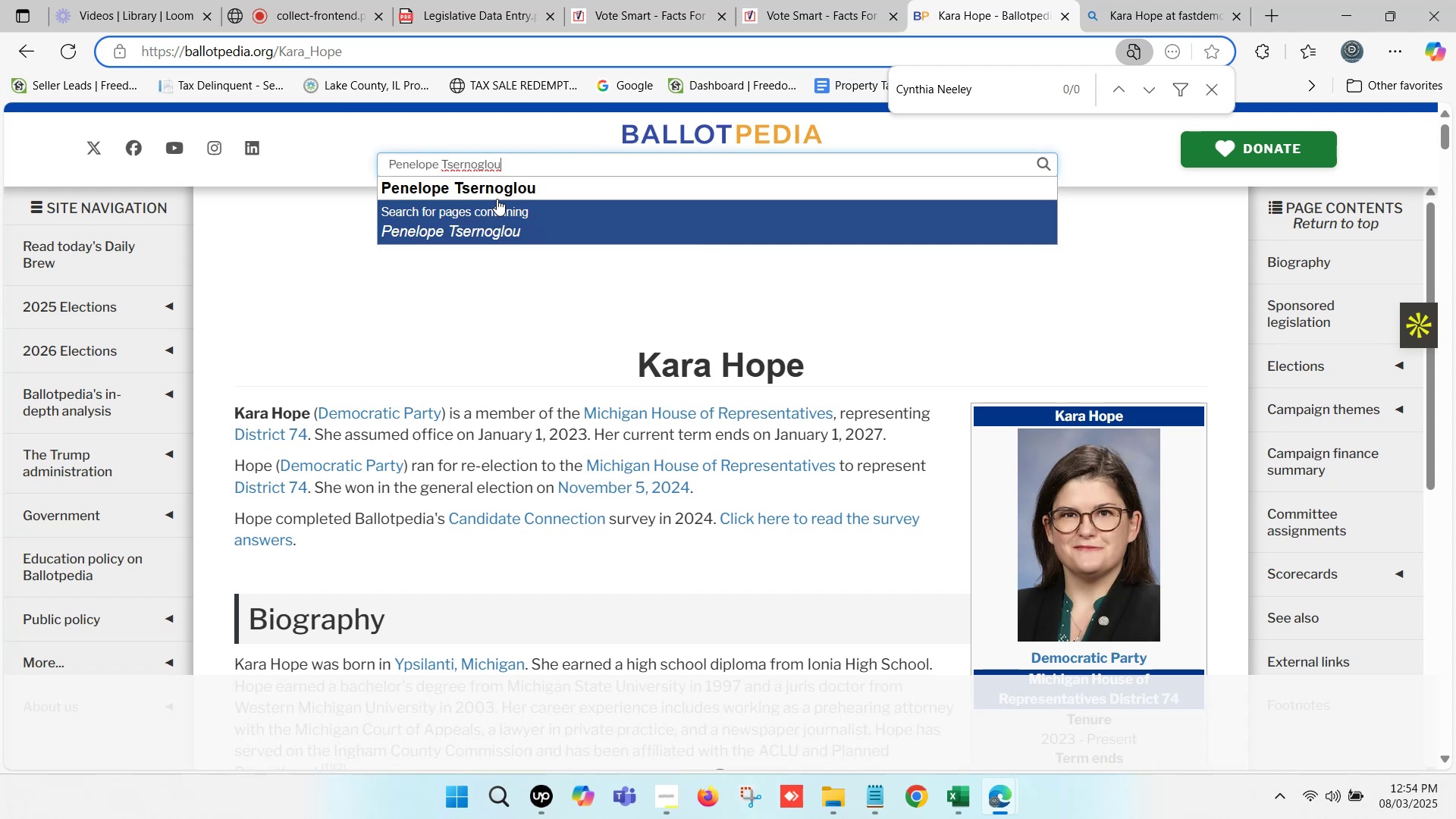 
left_click([507, 188])
 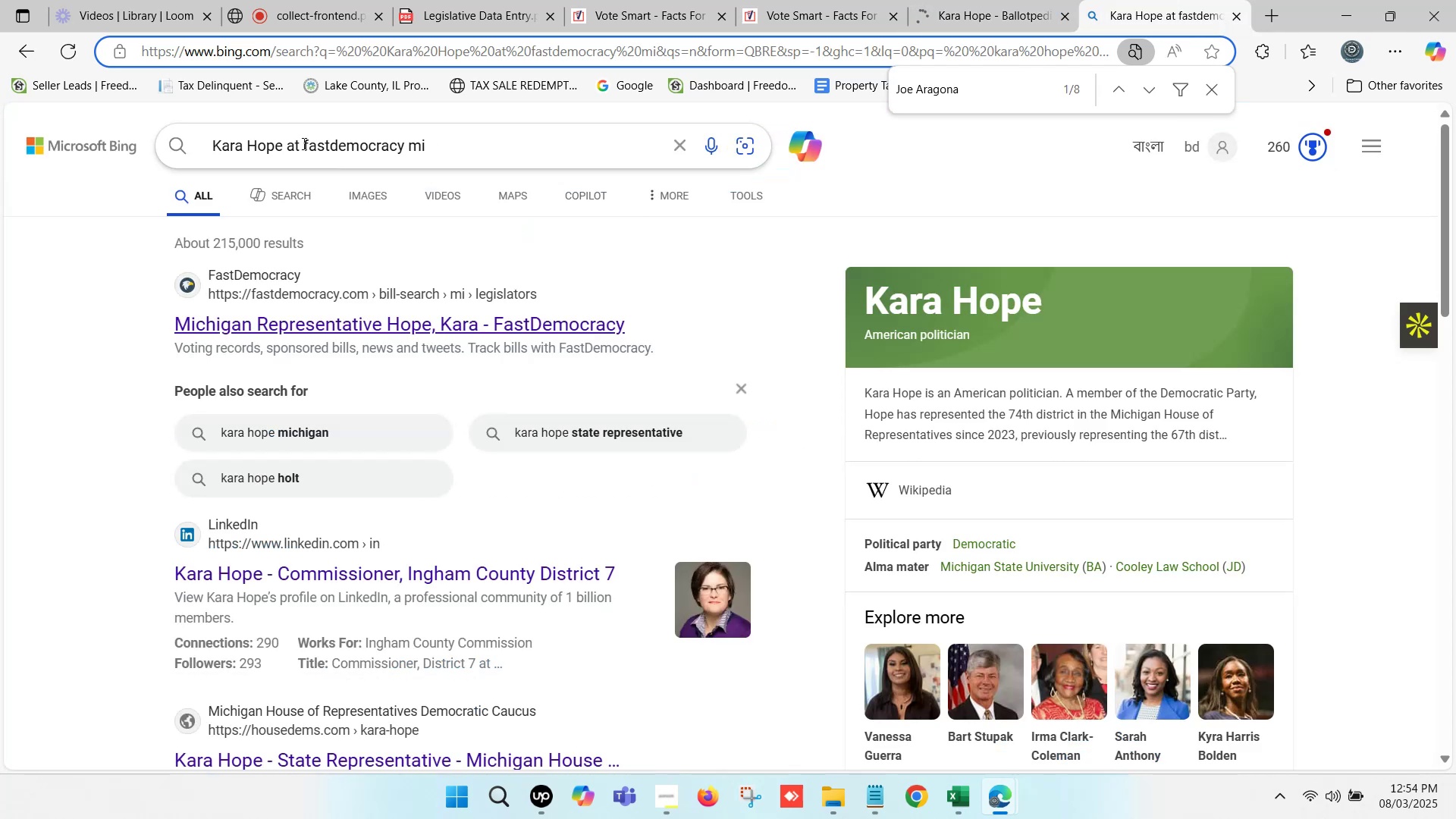 
left_click_drag(start_coordinate=[281, 144], to_coordinate=[153, 144])
 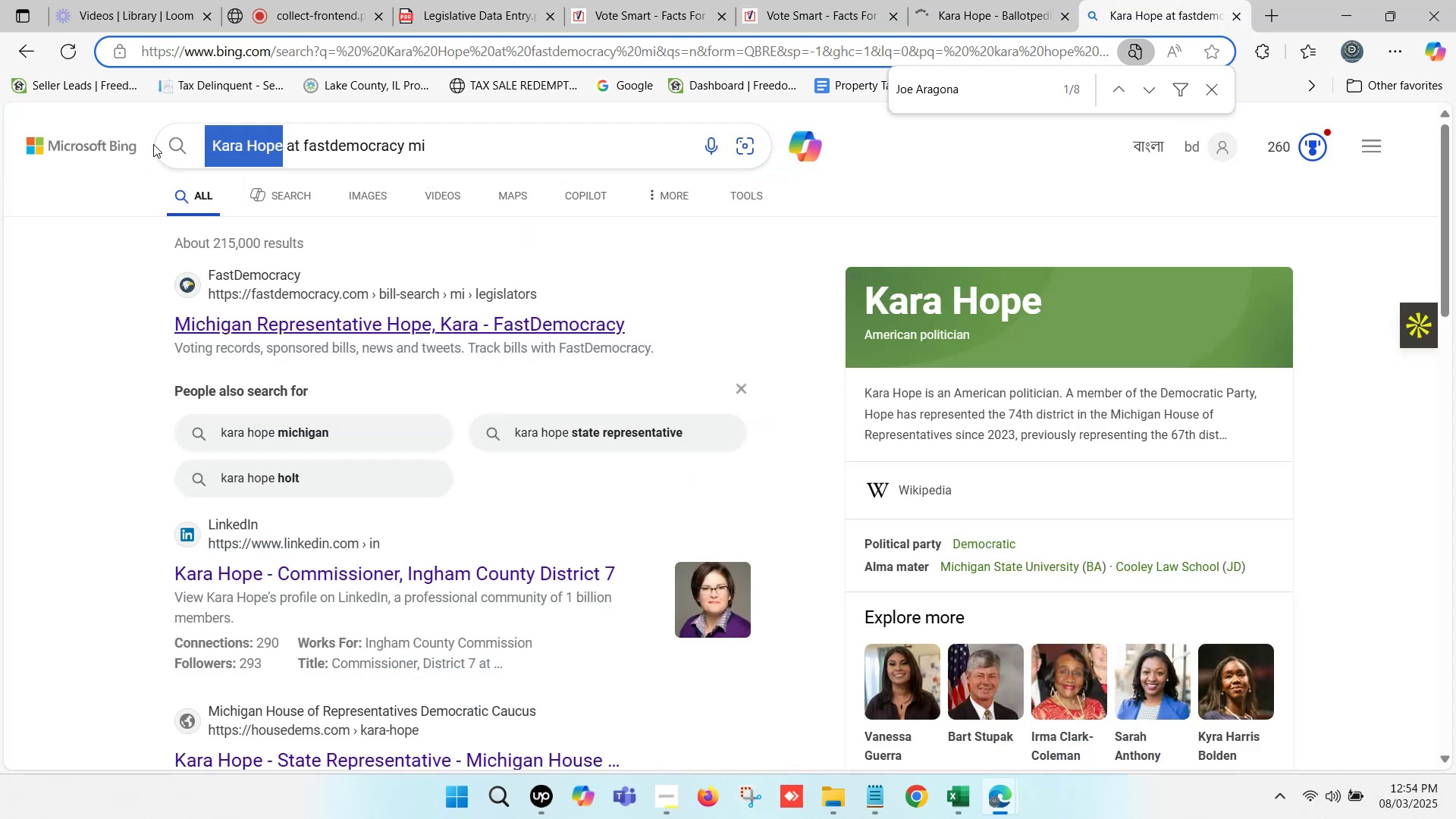 
key(Control+V)
 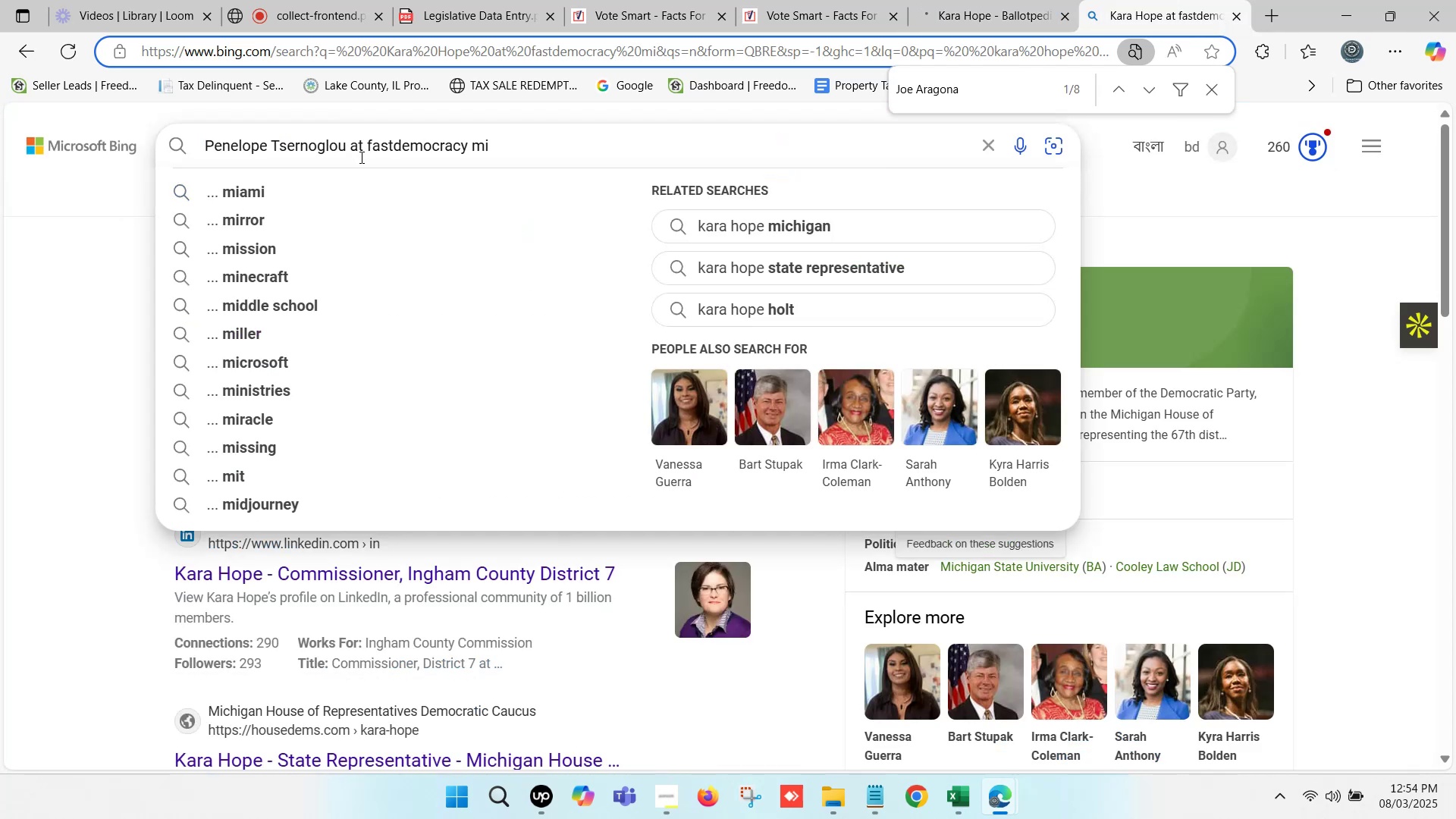 
key(Enter)
 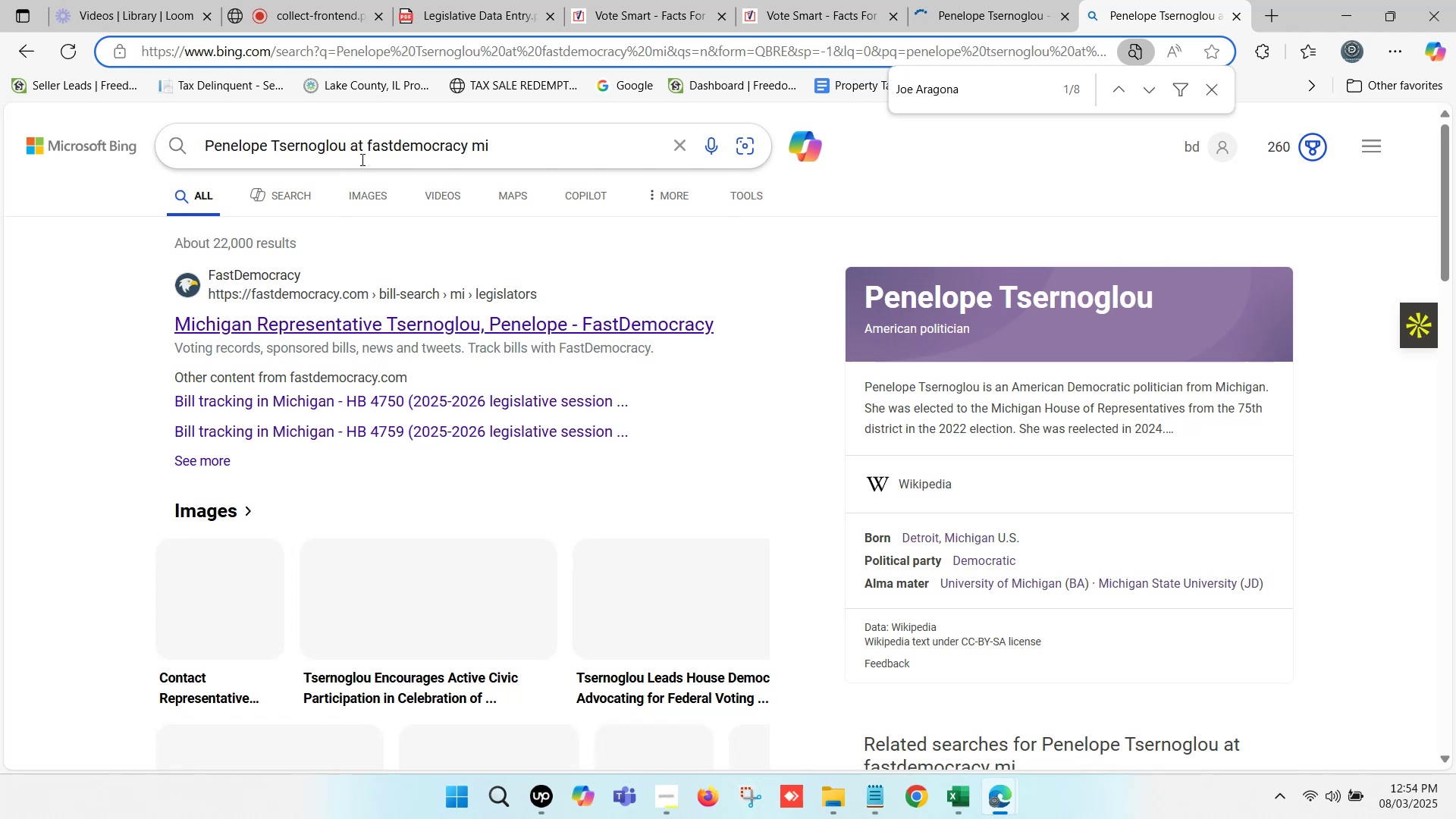 
hold_key(key=ControlLeft, duration=0.48)
left_click([411, 327])
 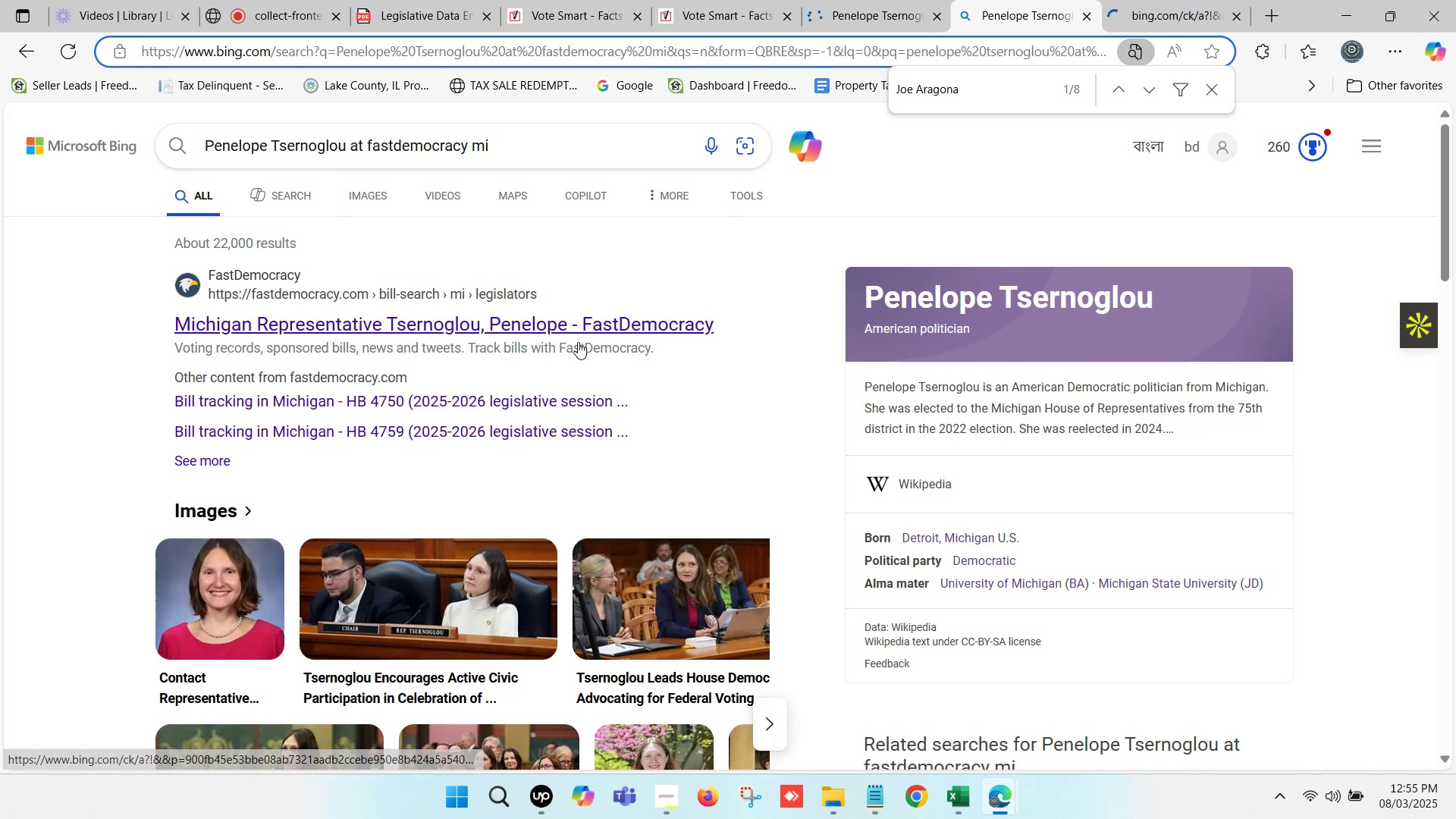 
scroll: coordinate [576, 340], scroll_direction: down, amount: 4.0
 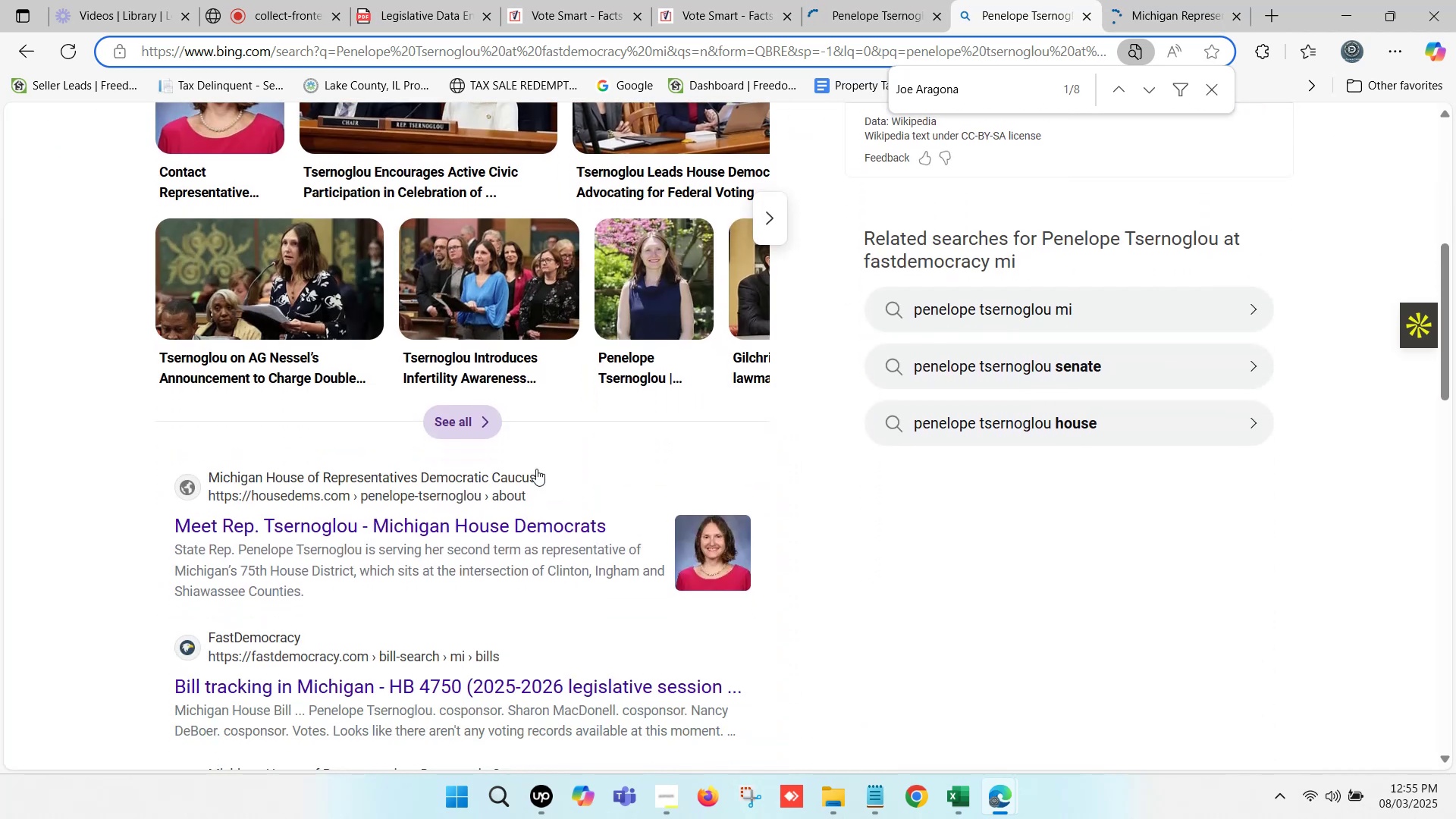 
hold_key(key=ControlLeft, duration=0.73)
left_click([521, 526])
 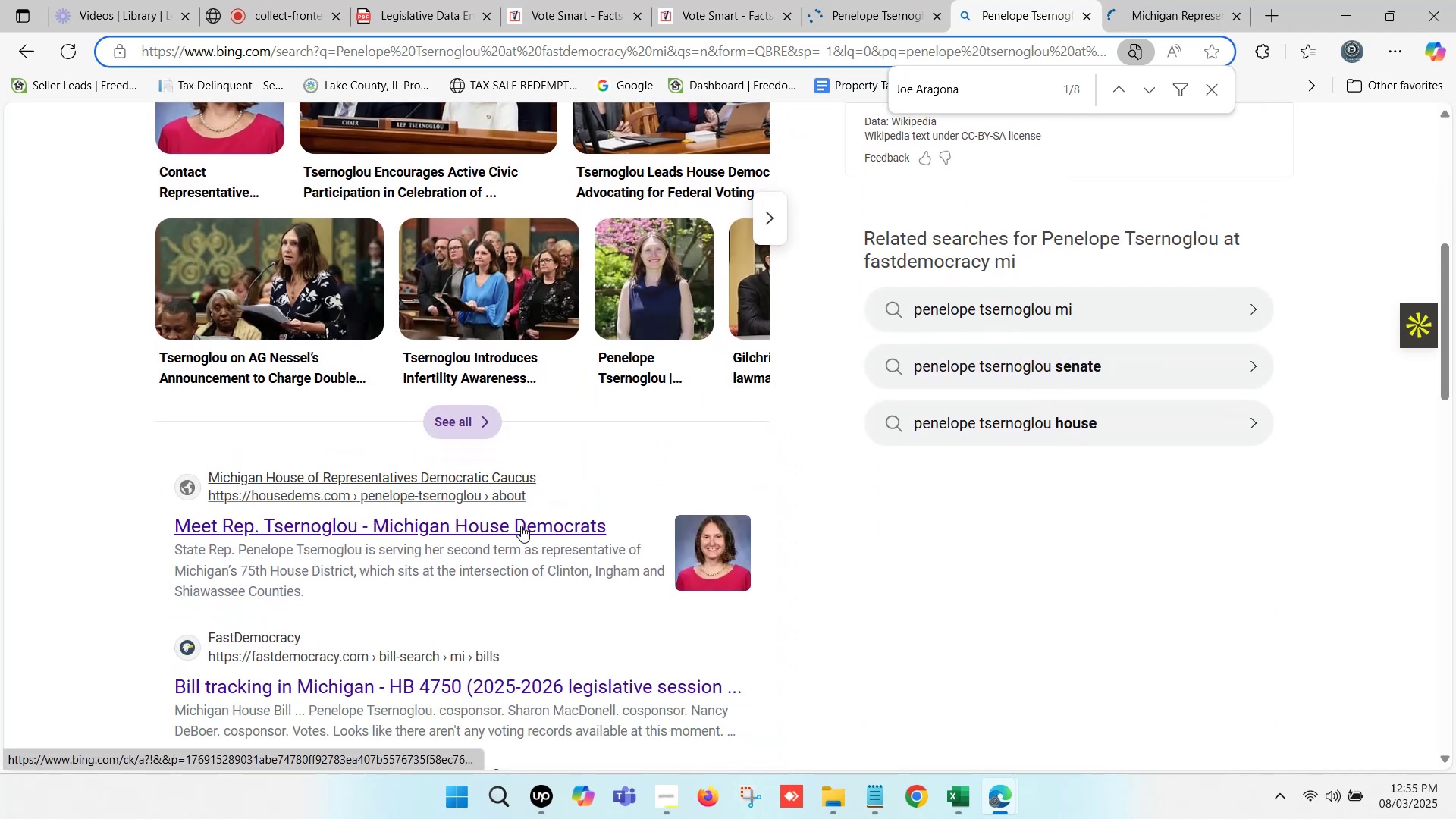 
hold_key(key=ControlLeft, duration=14.9)
double_click([1156, 0])
 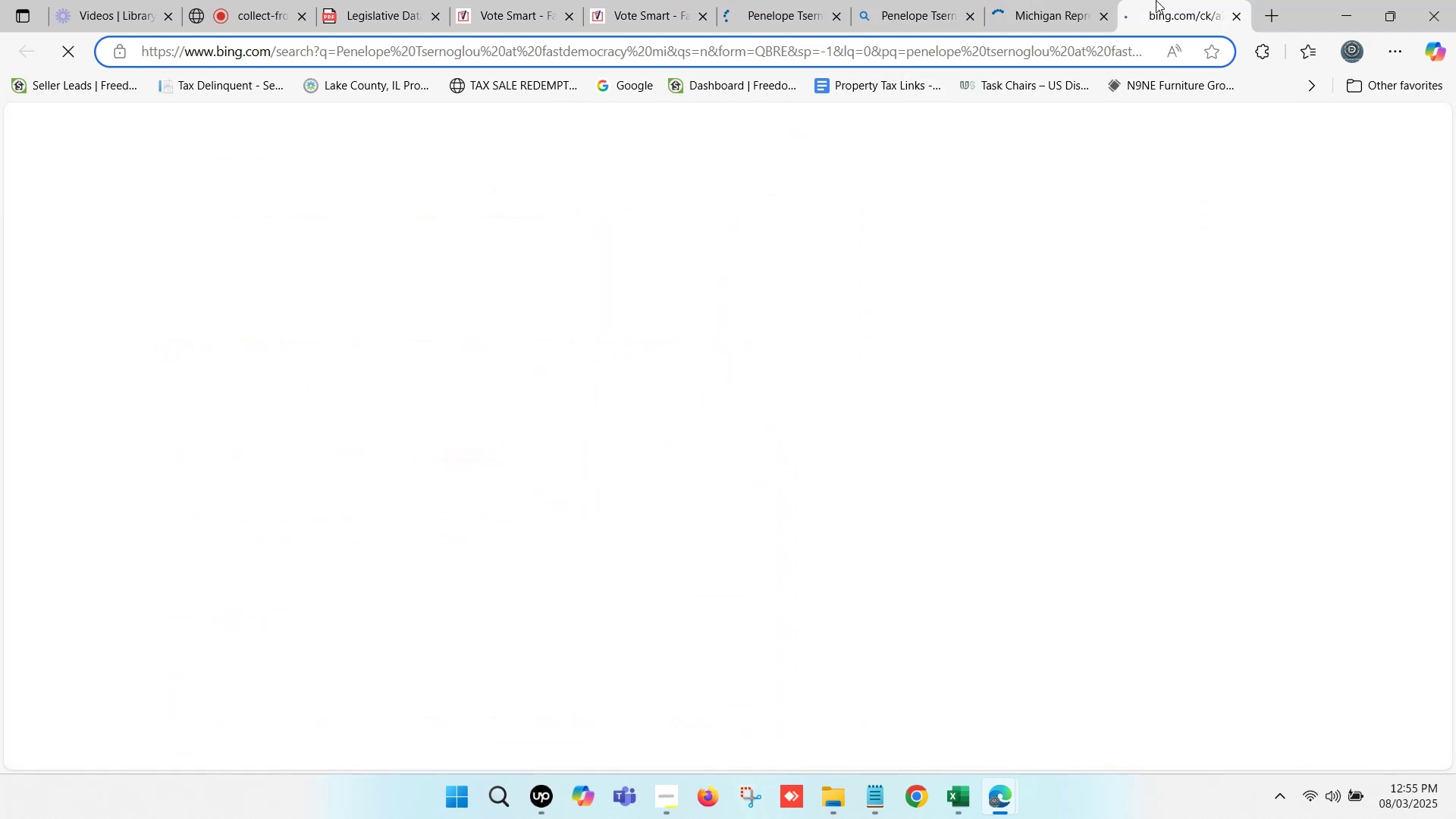 
triple_click([1156, 0])
 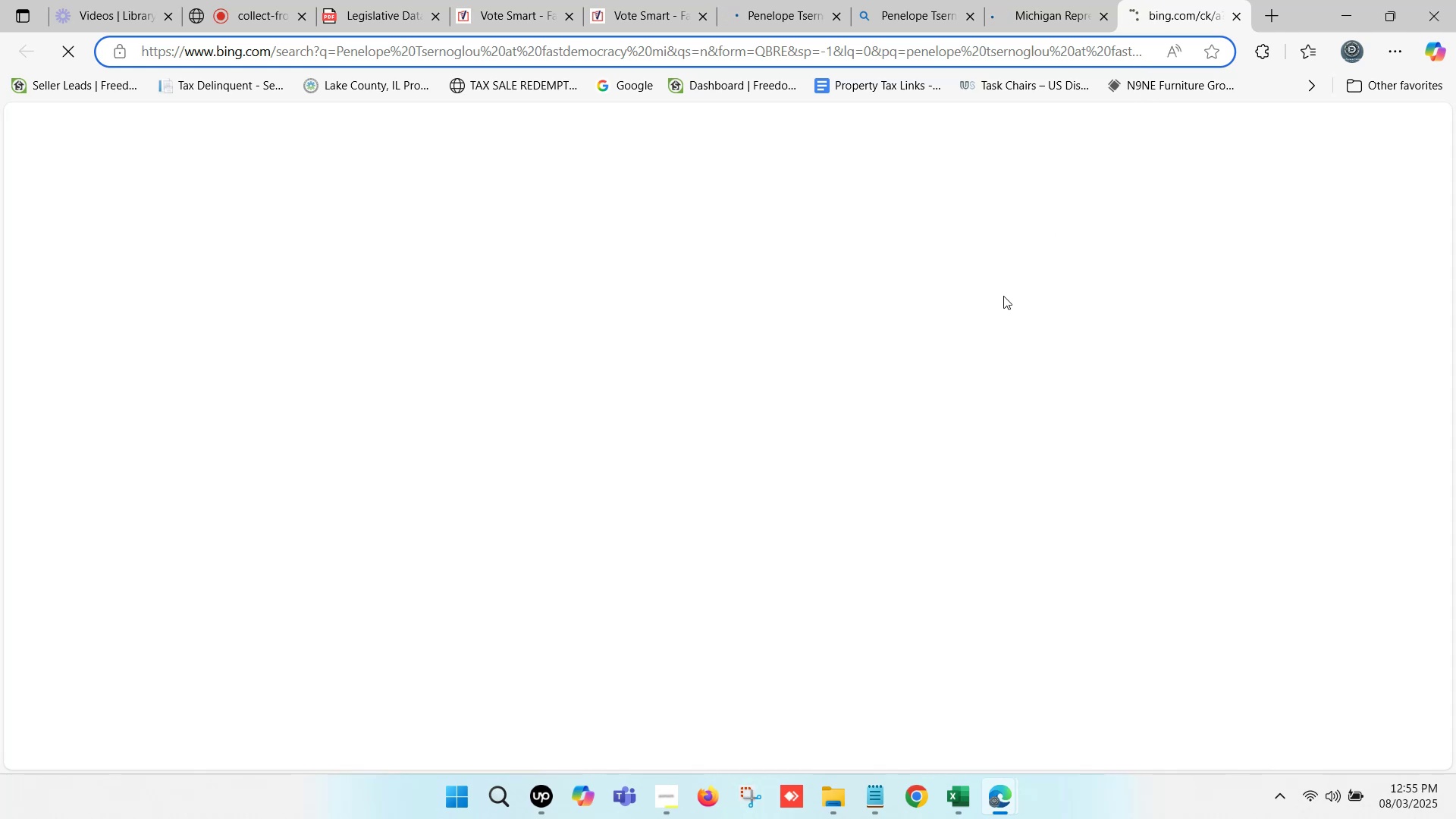 
scroll: coordinate [830, 378], scroll_direction: down, amount: 5.0
 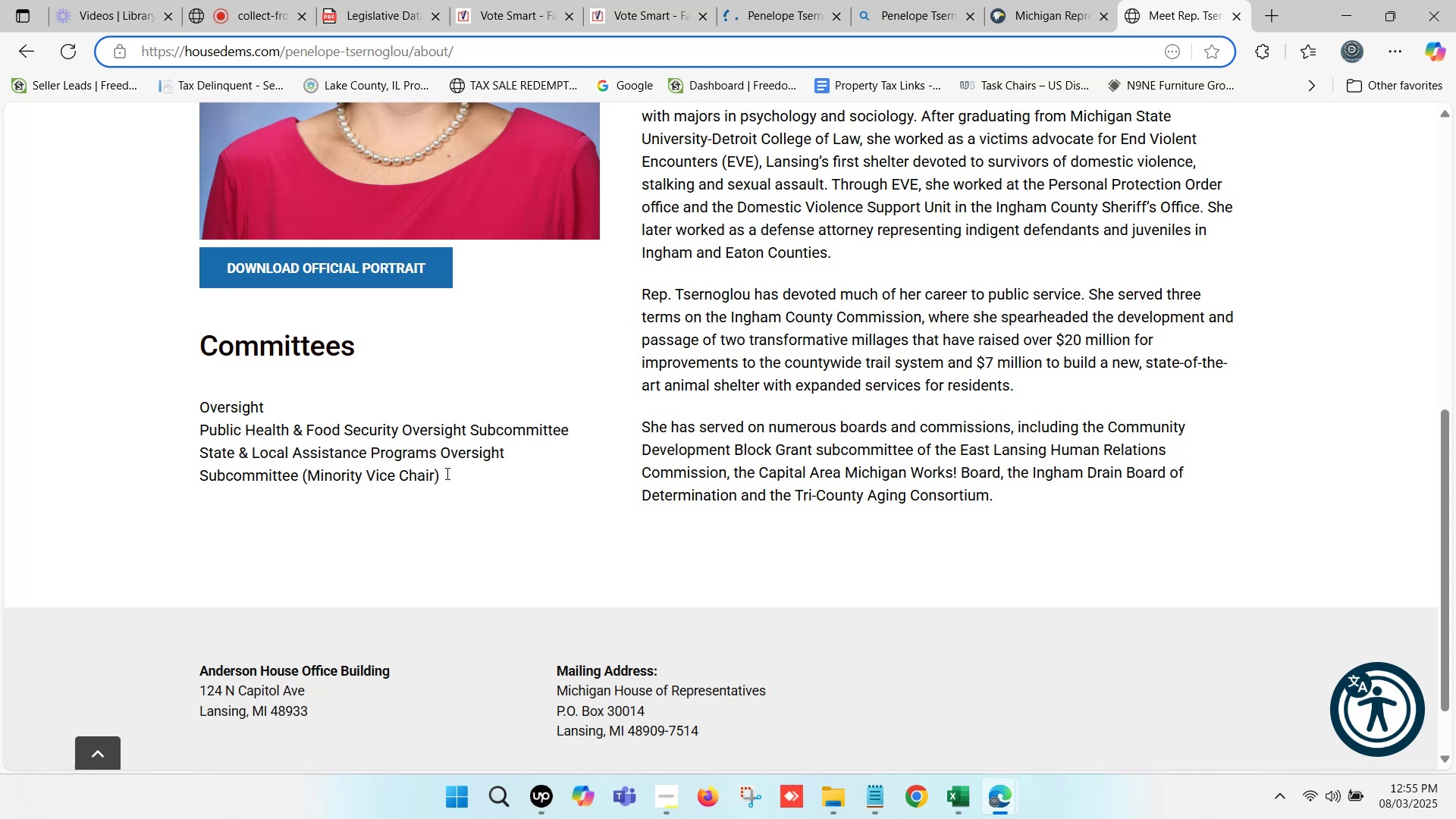 
left_click_drag(start_coordinate=[466, 484], to_coordinate=[205, 410])
 